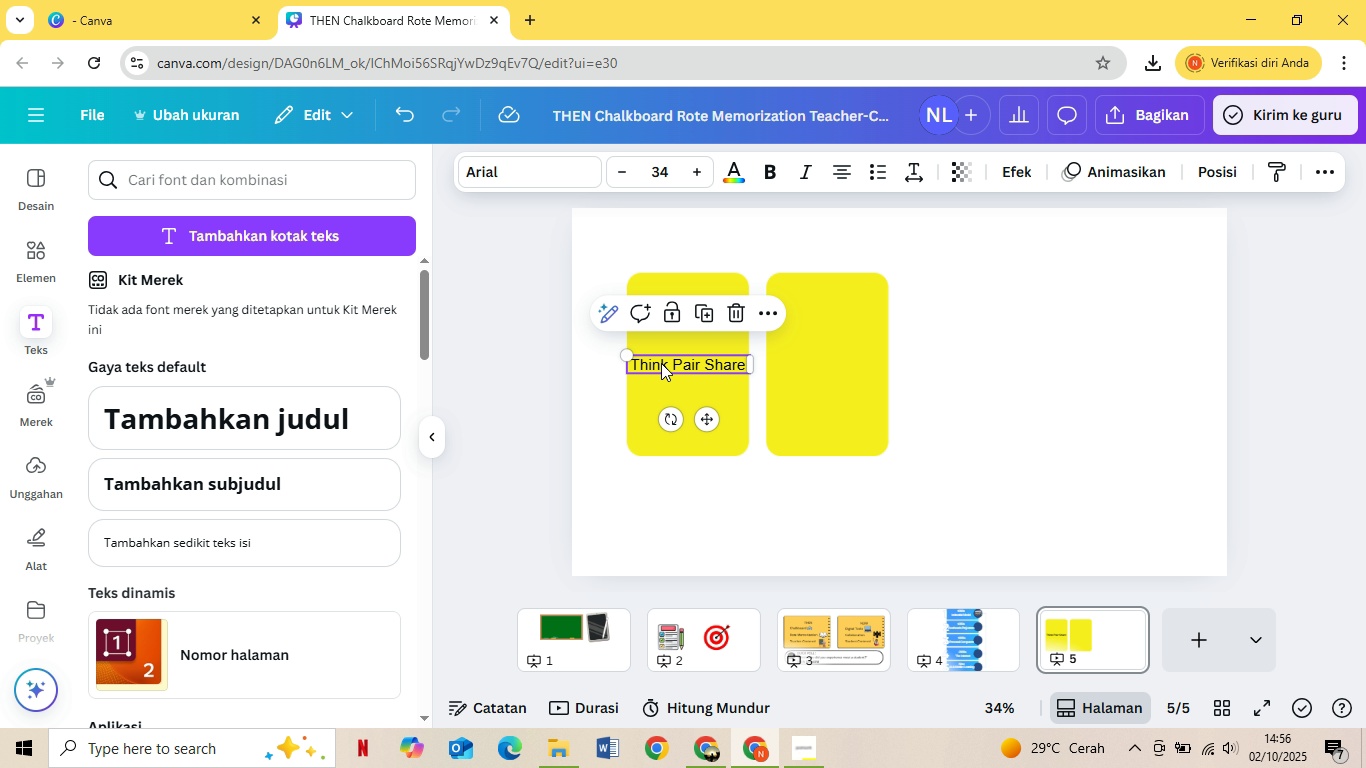 
key(Control+C)
 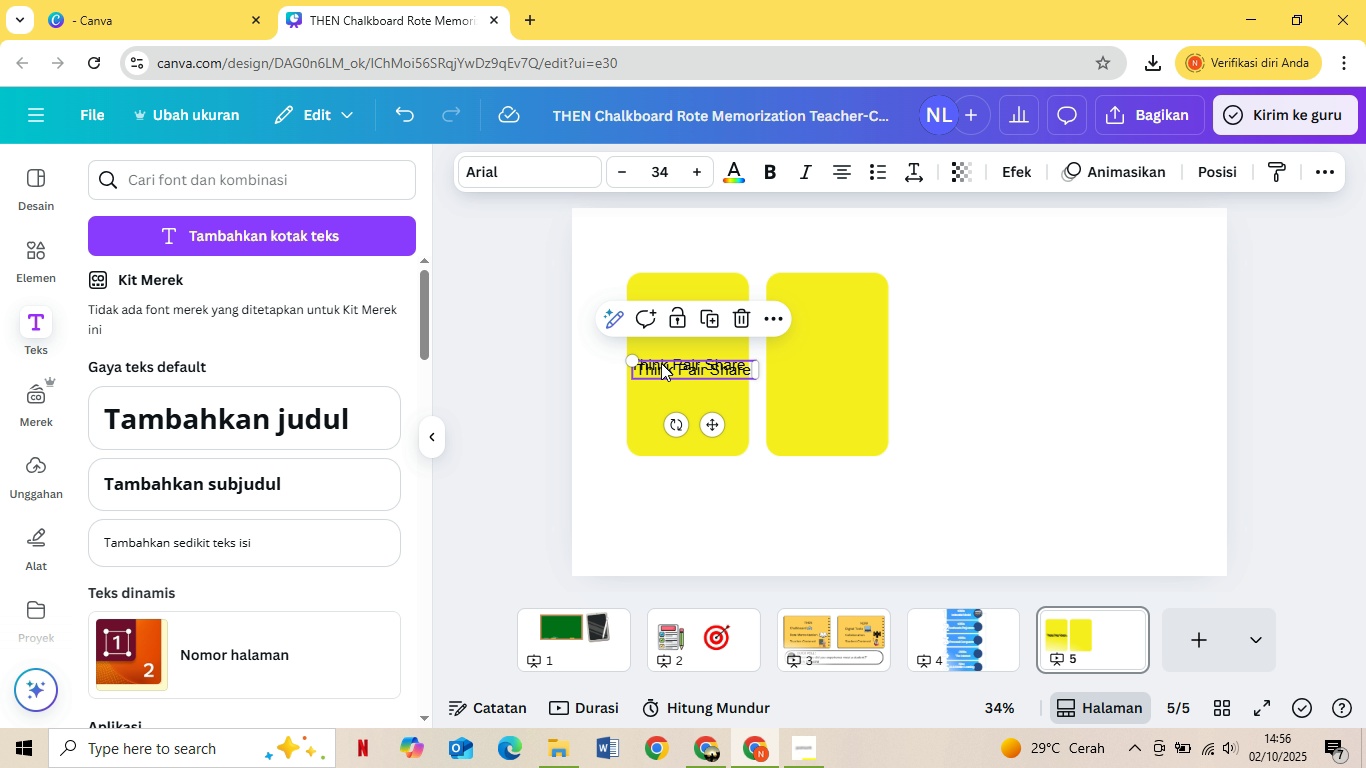 
key(Control+V)
 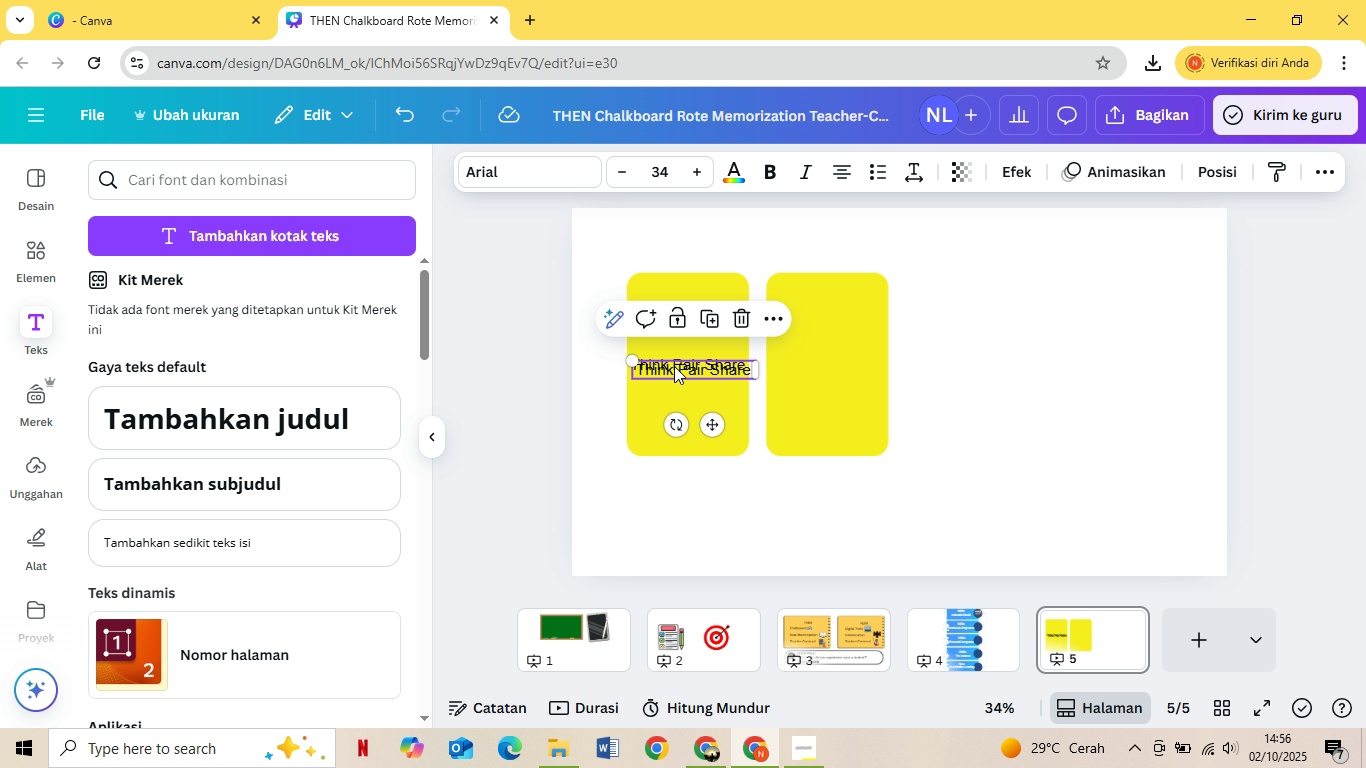 
left_click_drag(start_coordinate=[661, 363], to_coordinate=[814, 482])
 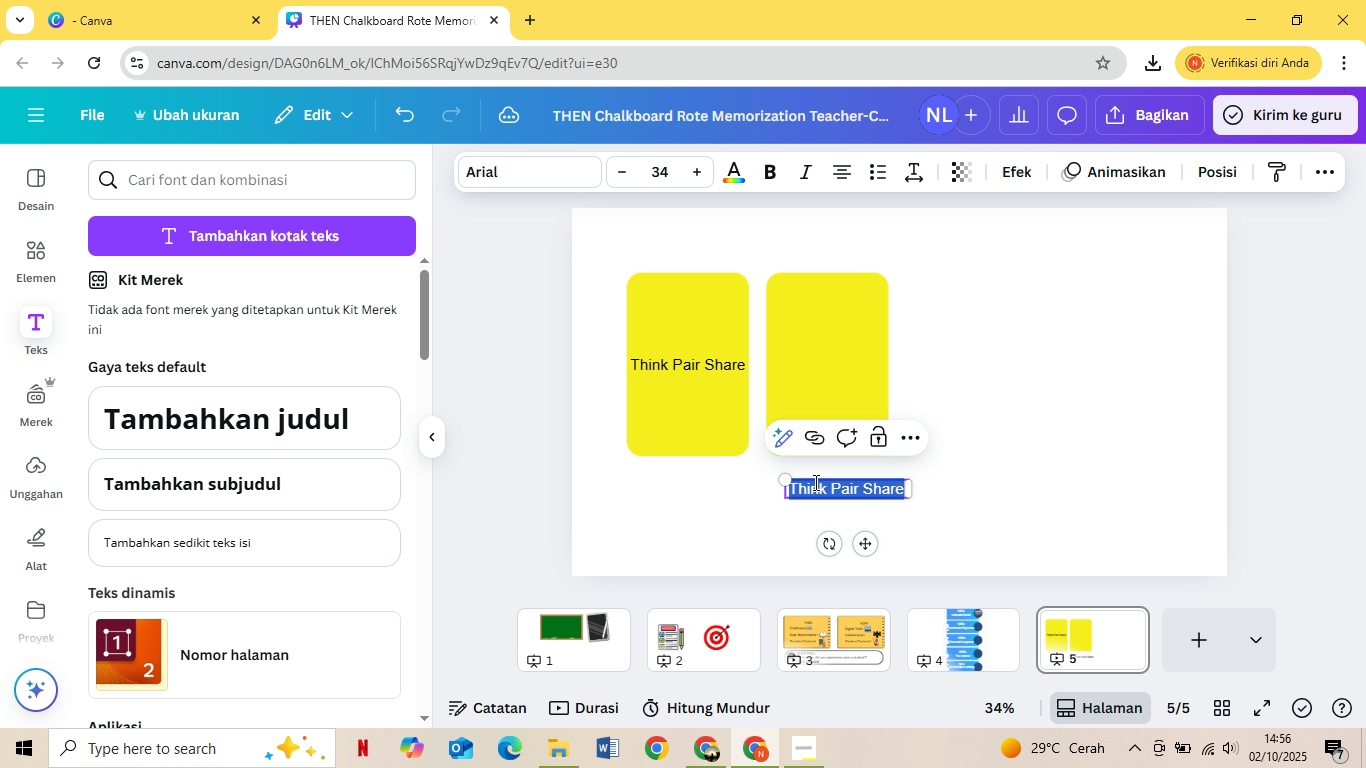 
double_click([814, 482])
 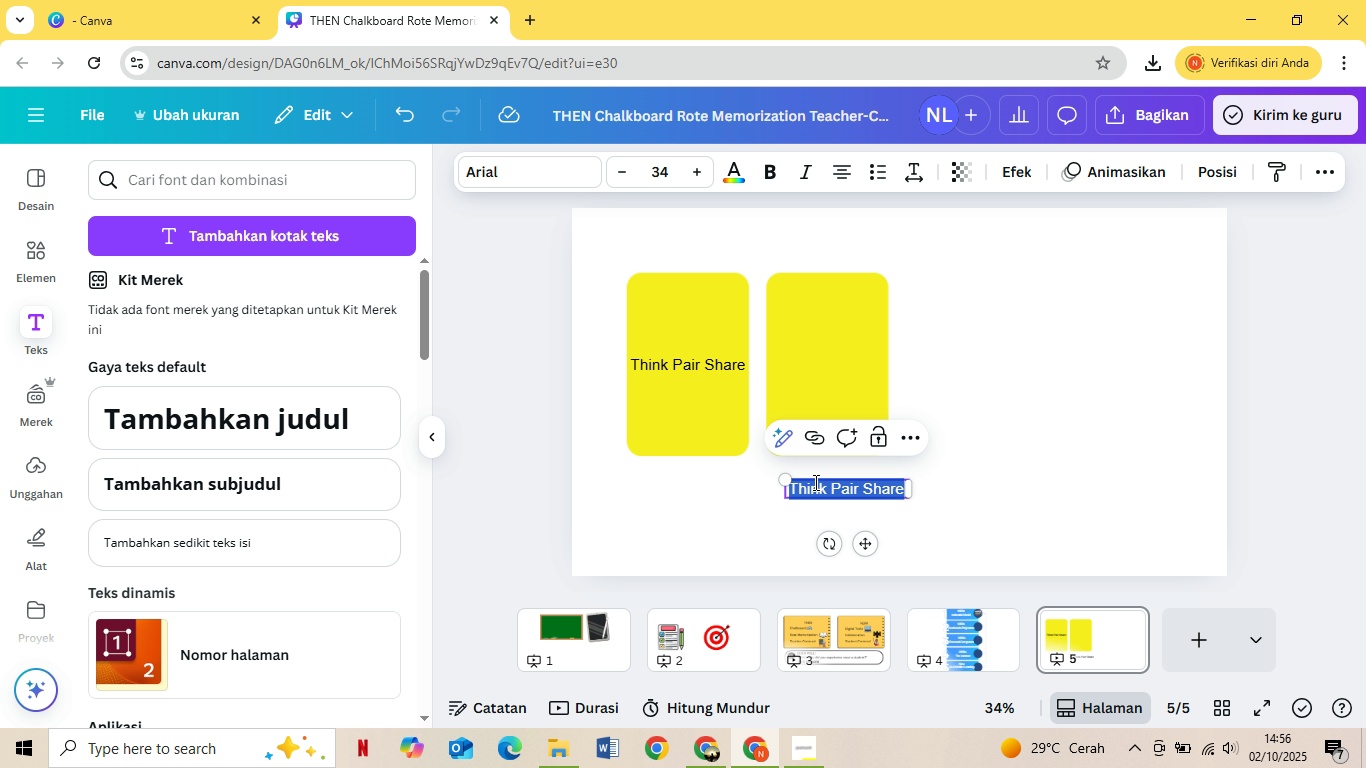 
type(Game)
 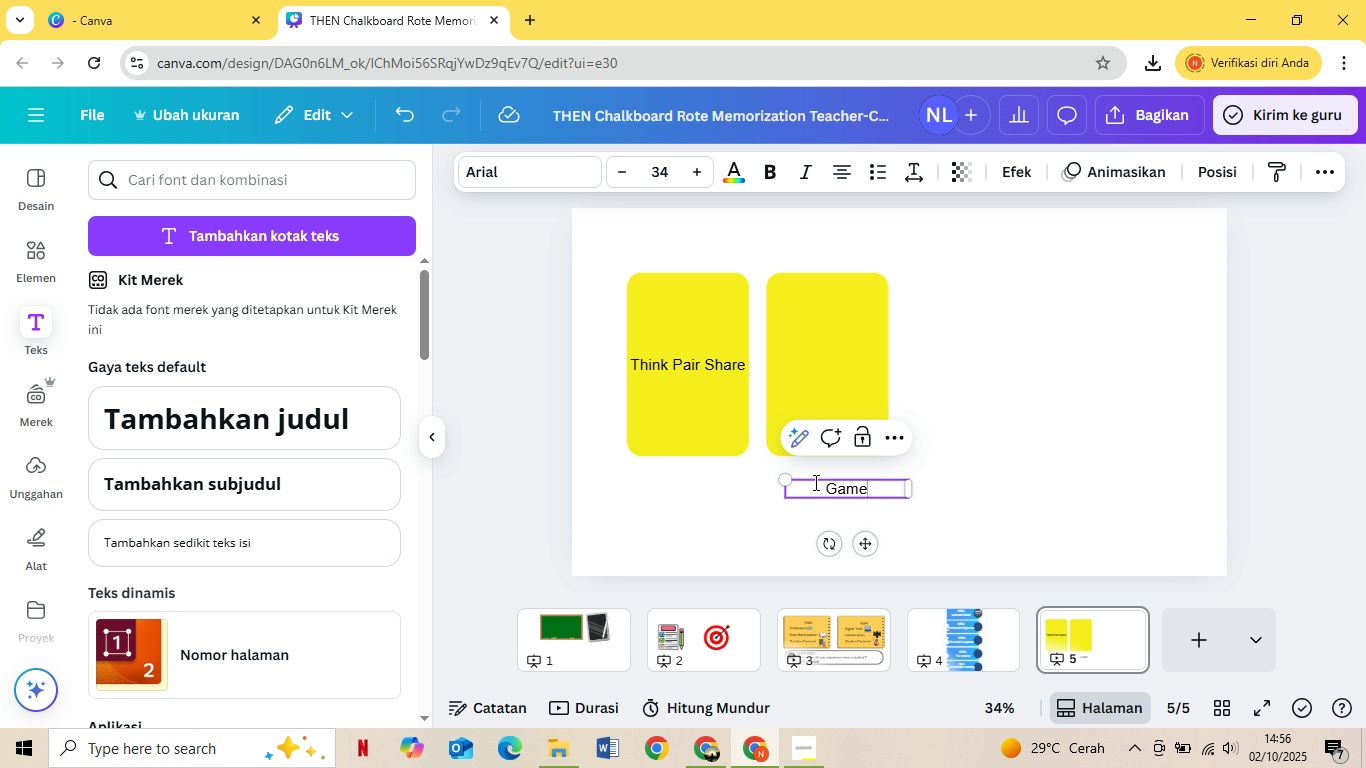 
wait(5.58)
 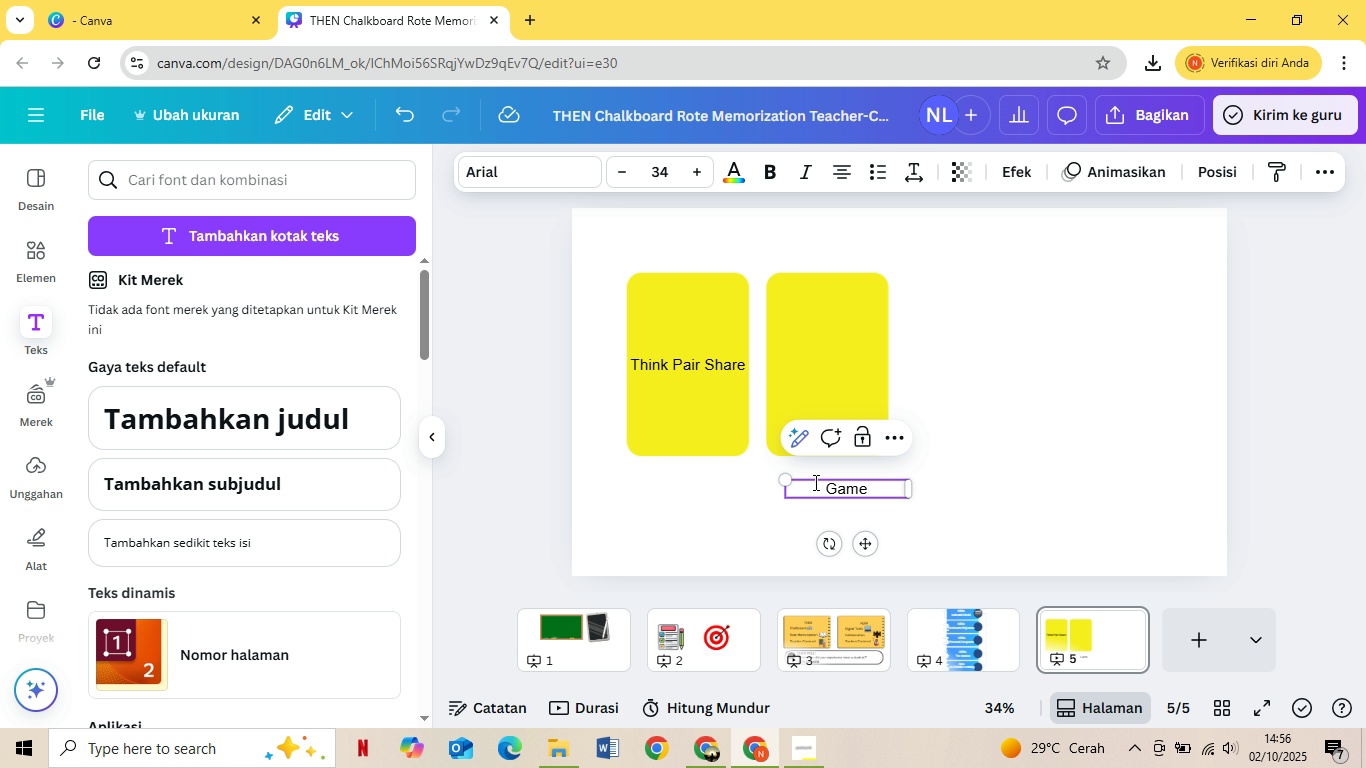 
type( fication)
 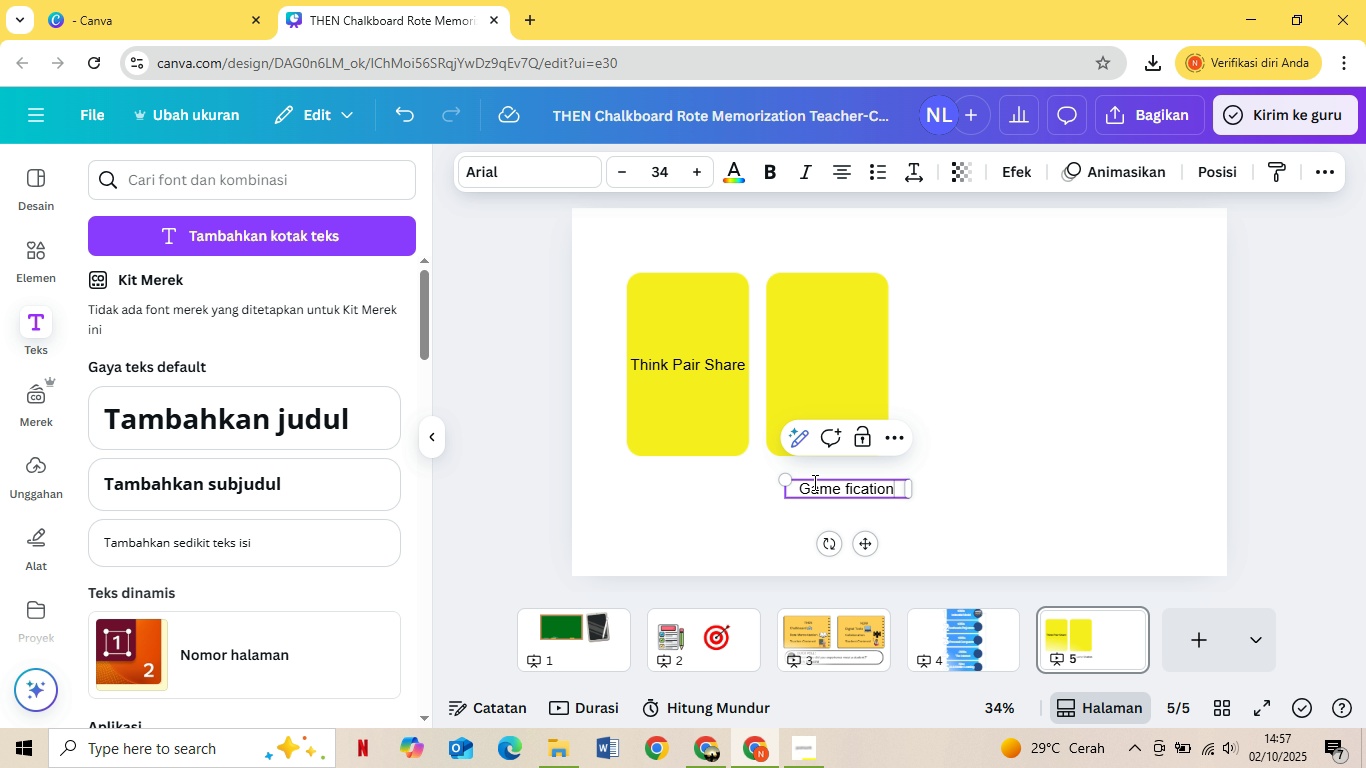 
mouse_move([854, 479])
 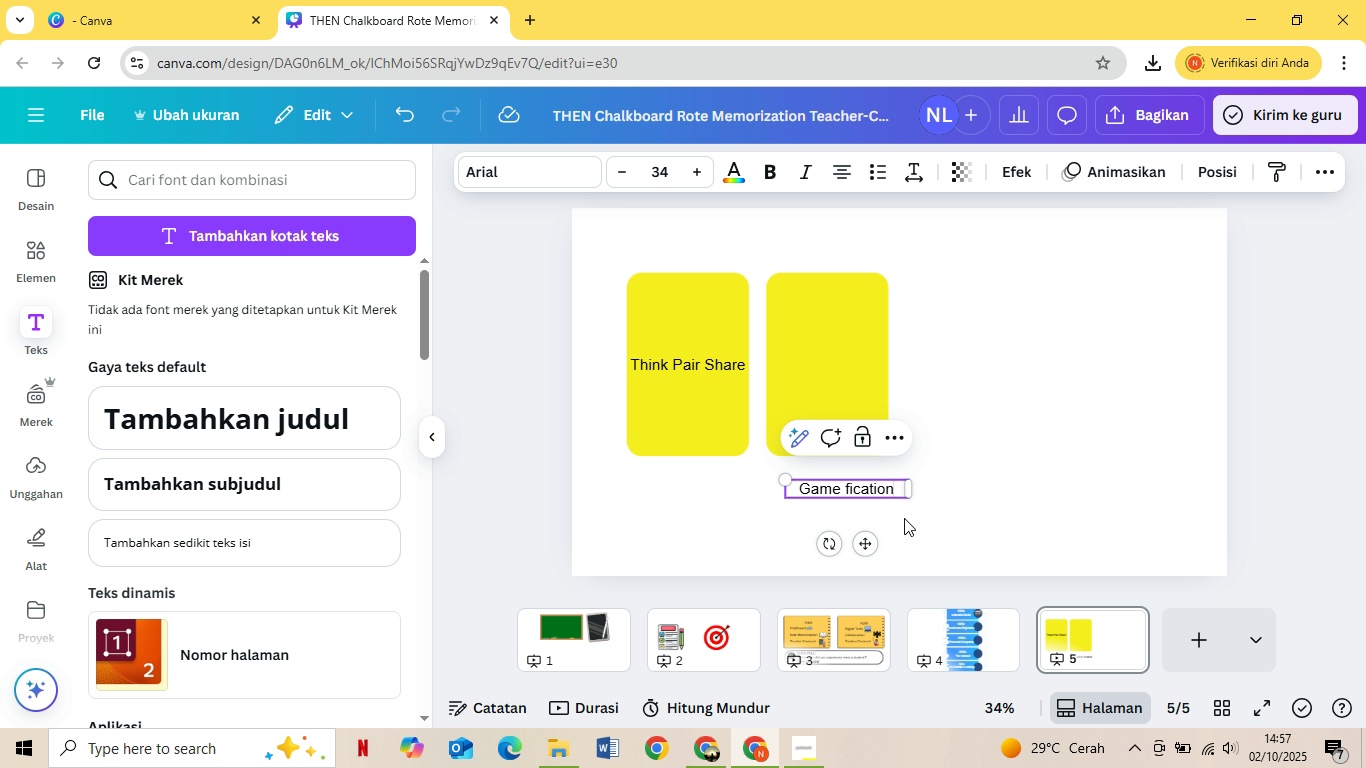 
left_click_drag(start_coordinate=[864, 547], to_coordinate=[843, 418])
 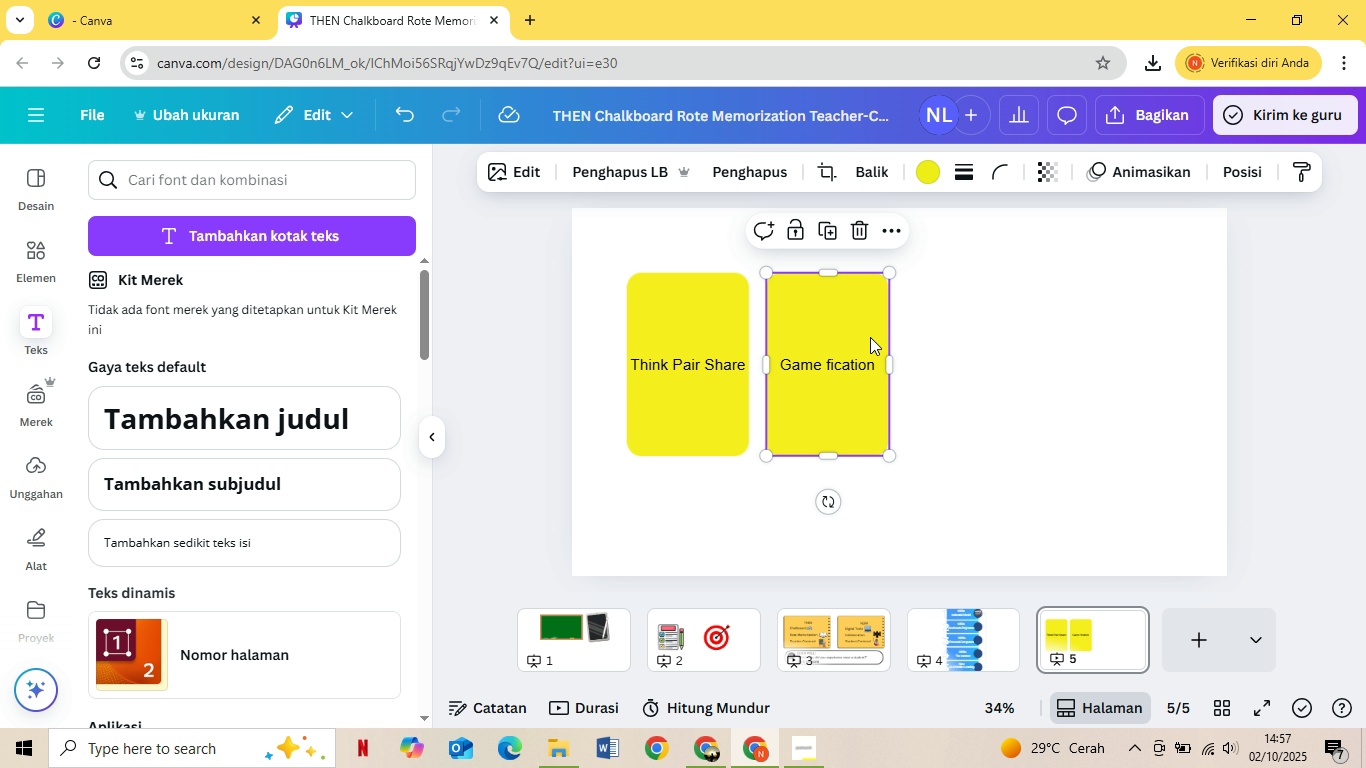 
left_click([870, 337])
 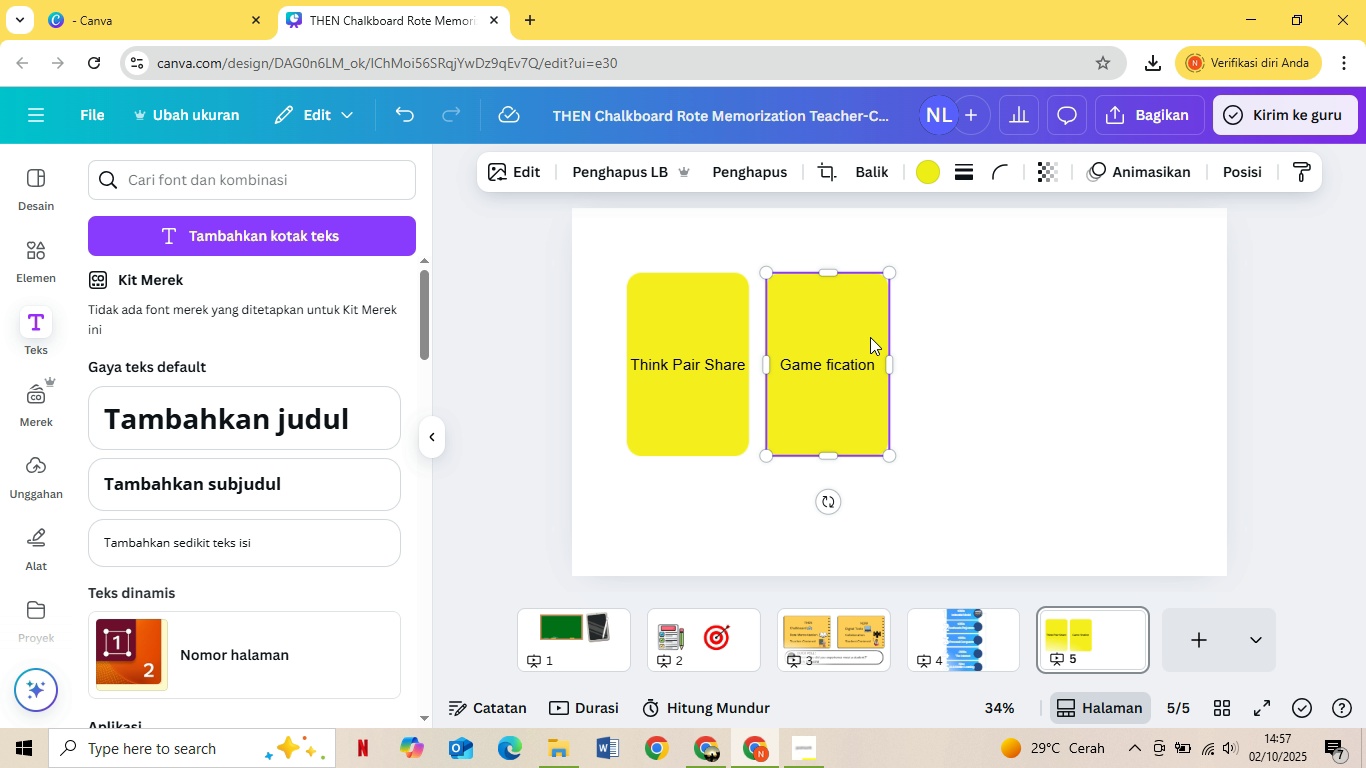 
hold_key(key=ShiftLeft, duration=0.53)
 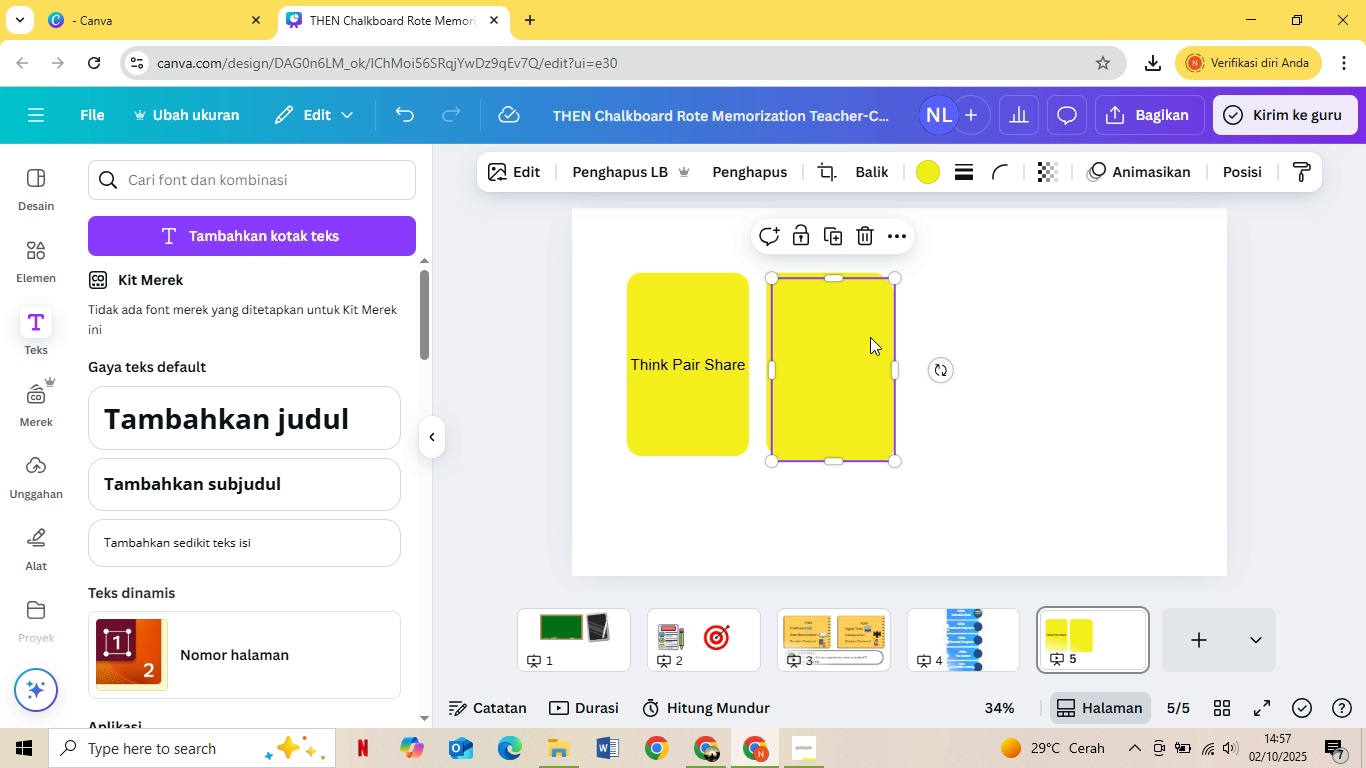 
key(Control+C)
 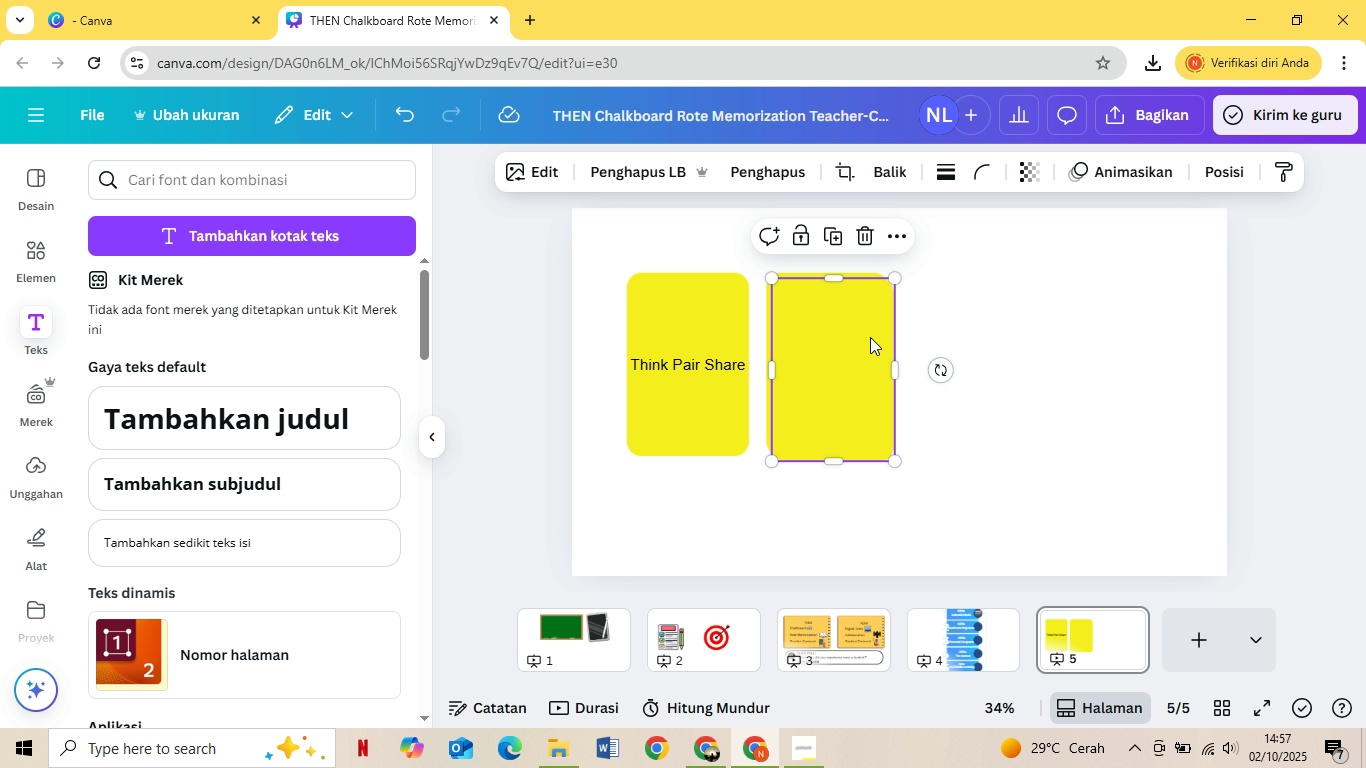 
key(Control+V)
 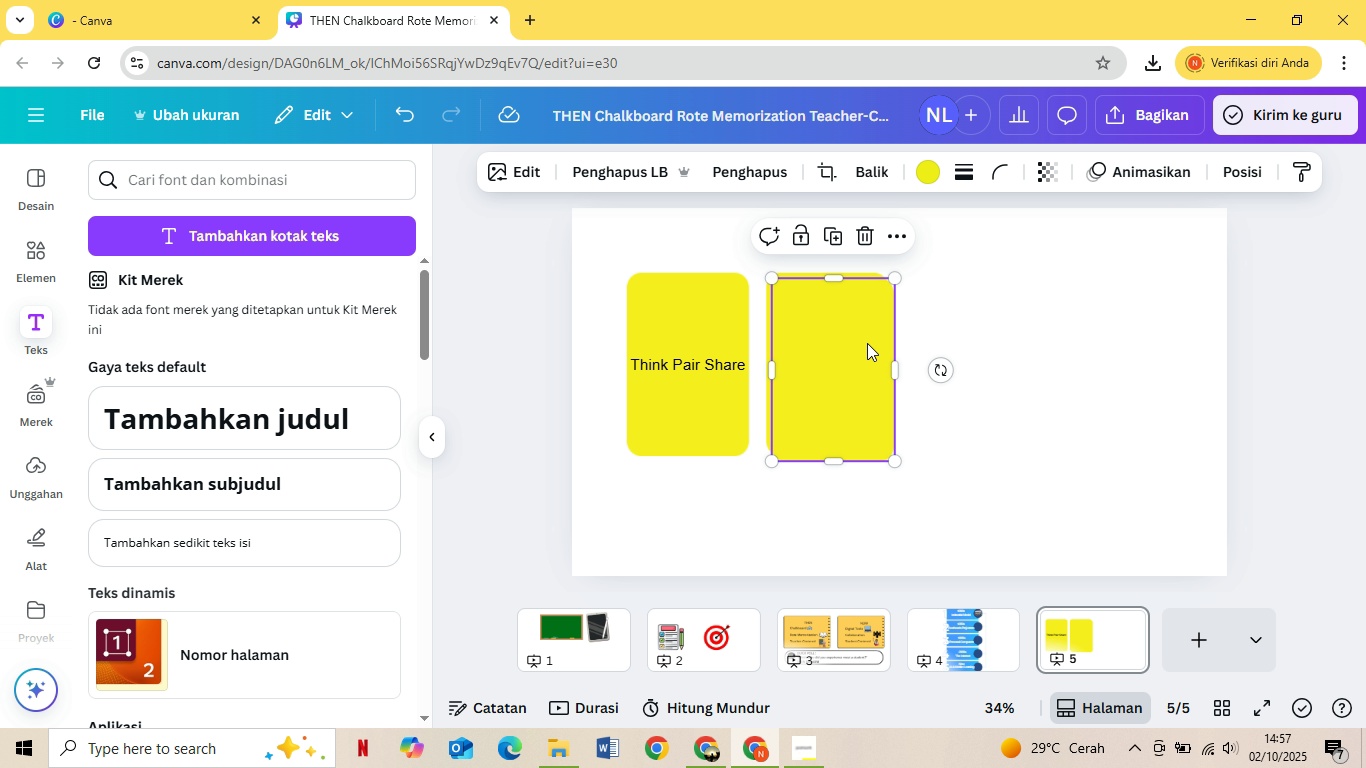 
left_click_drag(start_coordinate=[854, 358], to_coordinate=[988, 354])
 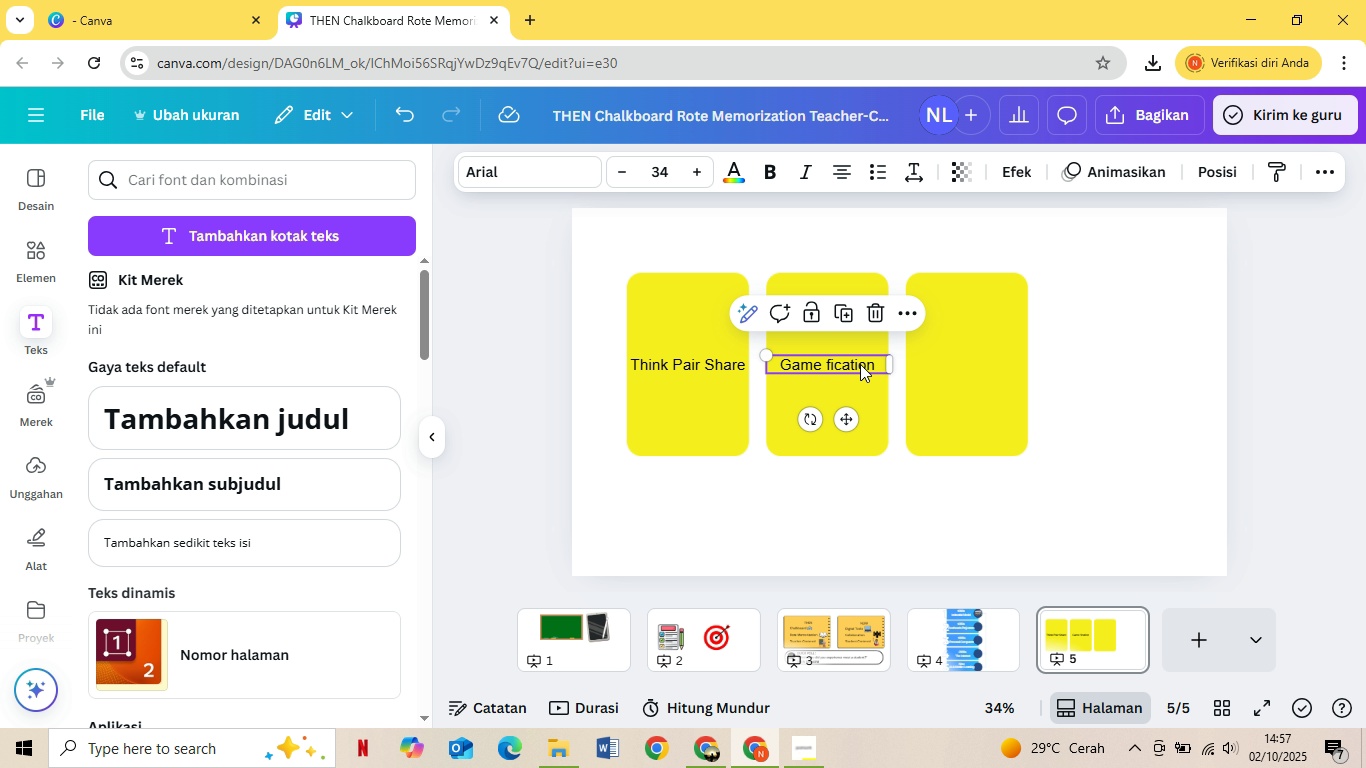 
left_click([860, 364])
 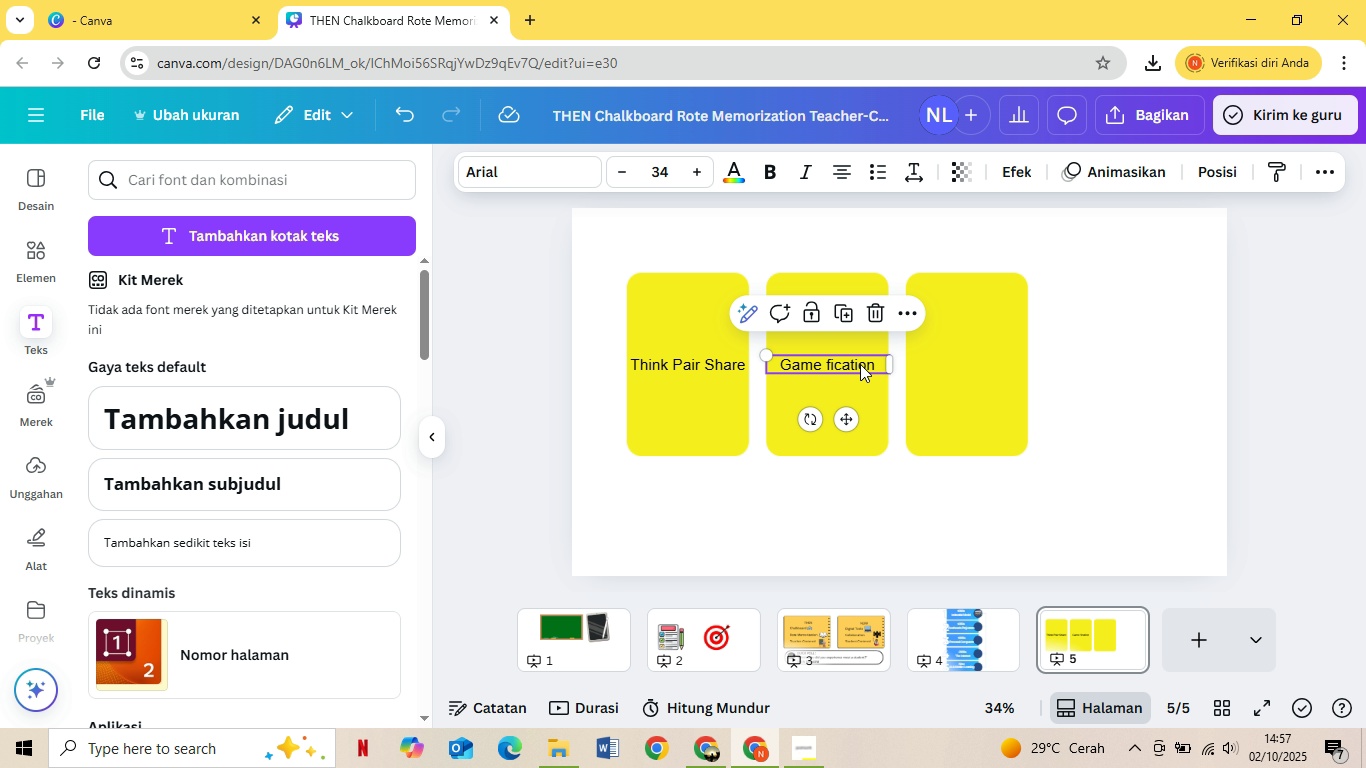 
key(Control+C)
 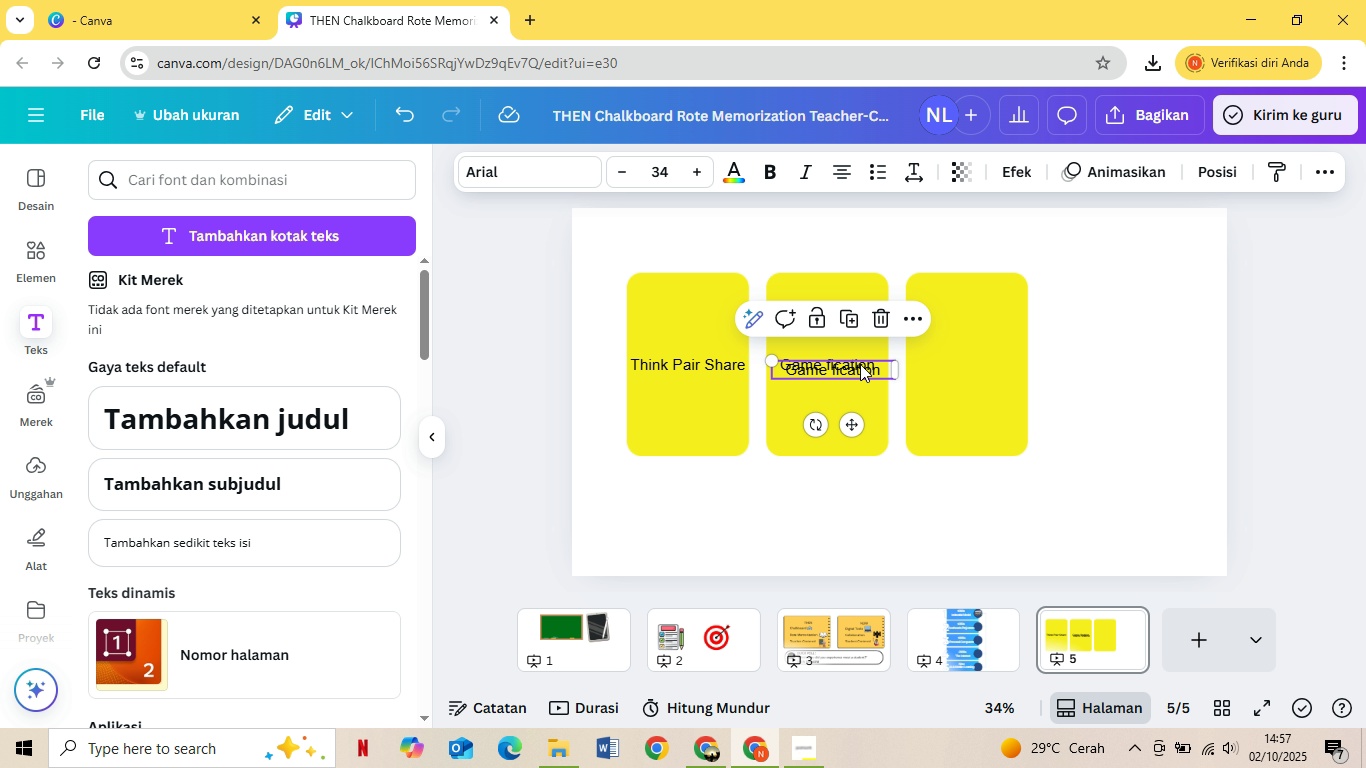 
key(Control+V)
 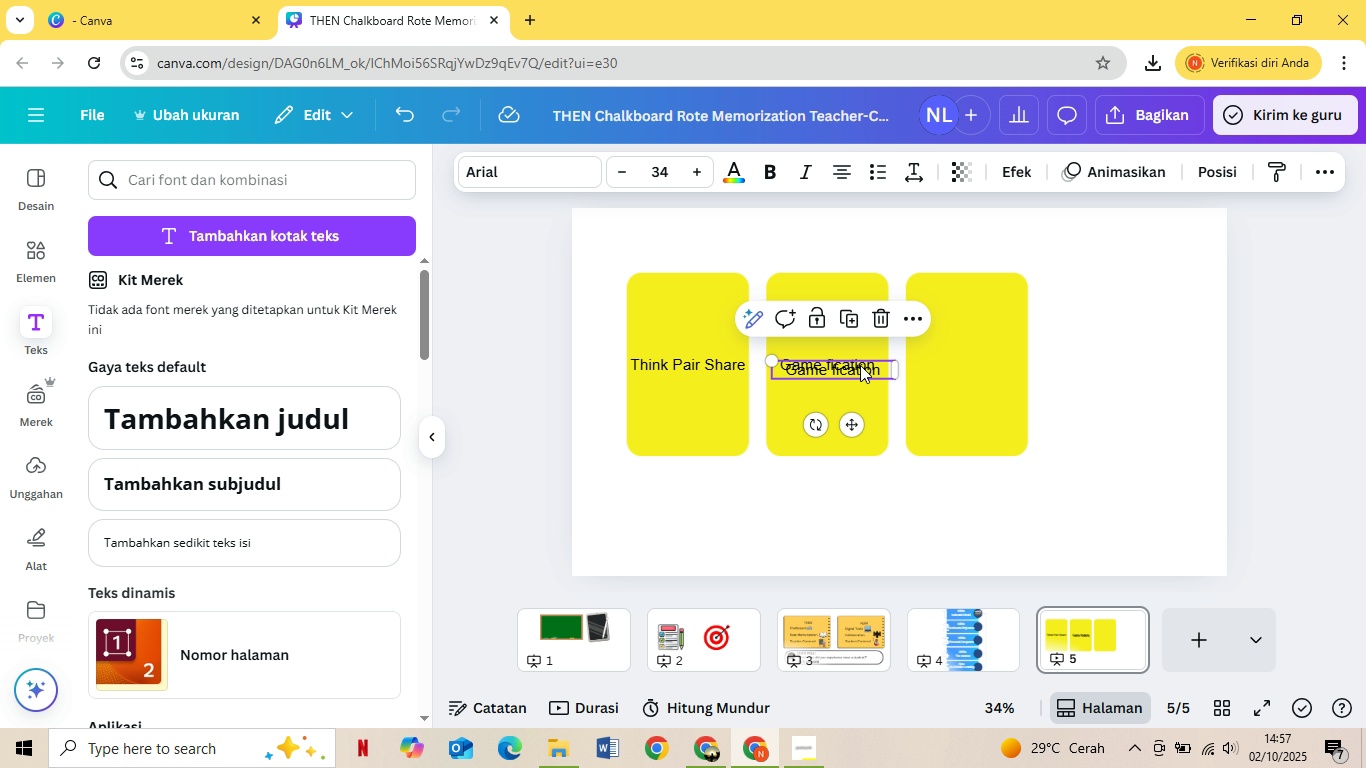 
left_click_drag(start_coordinate=[860, 364], to_coordinate=[978, 477])
 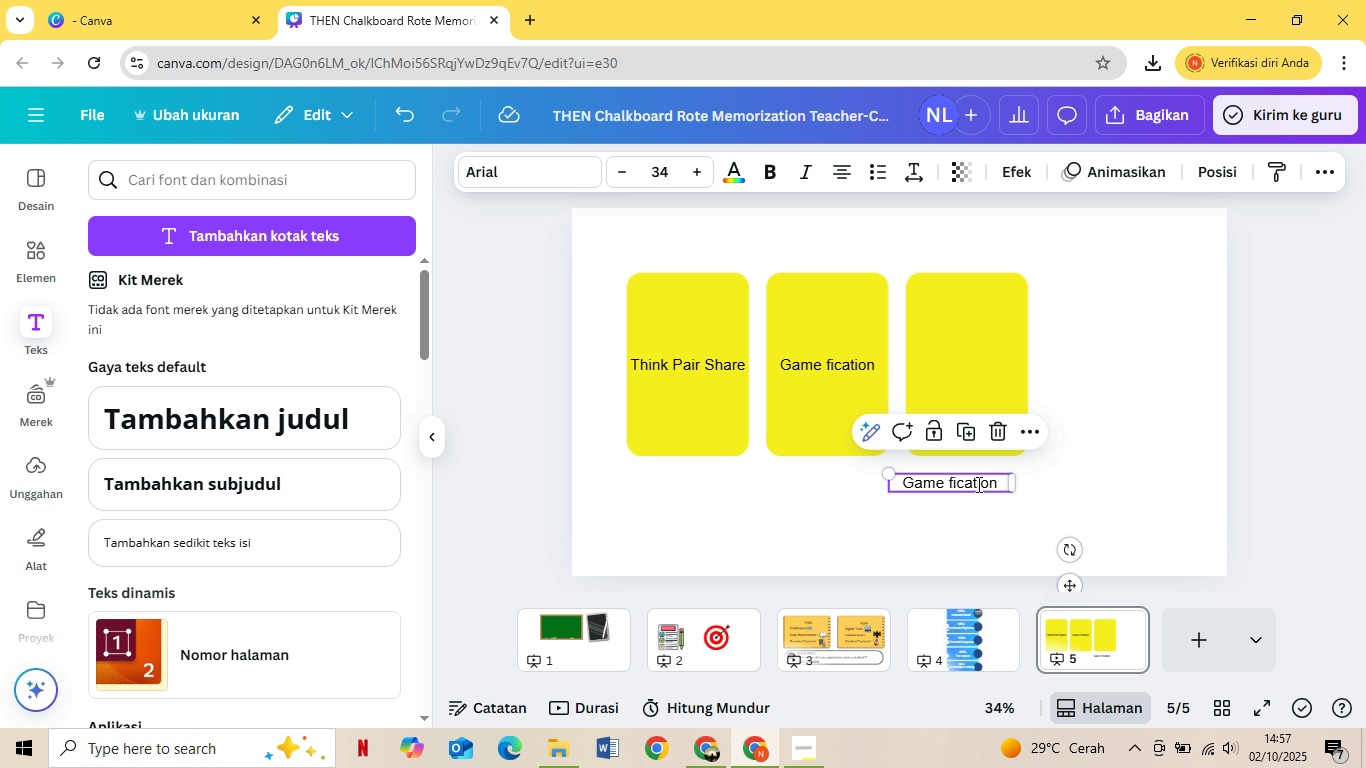 
double_click([977, 484])
 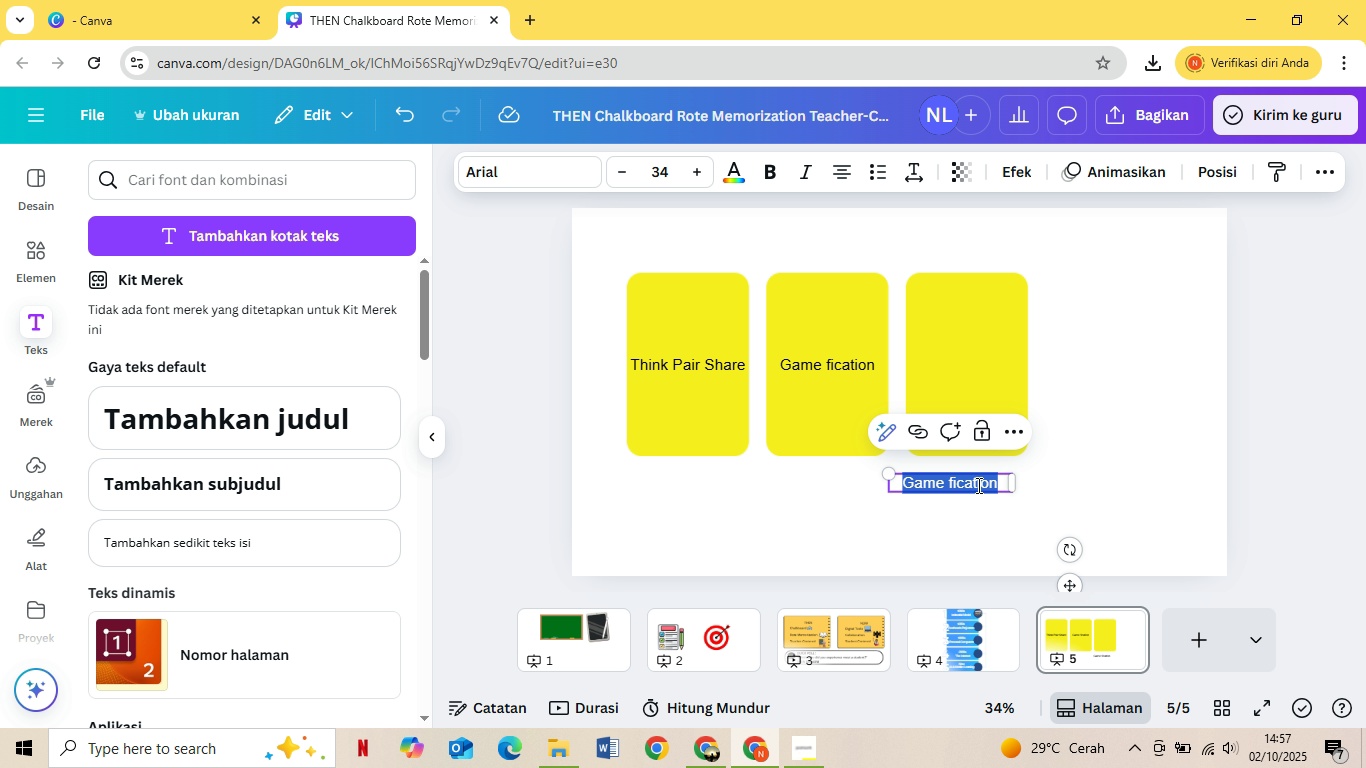 
wait(12.25)
 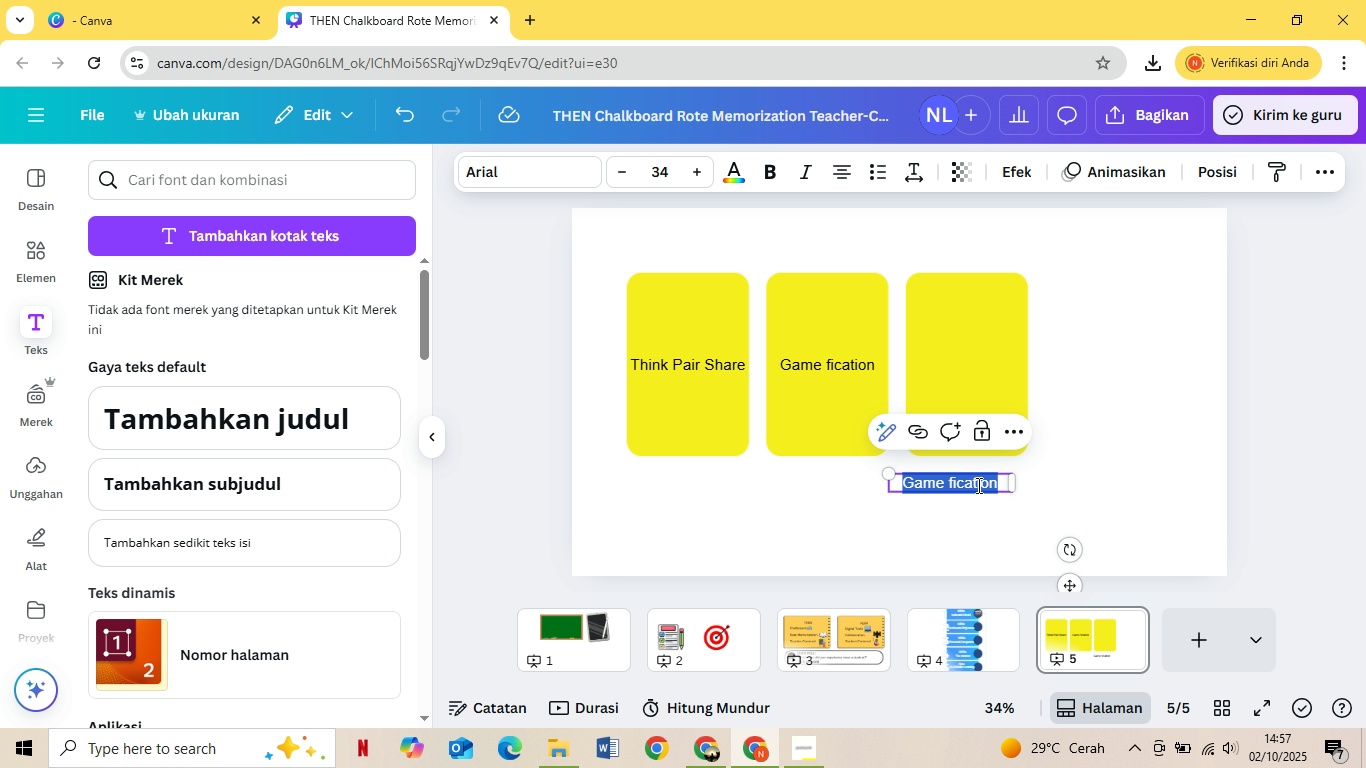 
type(Flipped Classroom)
 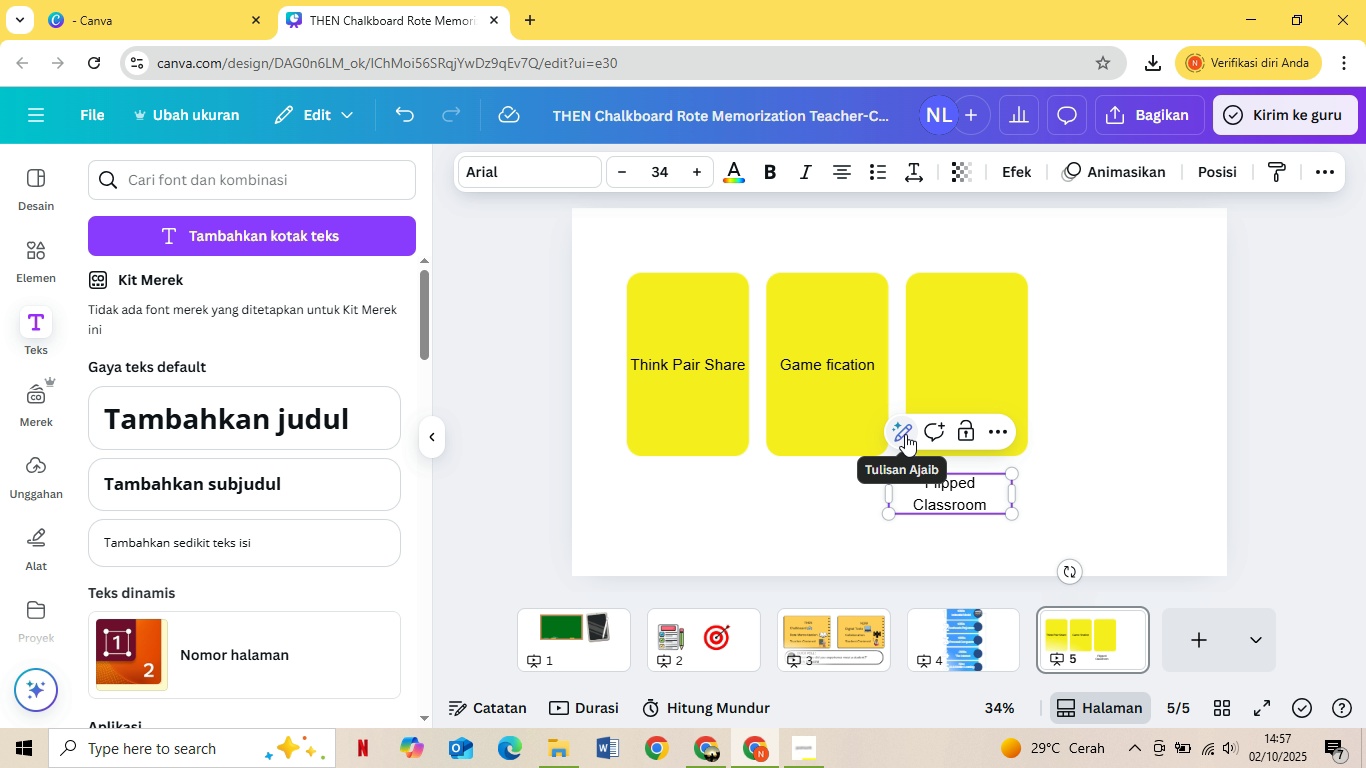 
left_click_drag(start_coordinate=[994, 492], to_coordinate=[1010, 361])
 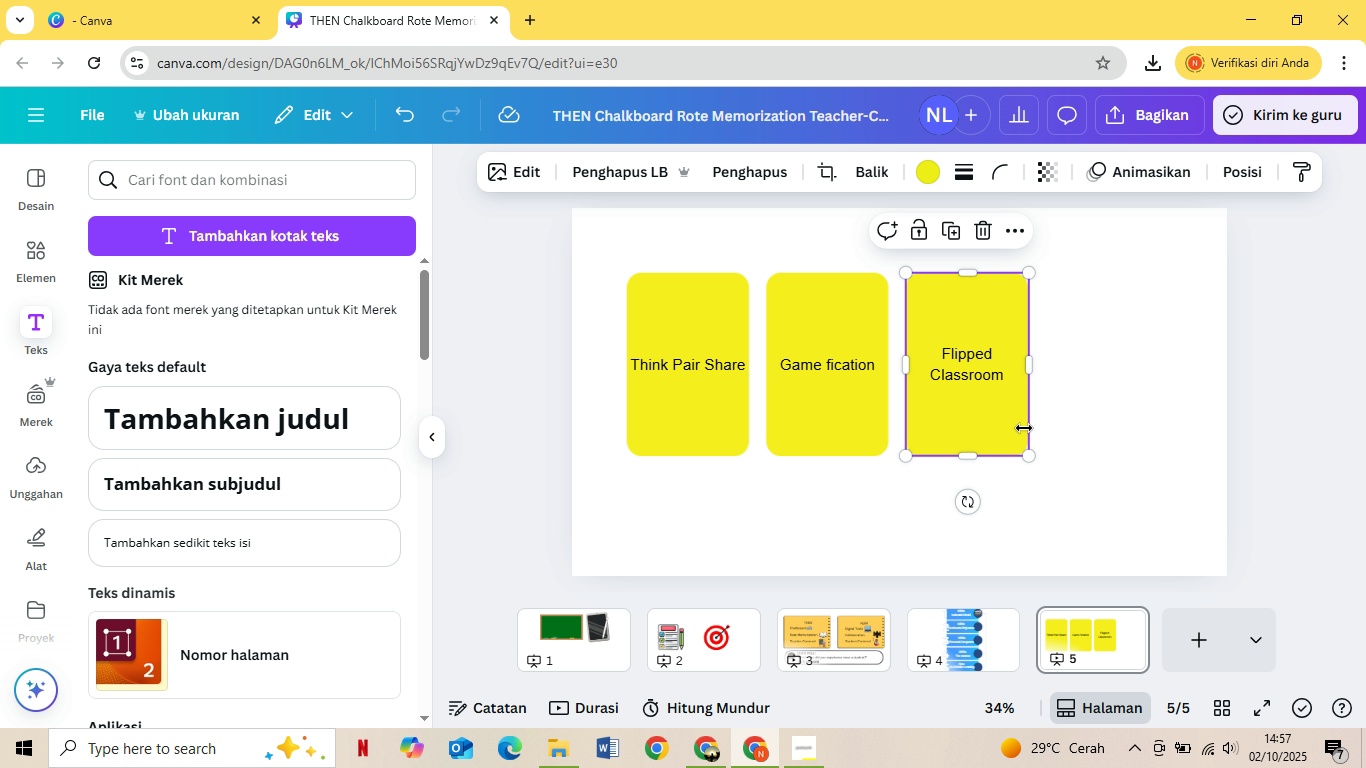 
left_click([1024, 428])
 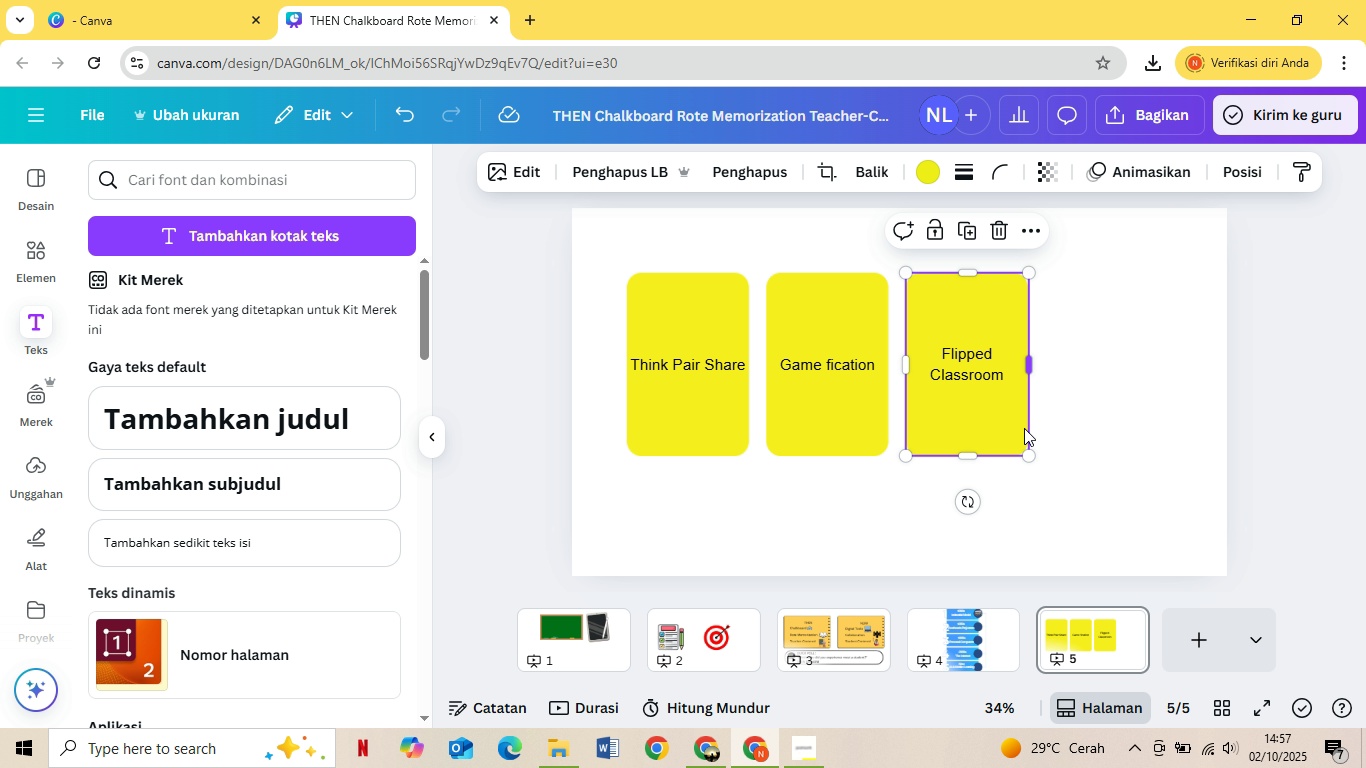 
key(Control+C)
 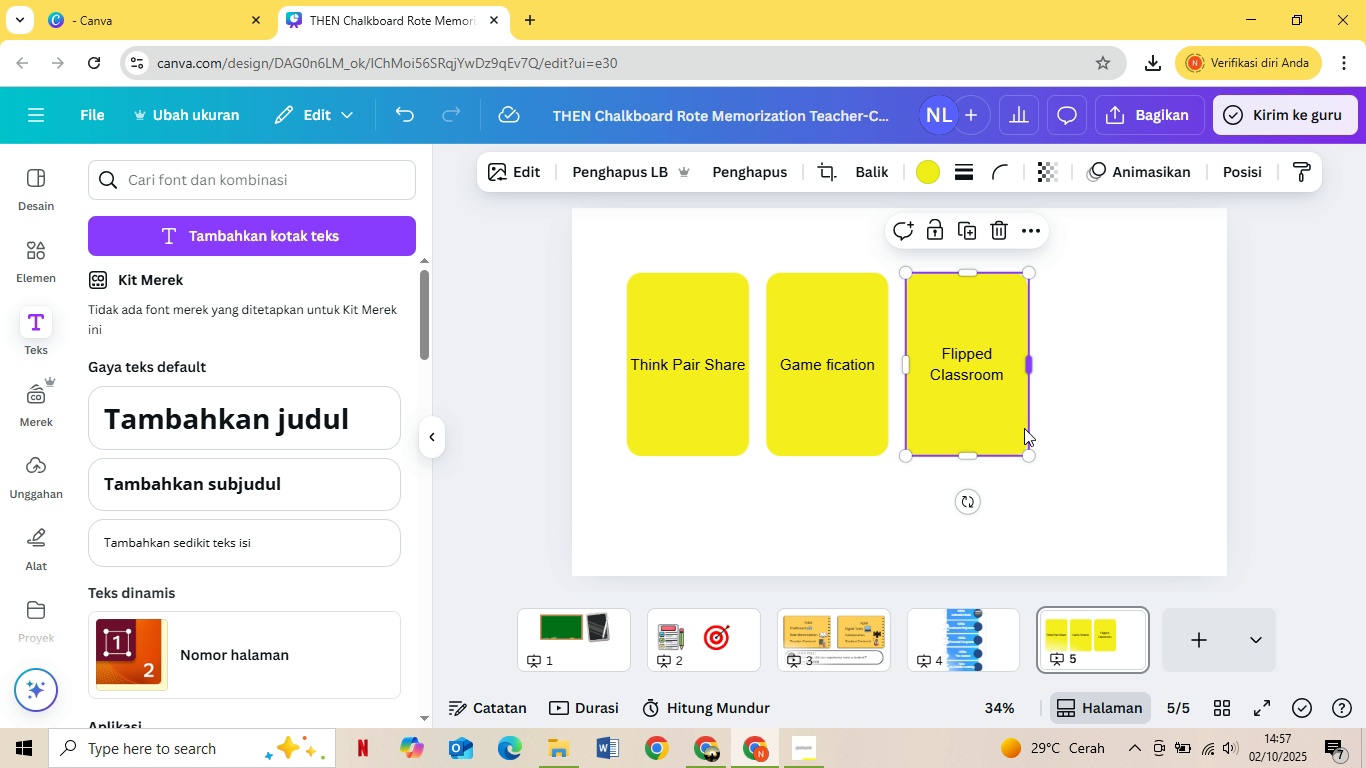 
key(Control+V)
 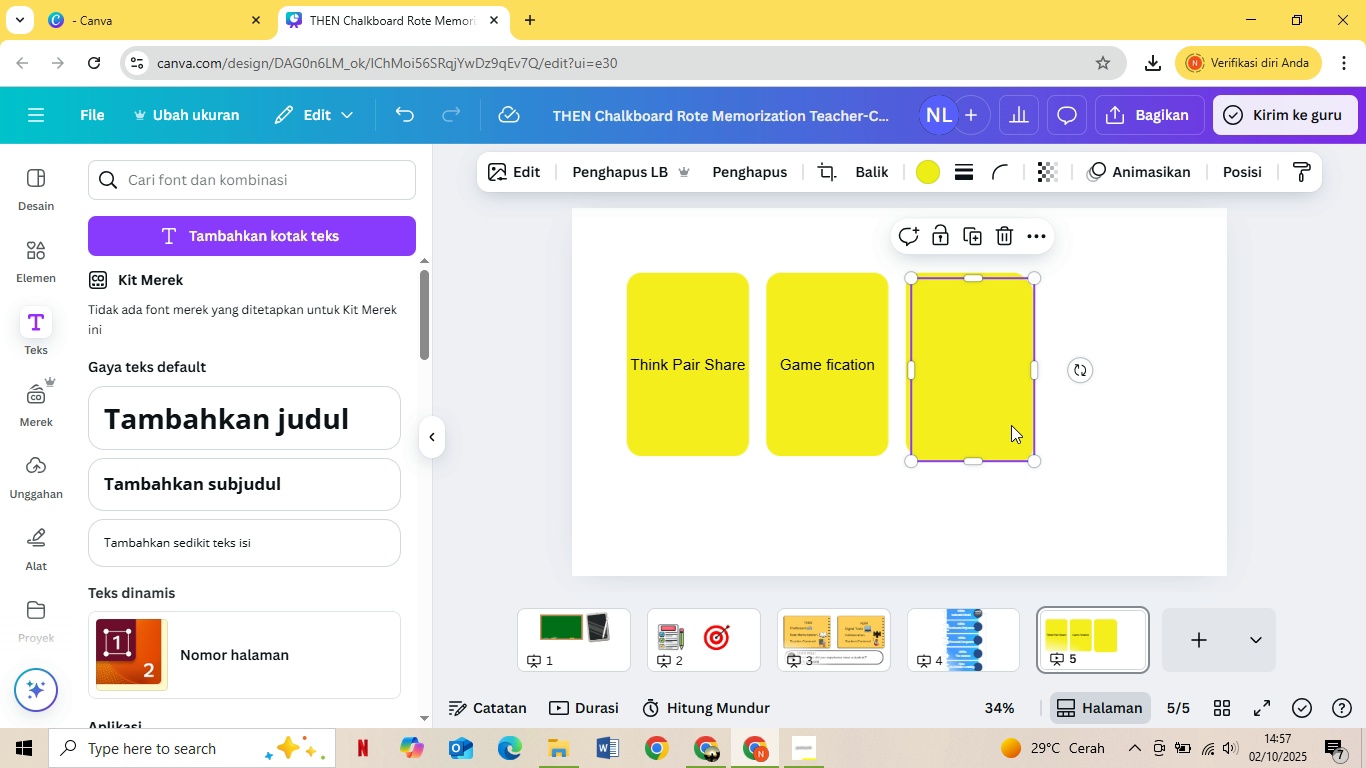 
left_click_drag(start_coordinate=[986, 420], to_coordinate=[1119, 412])
 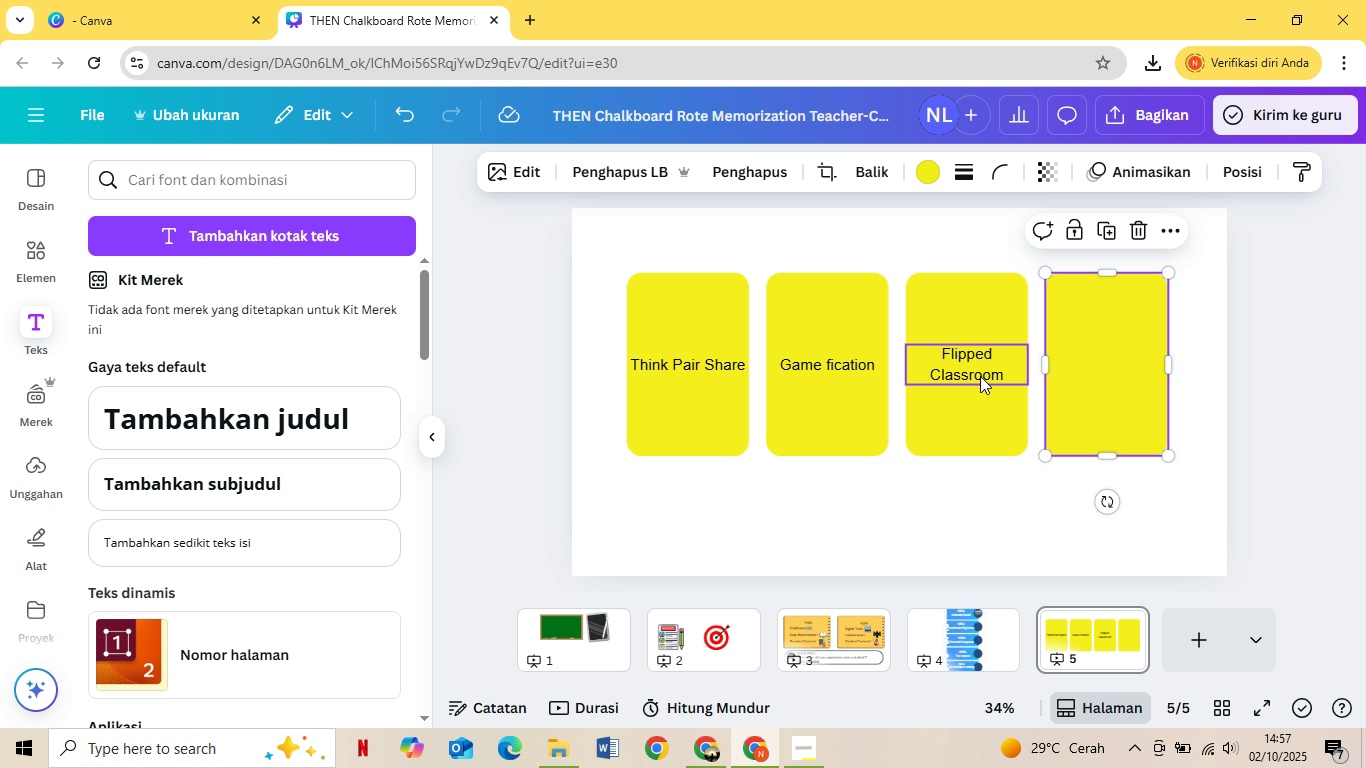 
left_click([980, 376])
 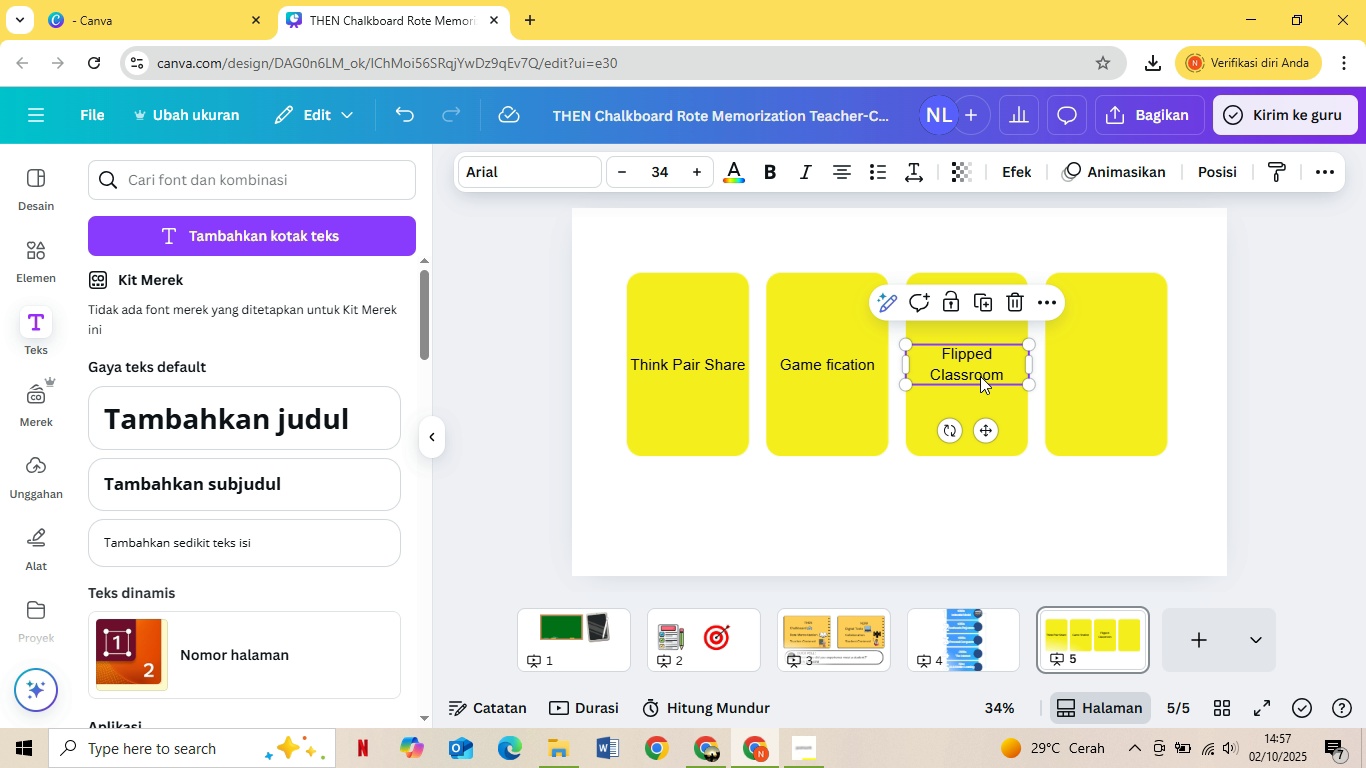 
key(Control+C)
 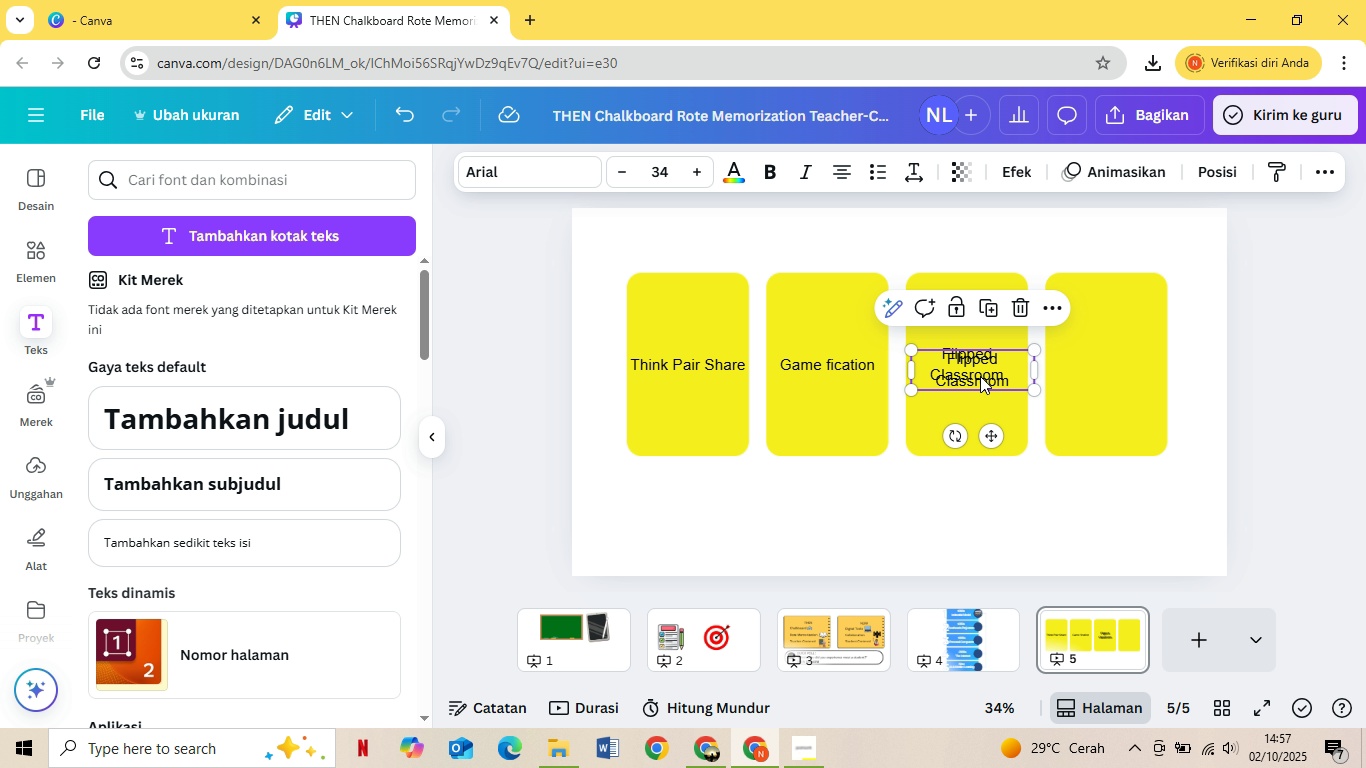 
key(Control+V)
 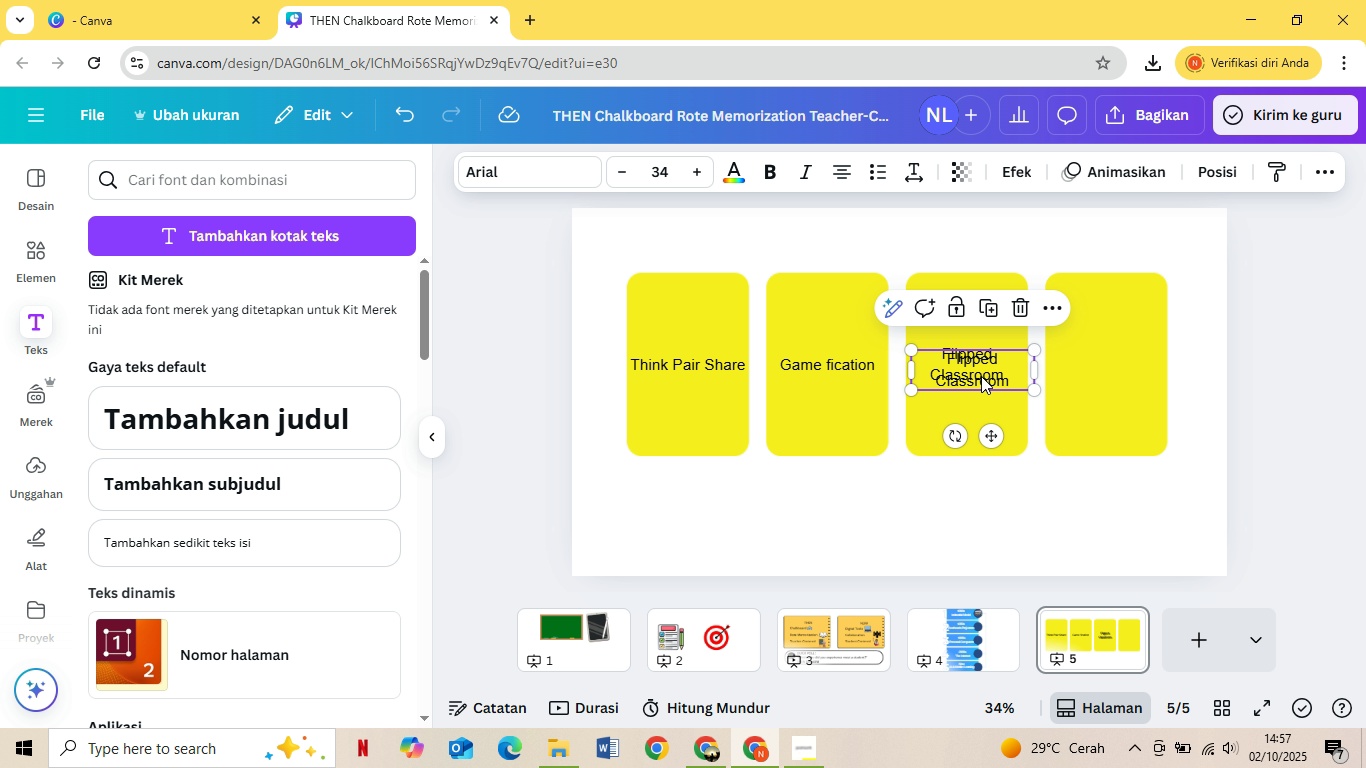 
left_click_drag(start_coordinate=[981, 376], to_coordinate=[1118, 370])
 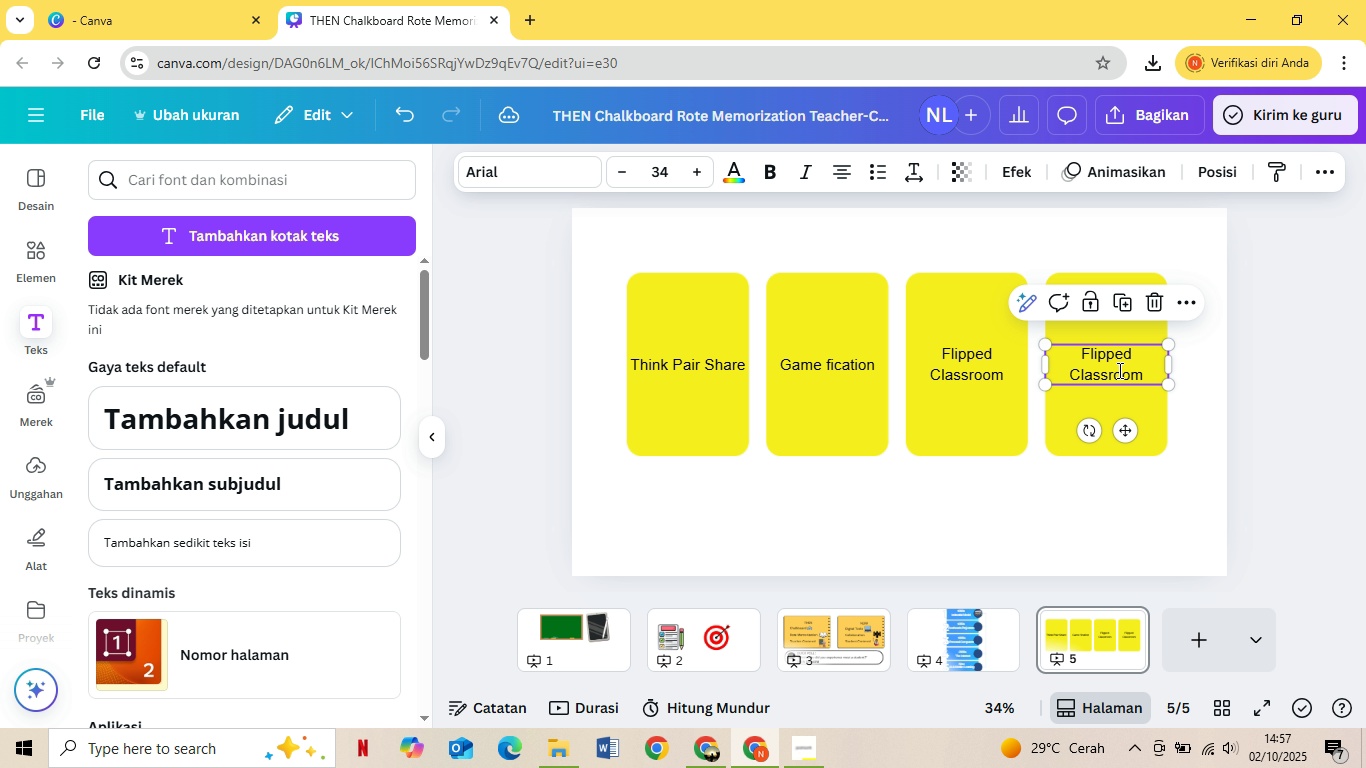 
double_click([1118, 370])
 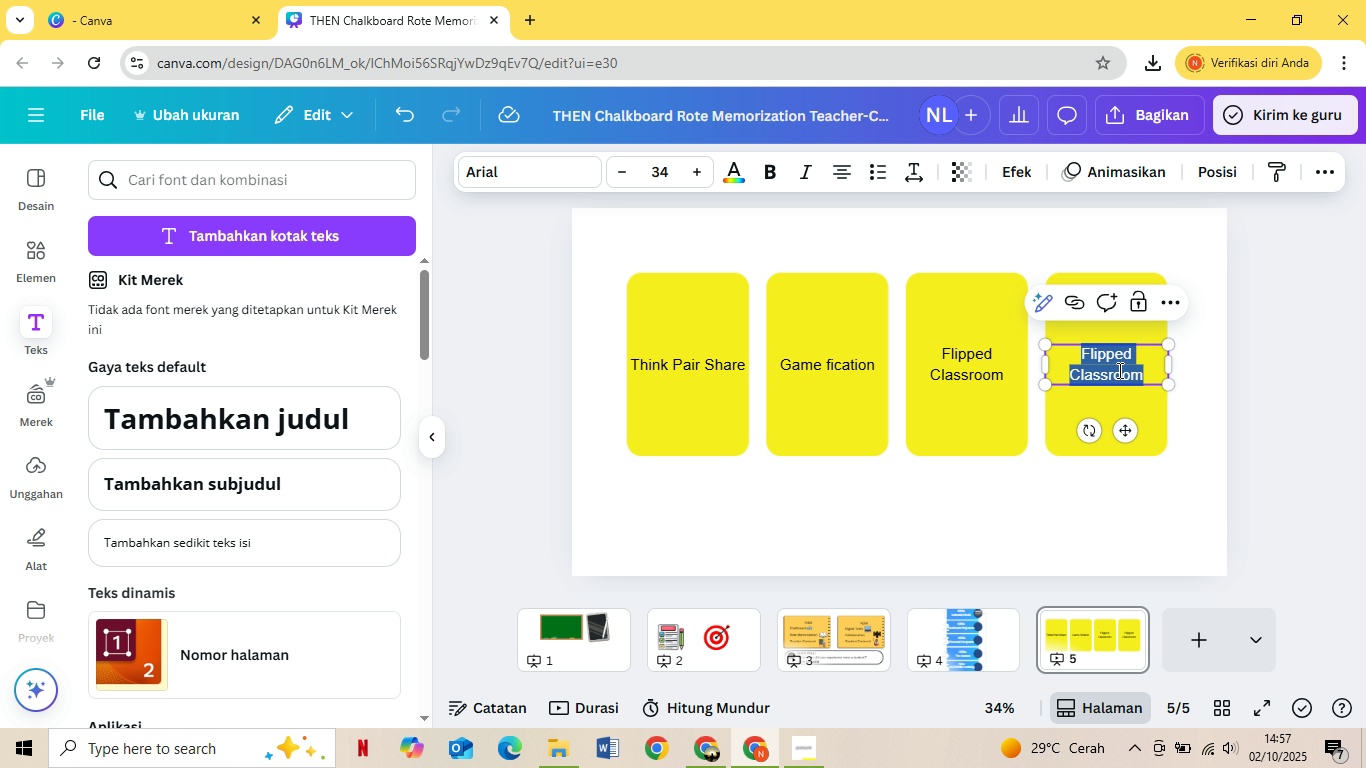 
type(Project Based learning)
 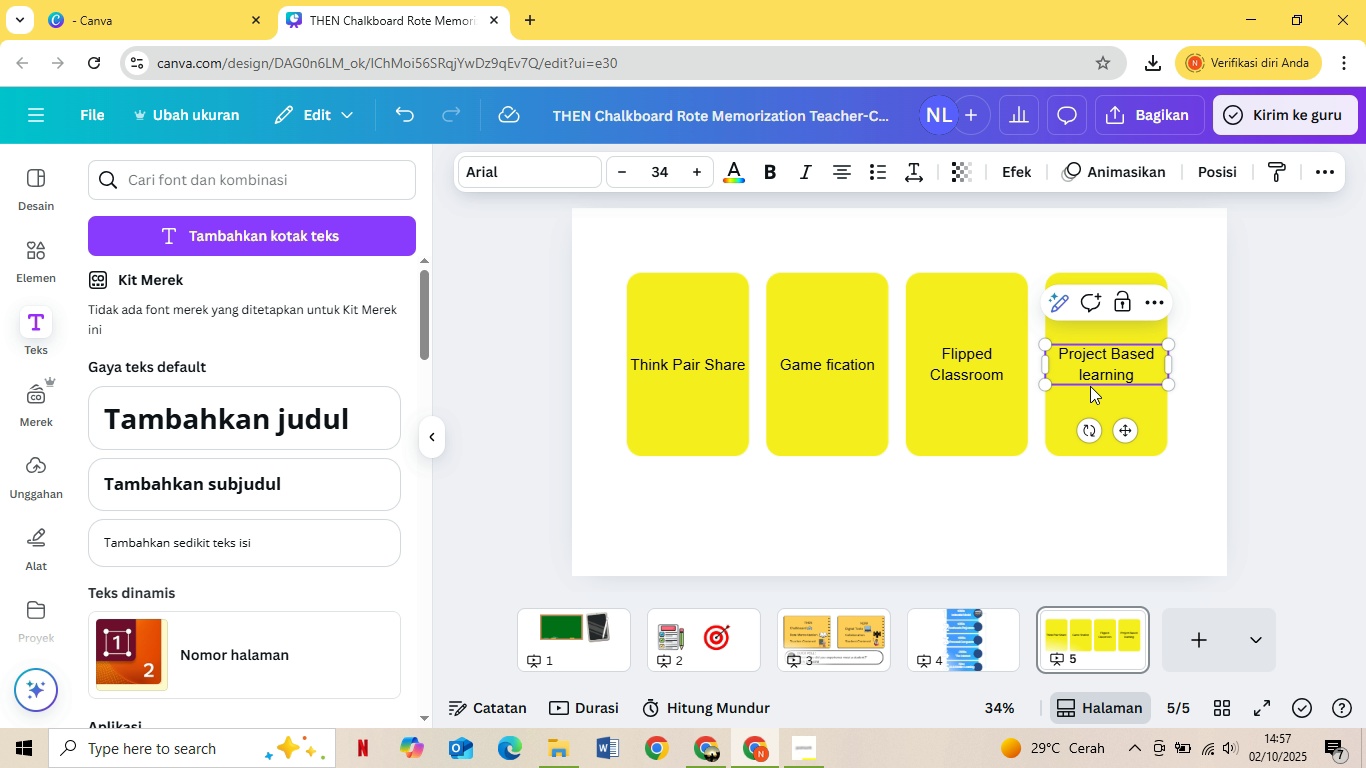 
left_click([1086, 380])
 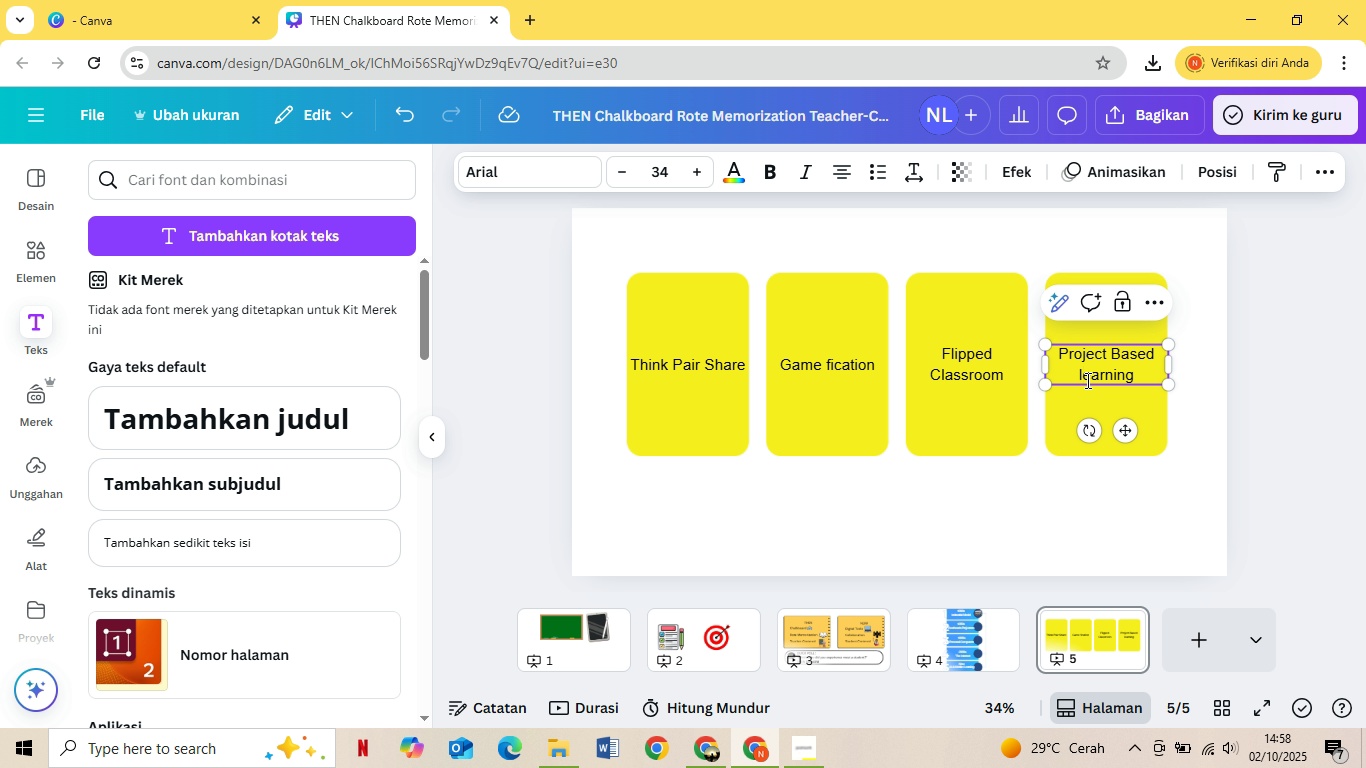 
key(Backspace)
 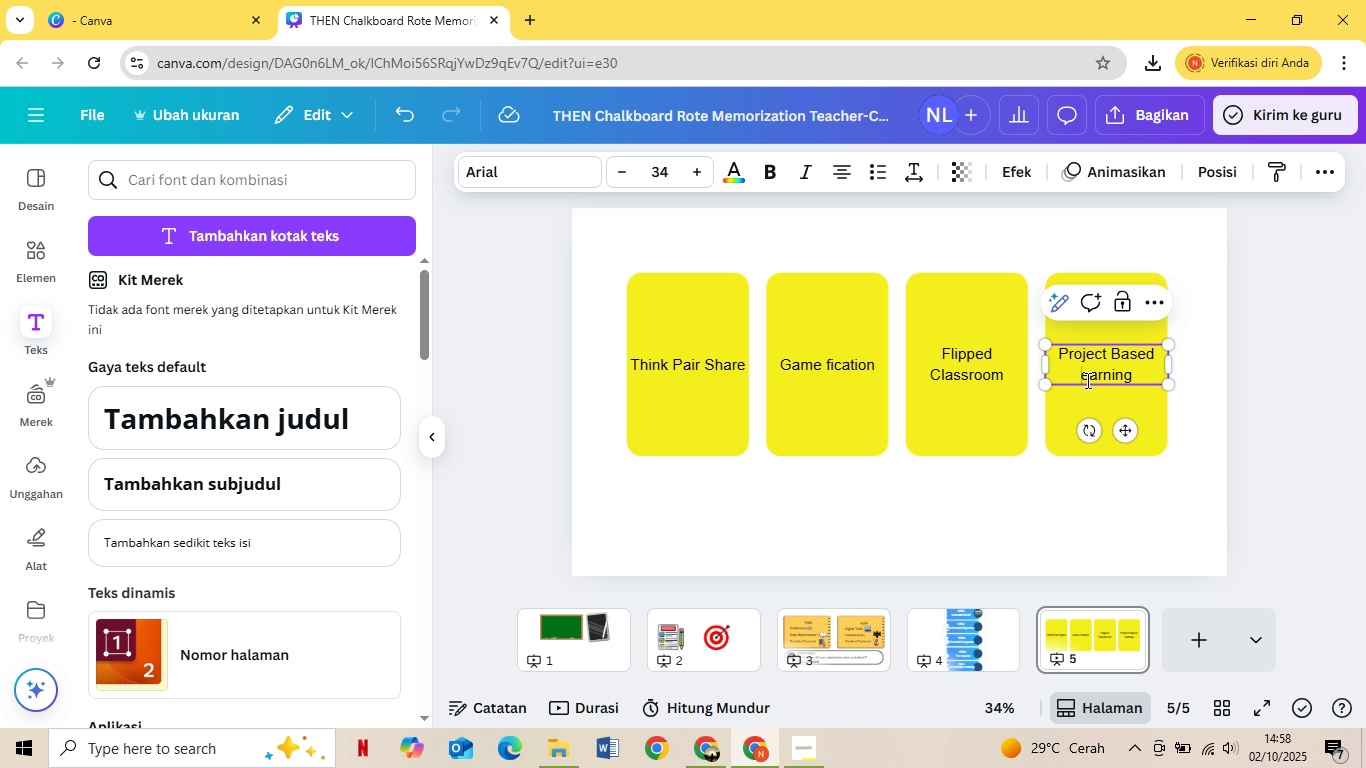 
key(Shift+ShiftLeft)
 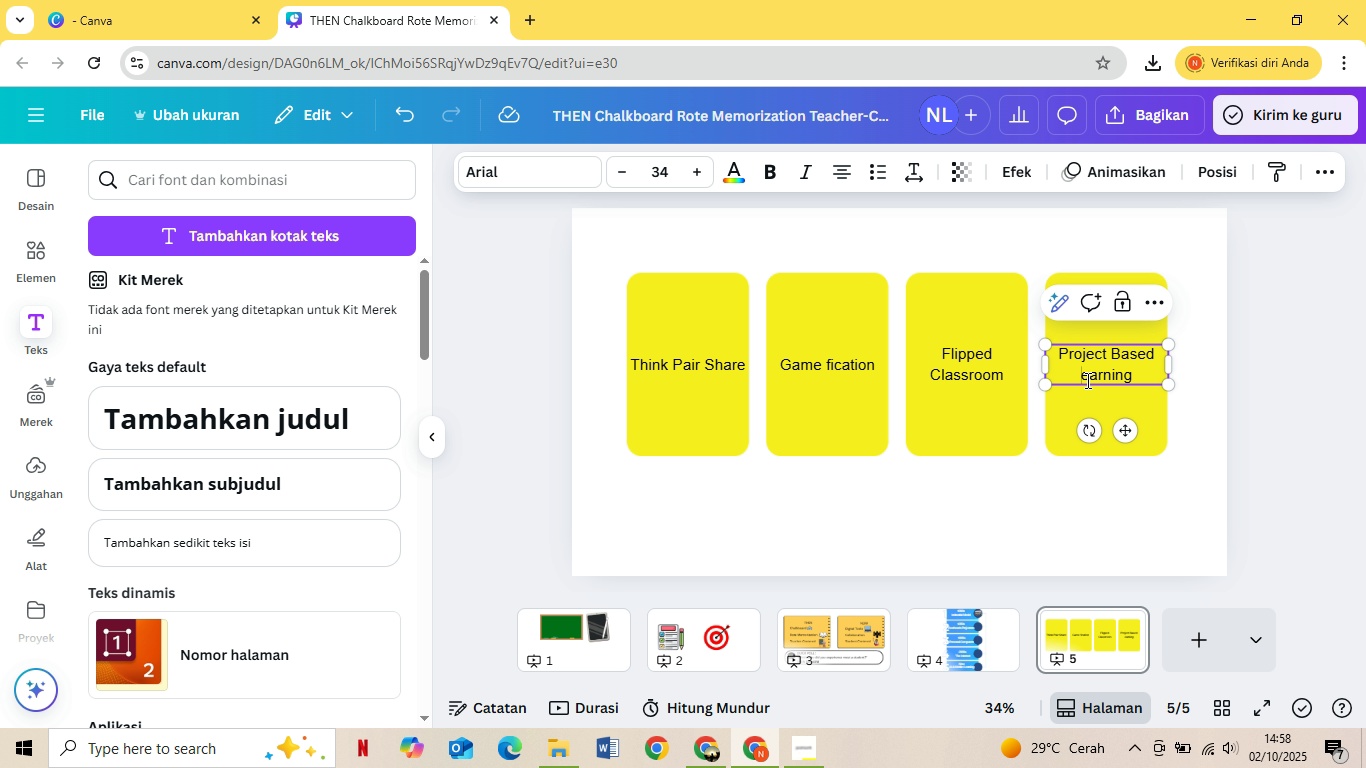 
key(Shift+L)
 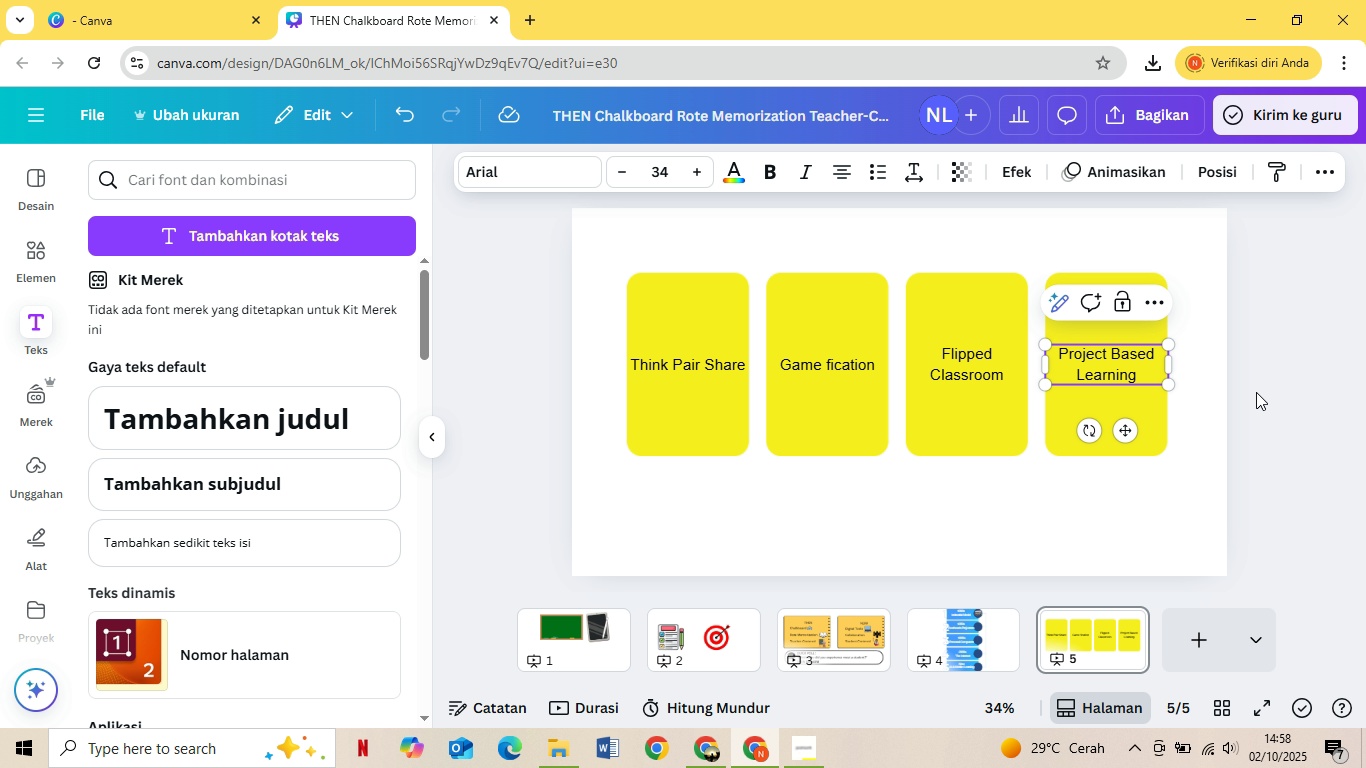 
left_click([1257, 392])
 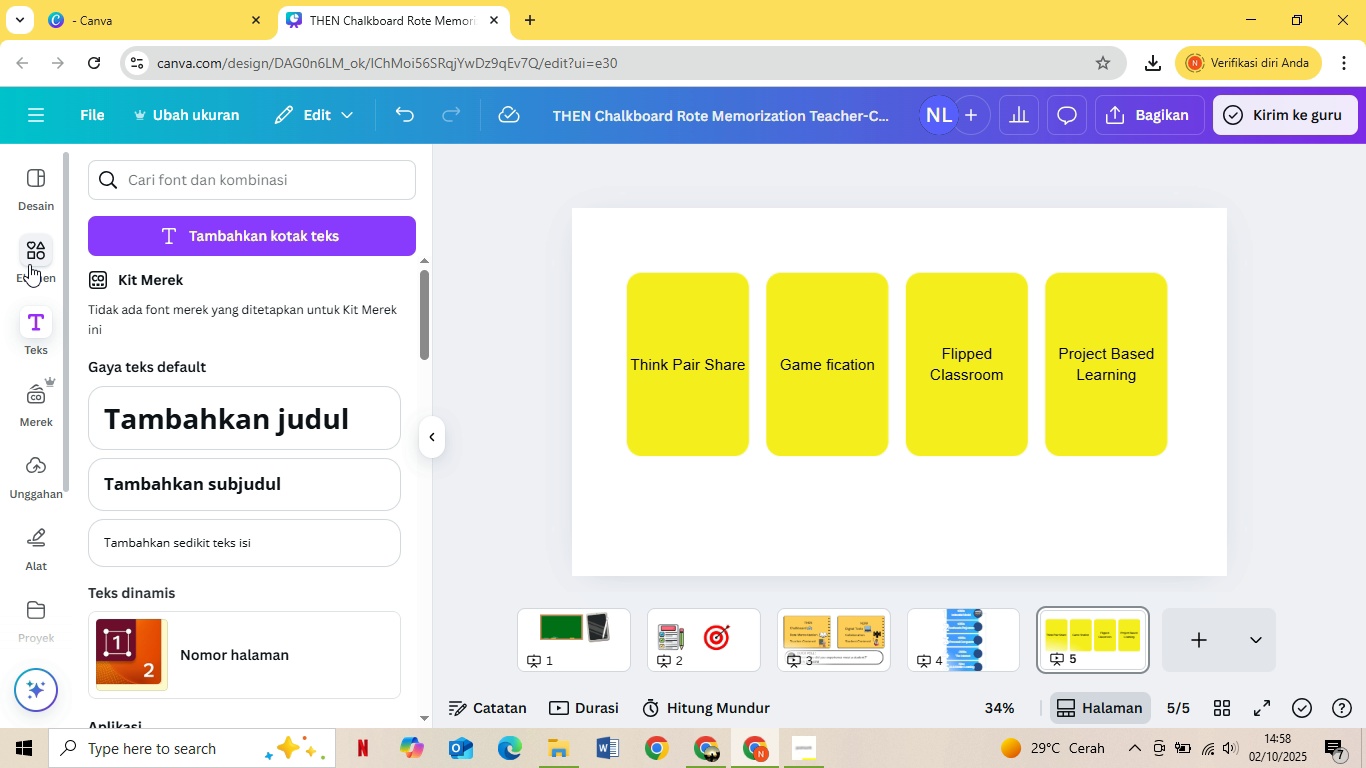 
left_click([27, 262])
 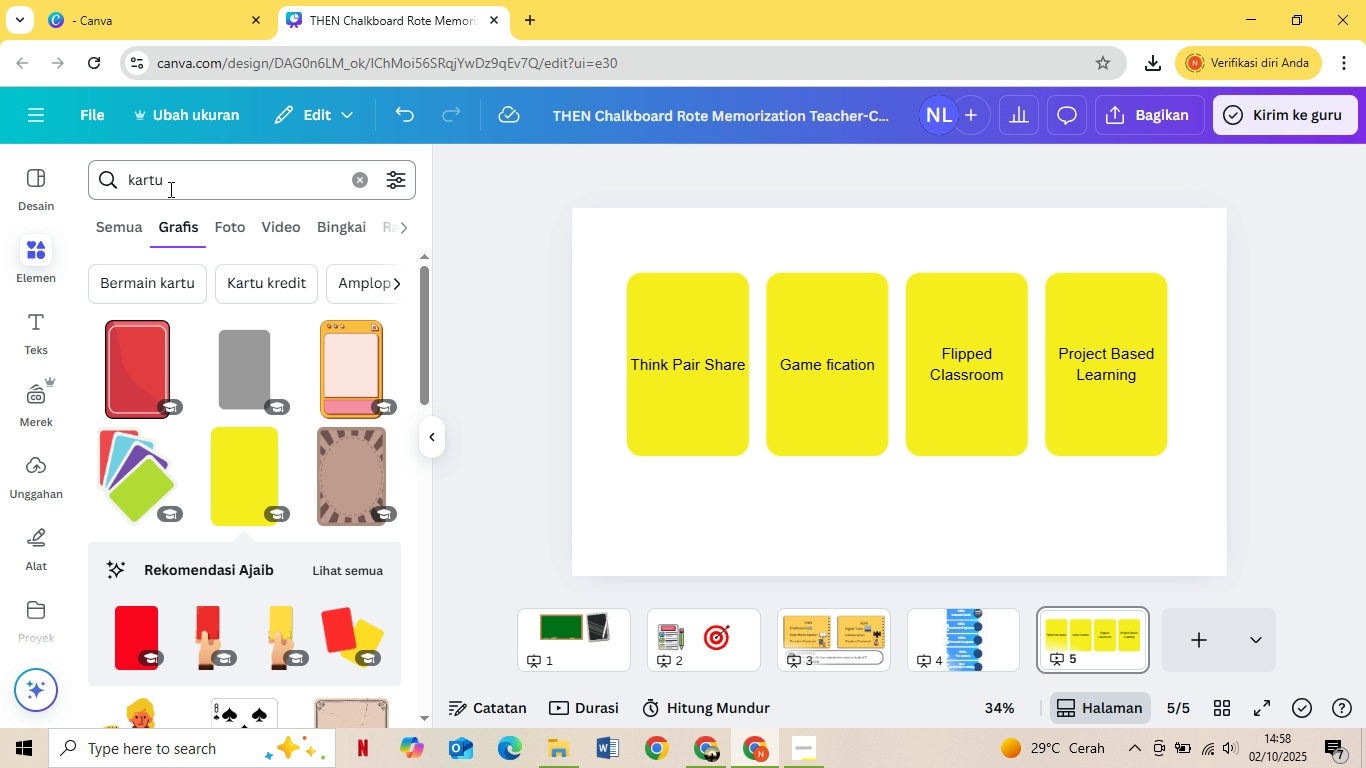 
left_click_drag(start_coordinate=[171, 192], to_coordinate=[120, 192])
 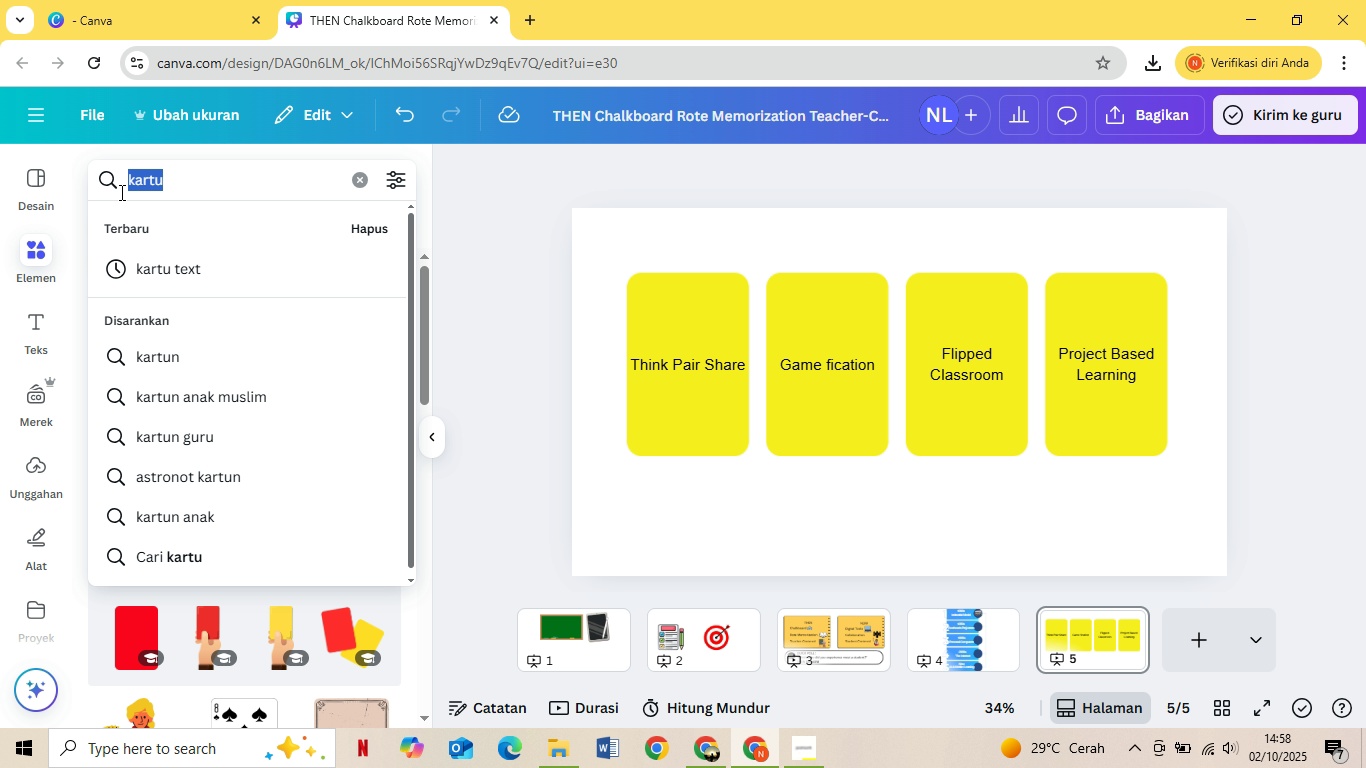 
double_click([120, 192])
 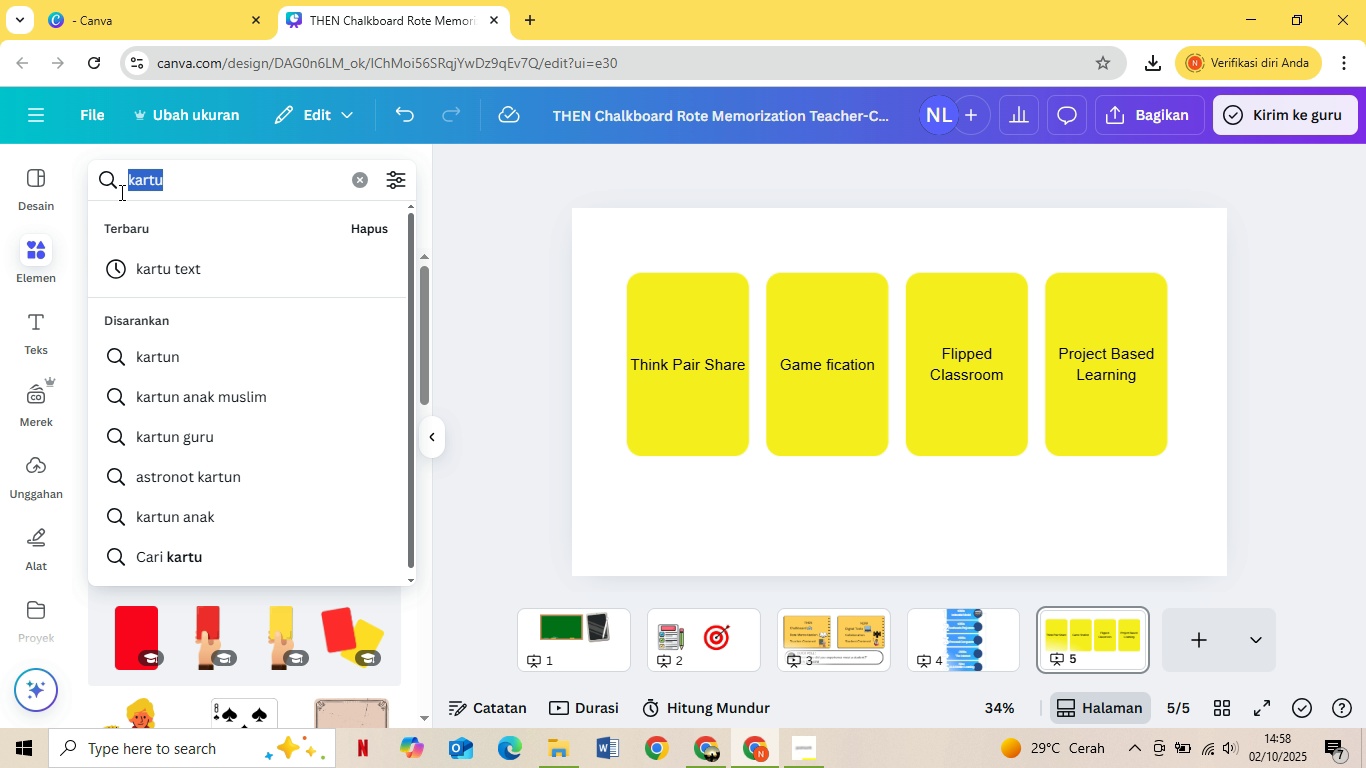 
wait(9.4)
 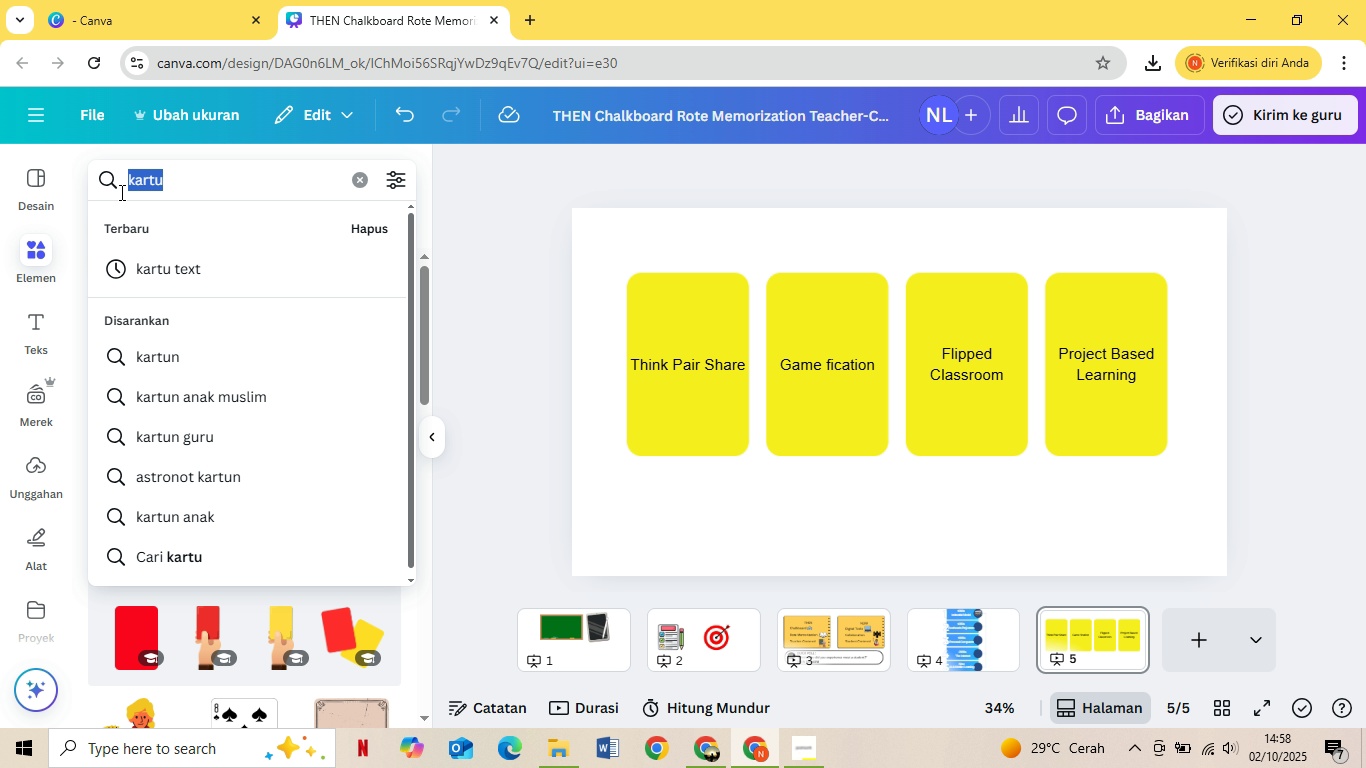 
type(coi)
key(Backspace)
type(me)
key(Backspace)
key(Backspace)
key(Backspace)
key(Backspace)
type(komen berfikir)
 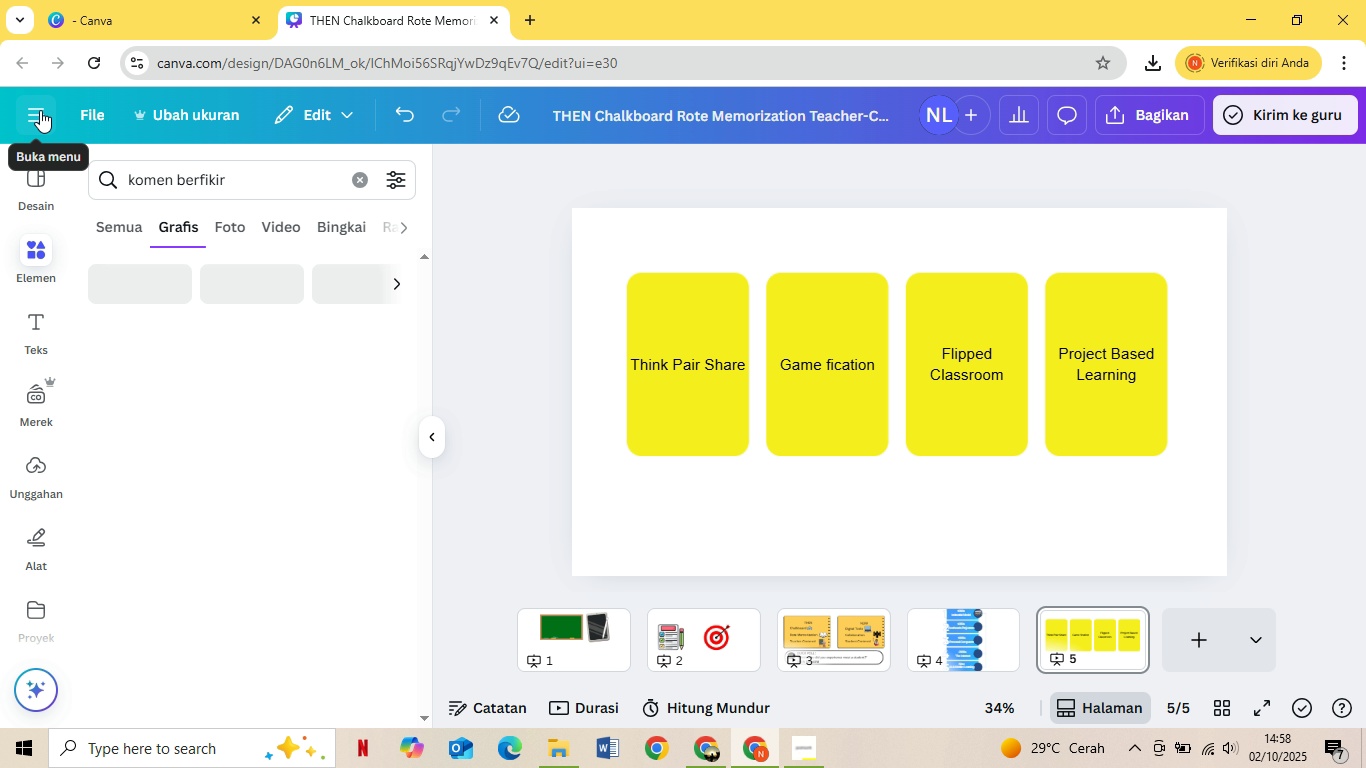 
key(Enter)
 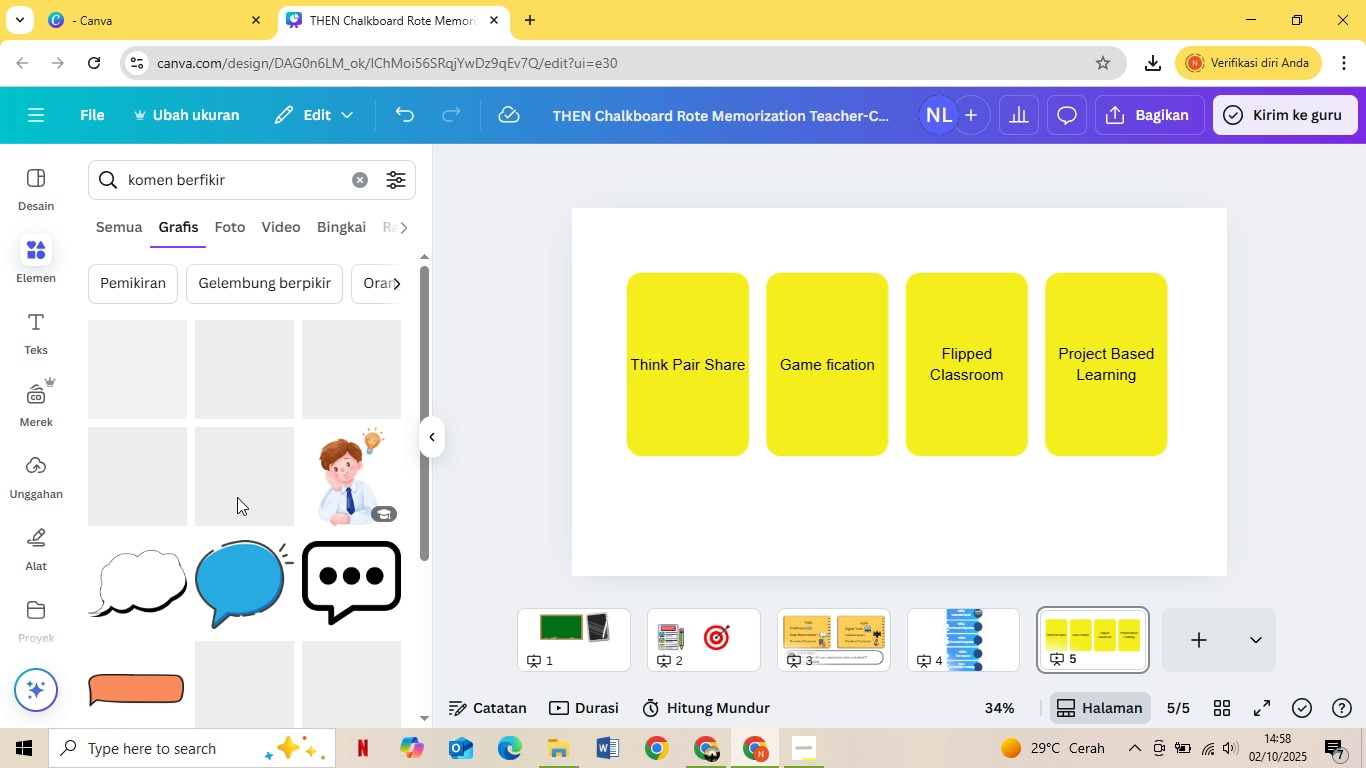 
scroll: coordinate [167, 488], scroll_direction: down, amount: 5.0
 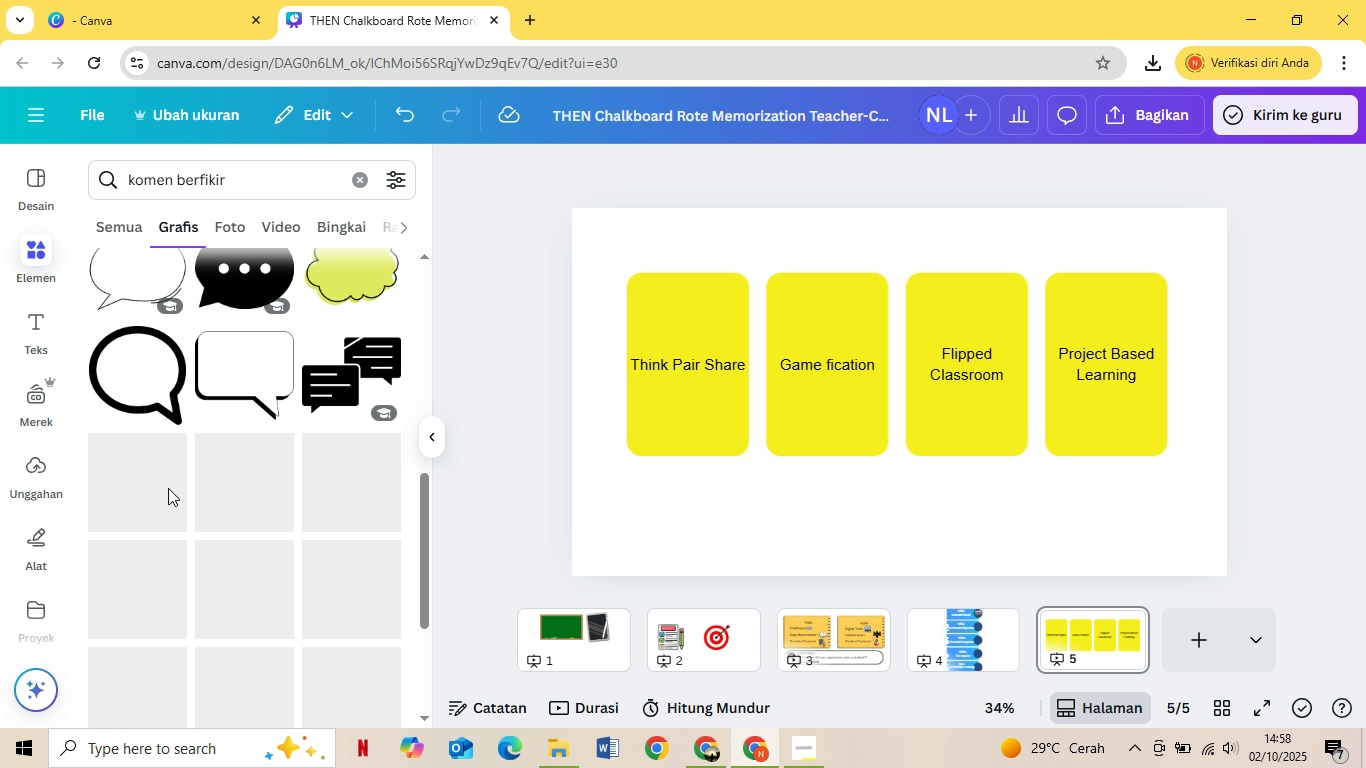 
scroll: coordinate [168, 488], scroll_direction: up, amount: 2.0
 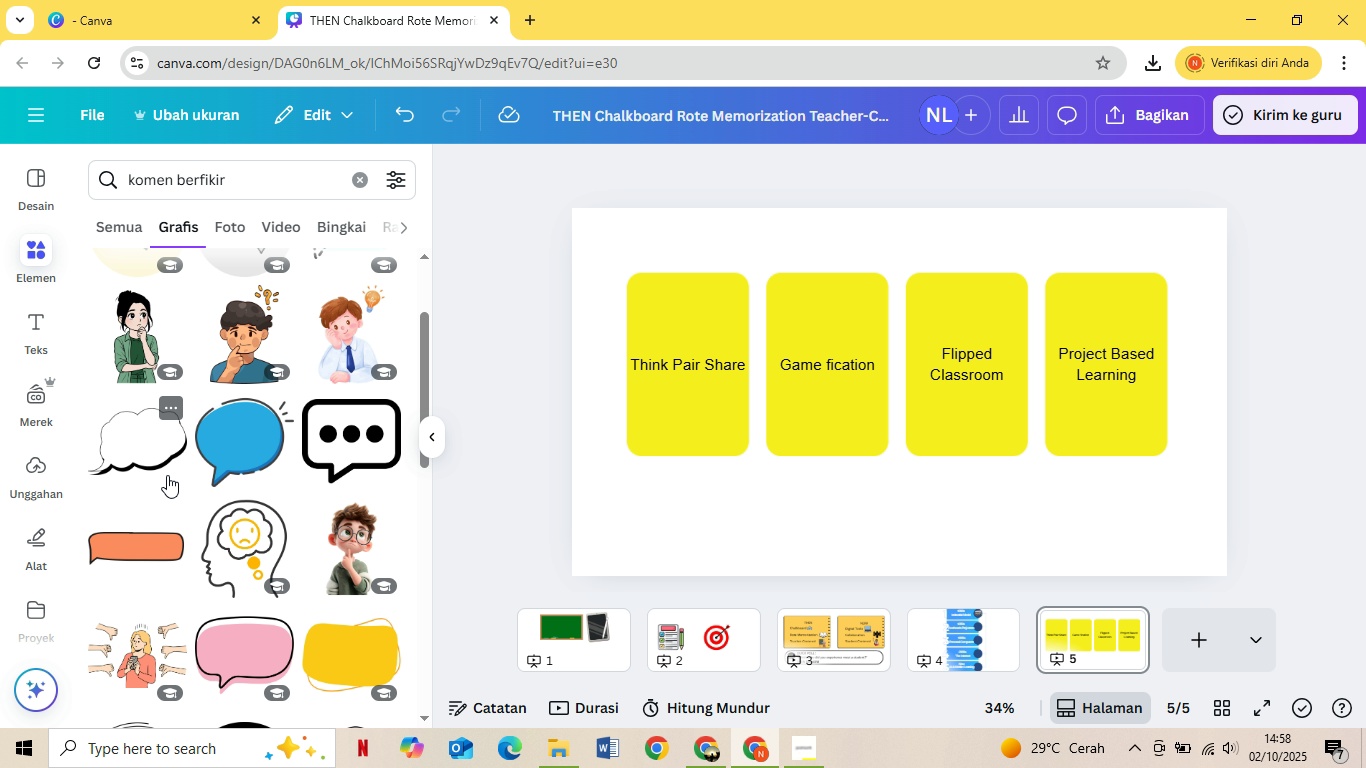 
left_click([149, 442])
 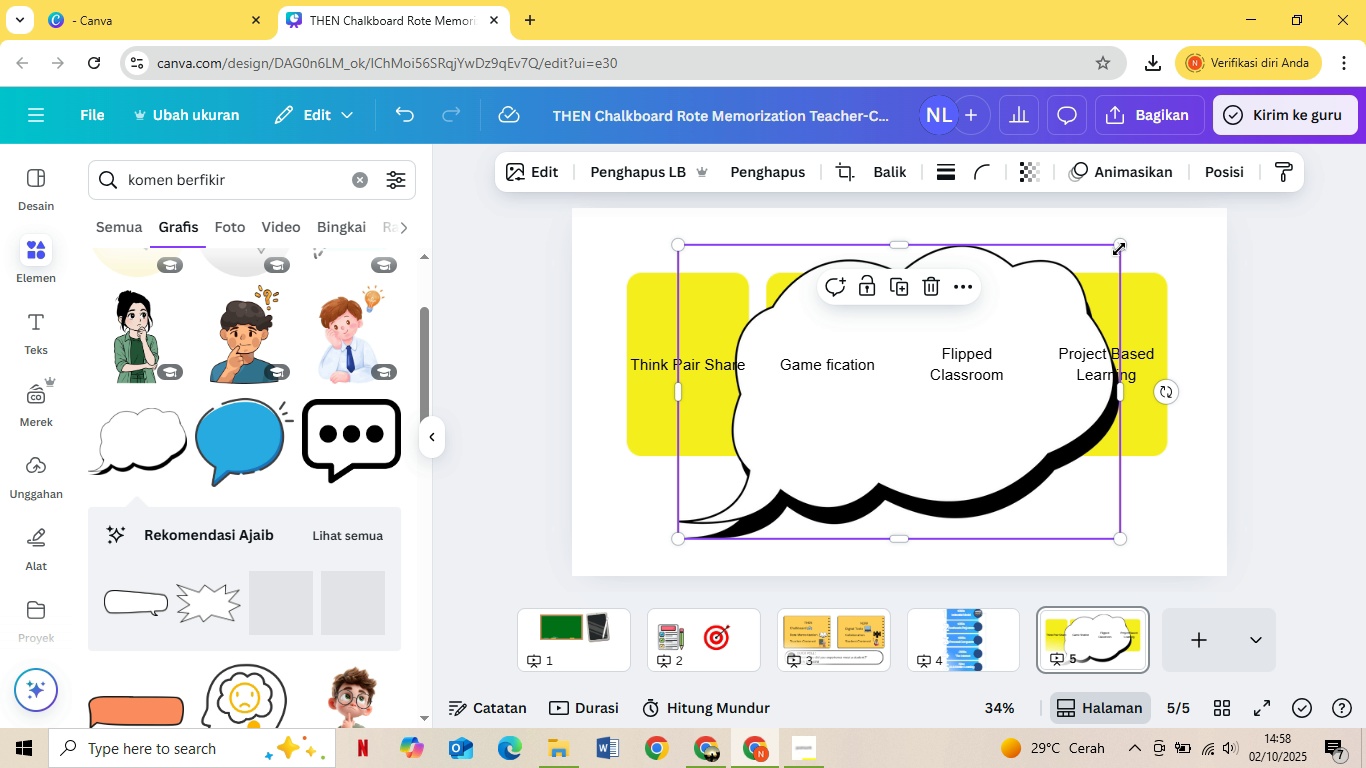 
left_click_drag(start_coordinate=[1119, 245], to_coordinate=[758, 511])
 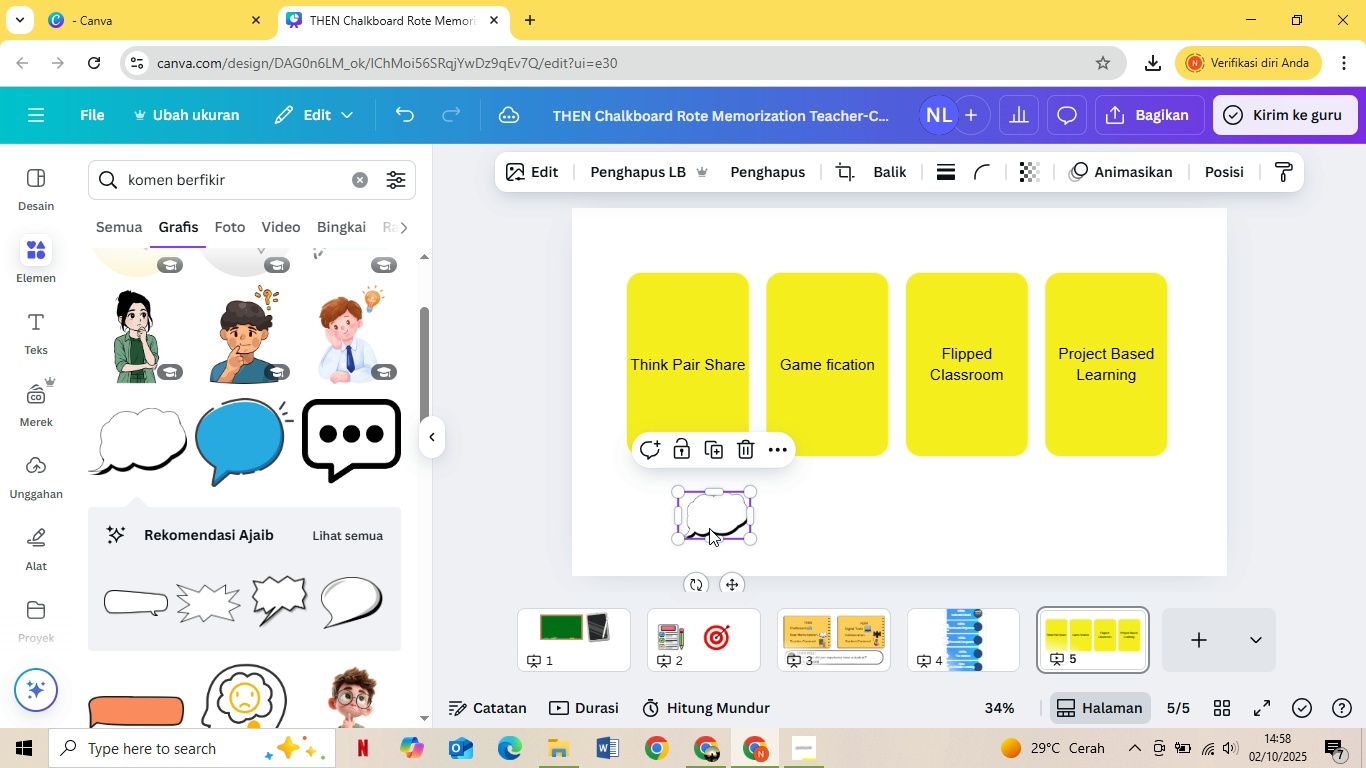 
left_click_drag(start_coordinate=[709, 528], to_coordinate=[678, 333])
 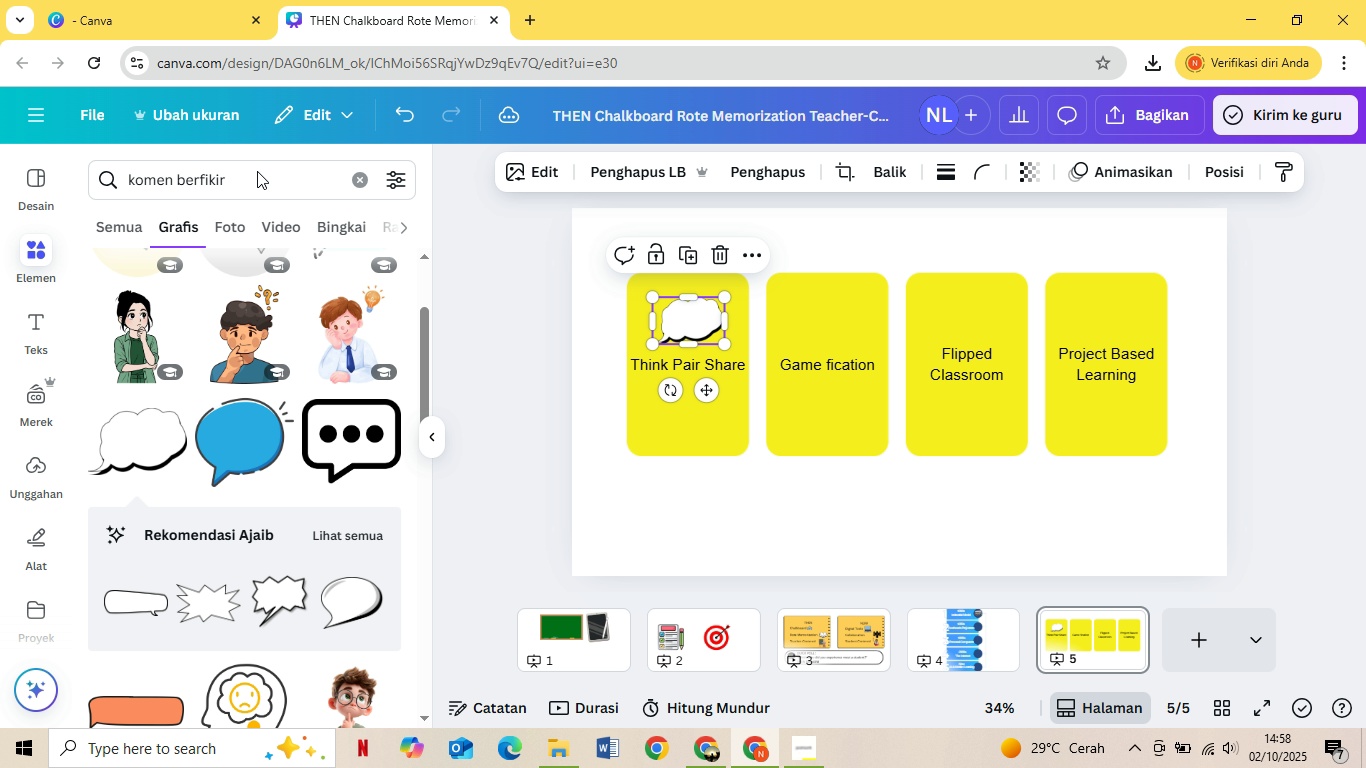 
left_click_drag(start_coordinate=[255, 175], to_coordinate=[99, 181])
 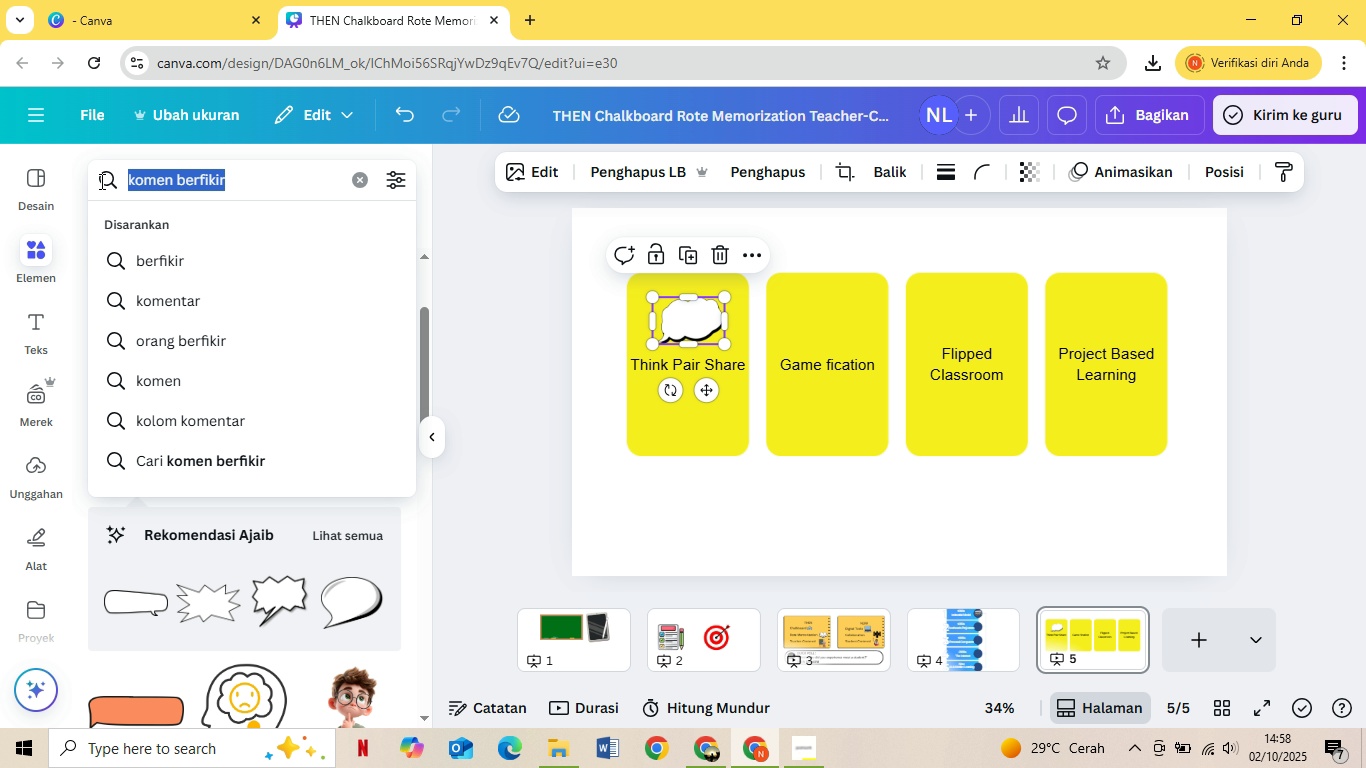 
type(game)
 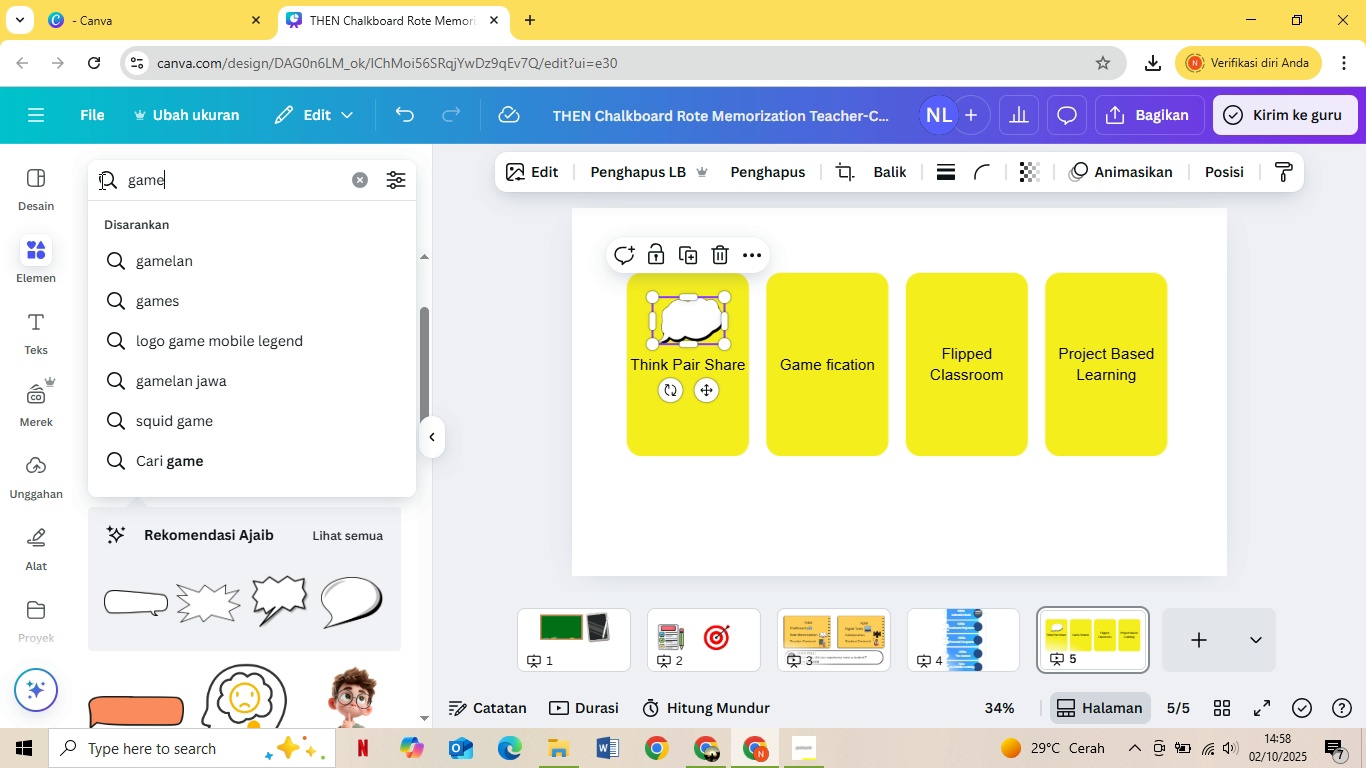 
key(Enter)
 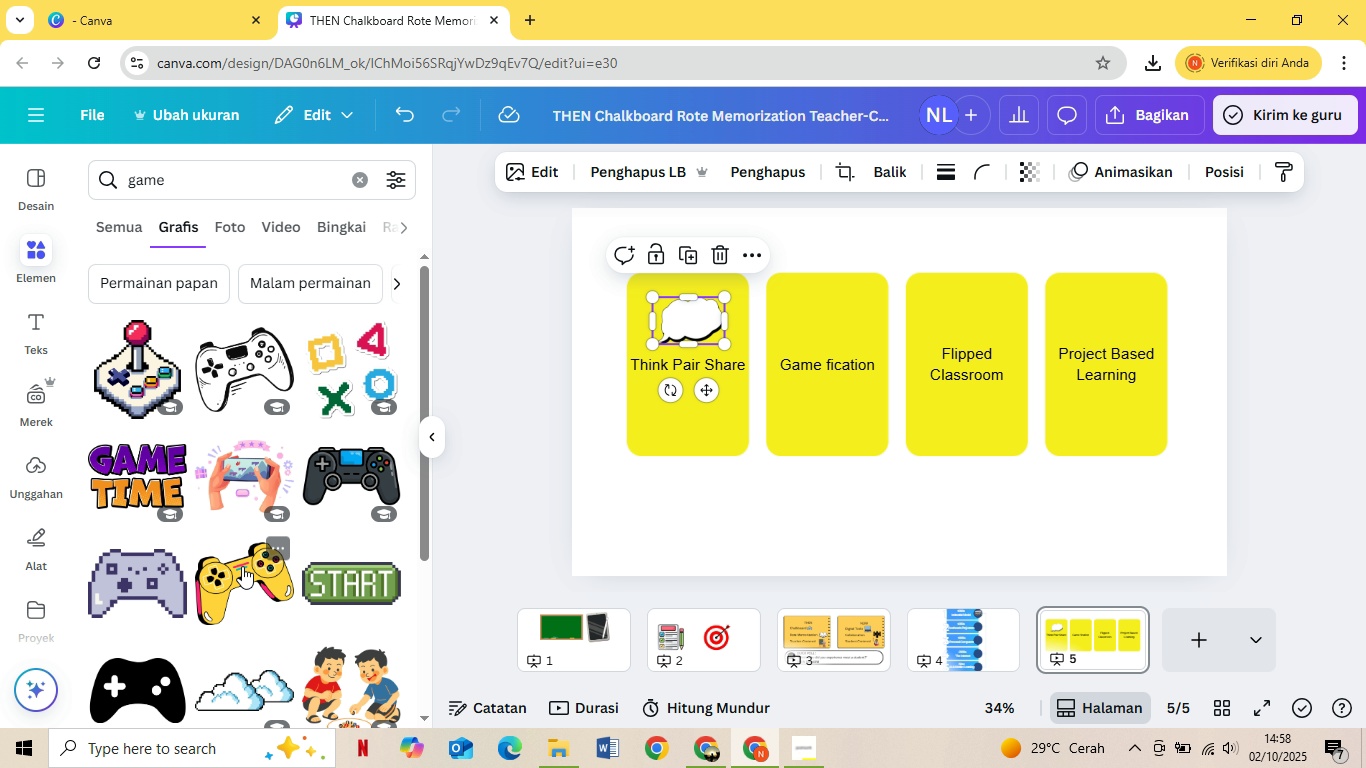 
left_click([344, 465])
 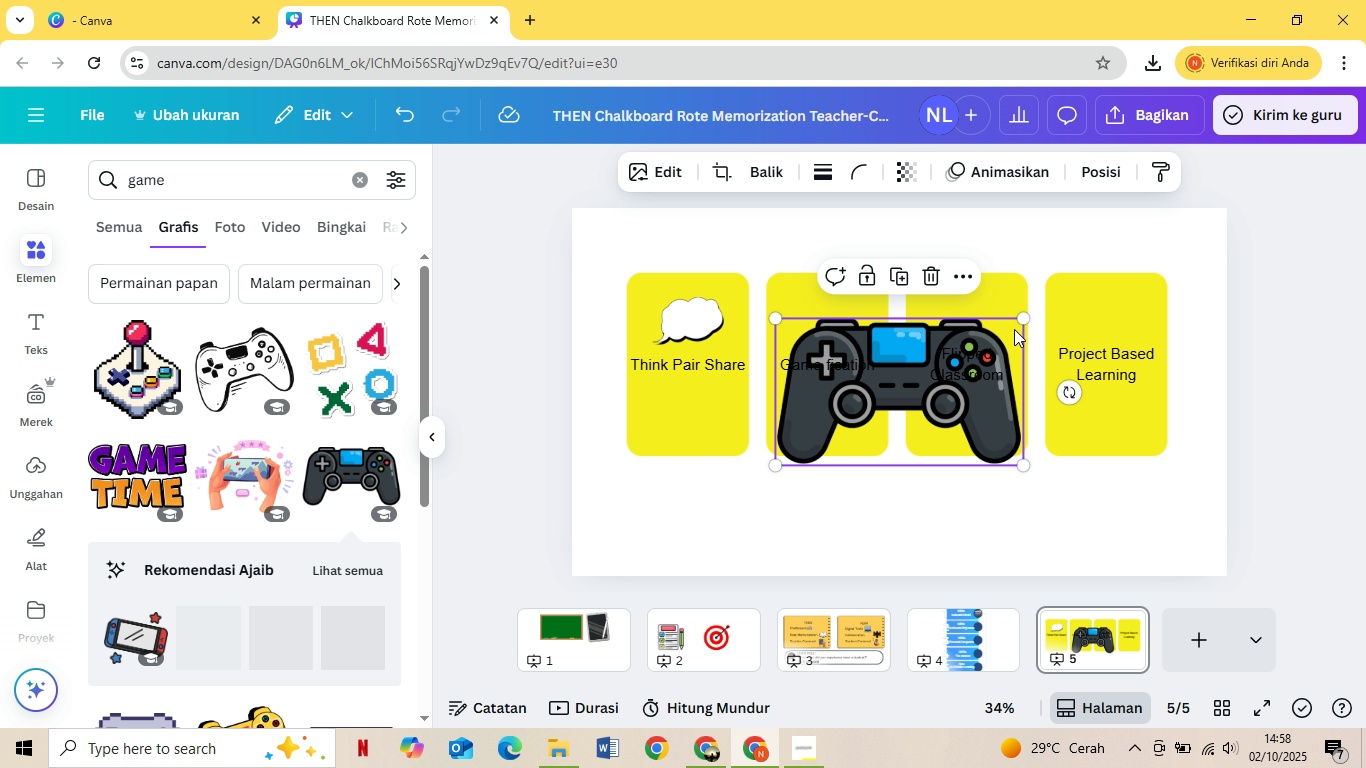 
left_click_drag(start_coordinate=[1024, 317], to_coordinate=[874, 428])
 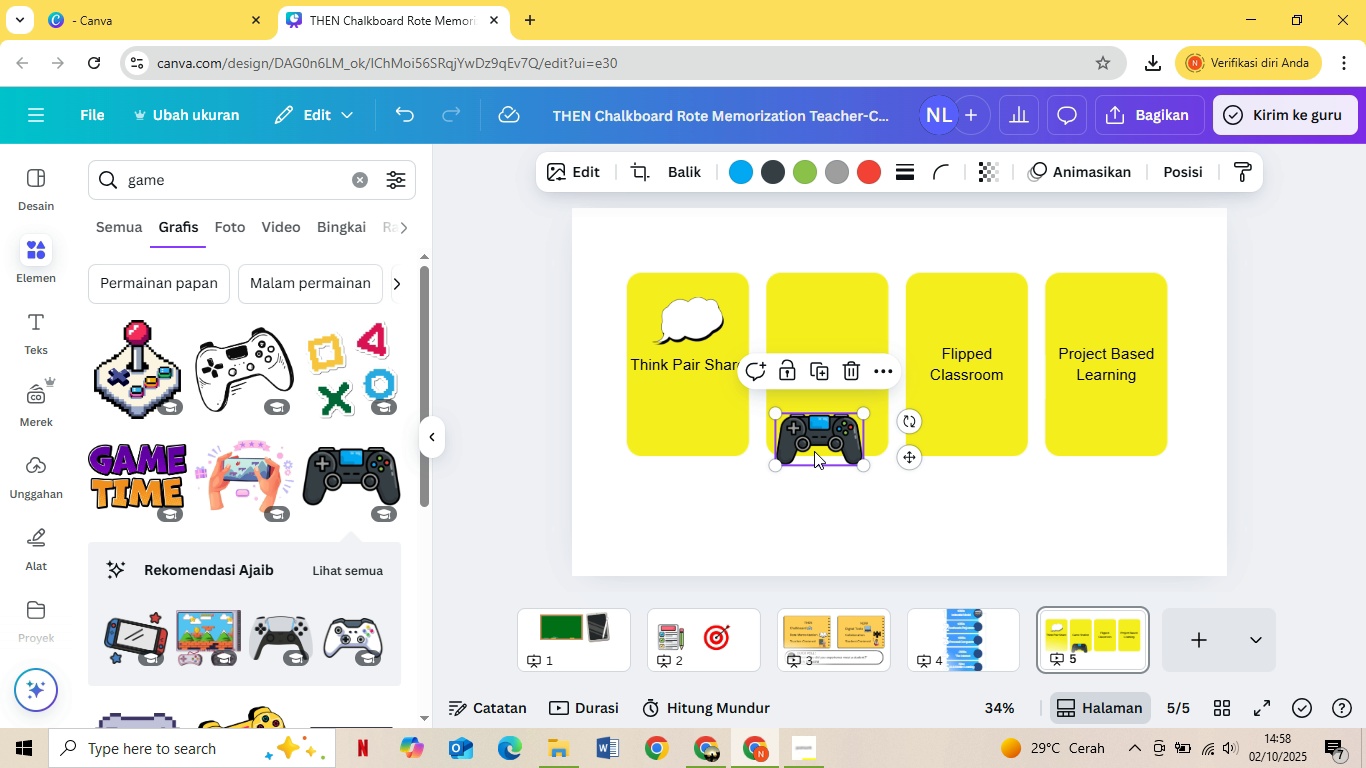 
left_click_drag(start_coordinate=[813, 449], to_coordinate=[828, 331])
 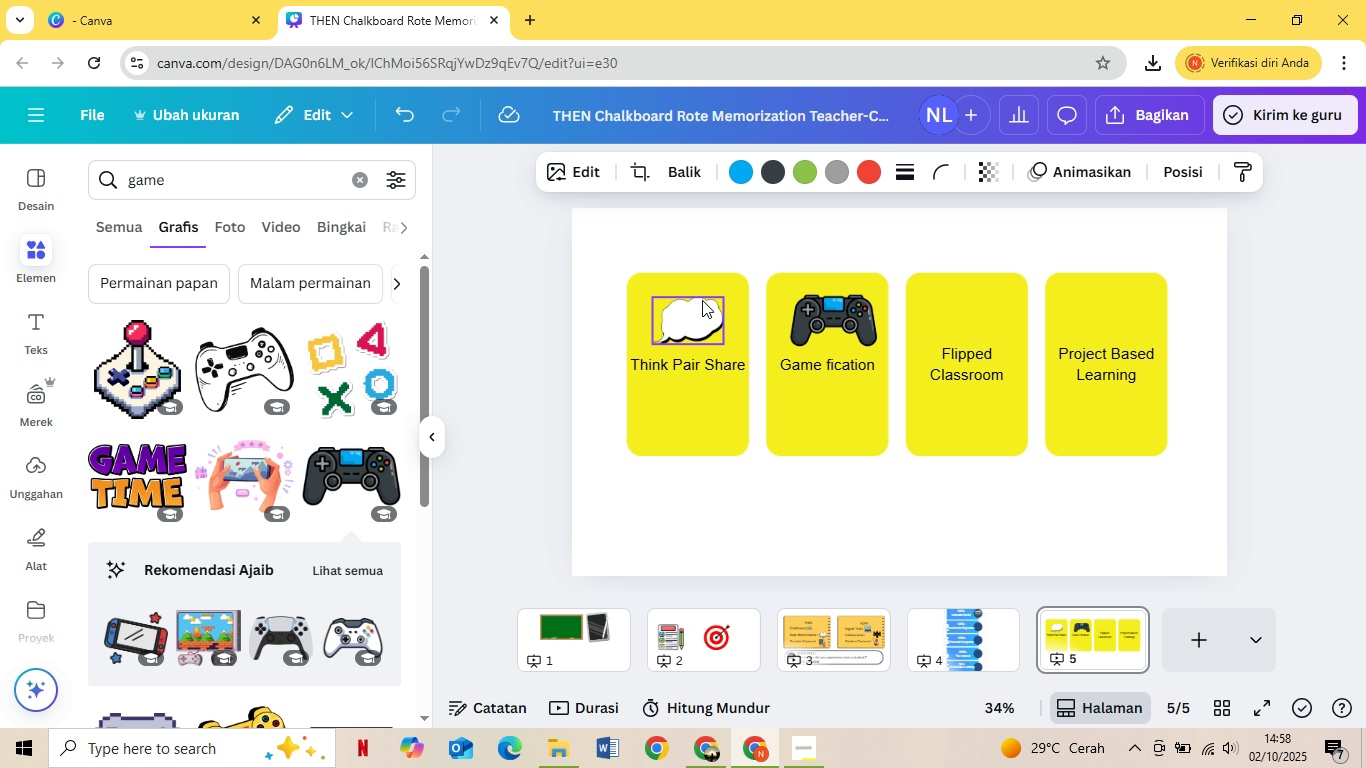 
key(ArrowLeft)
 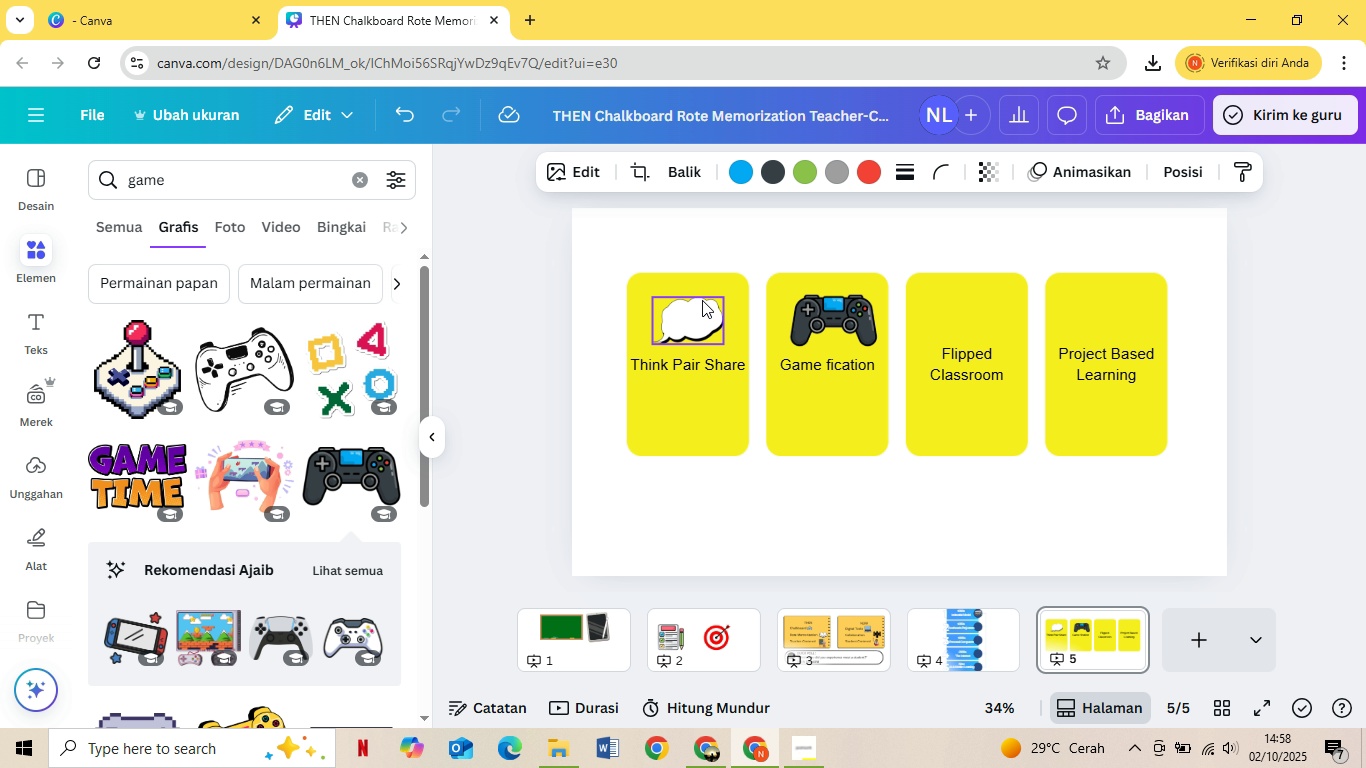 
key(ArrowLeft)
 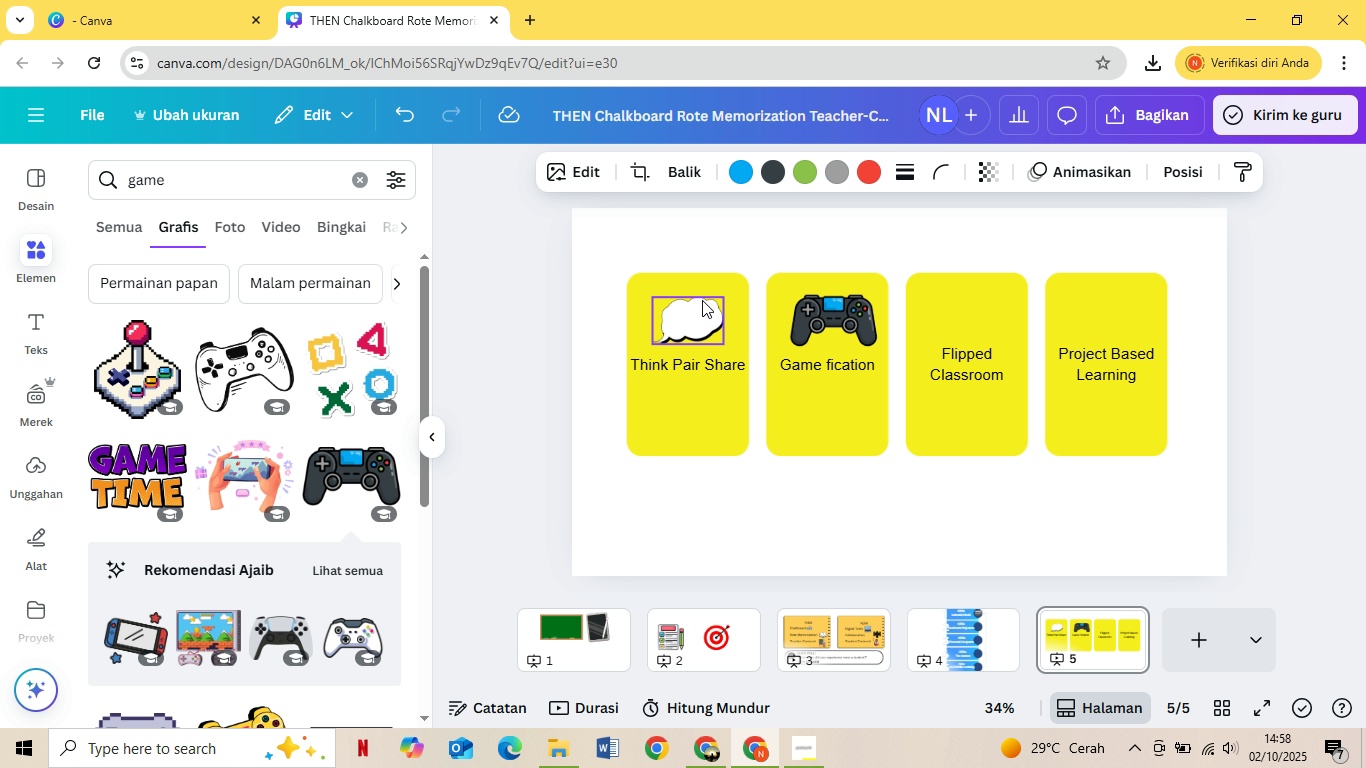 
key(ArrowLeft)
 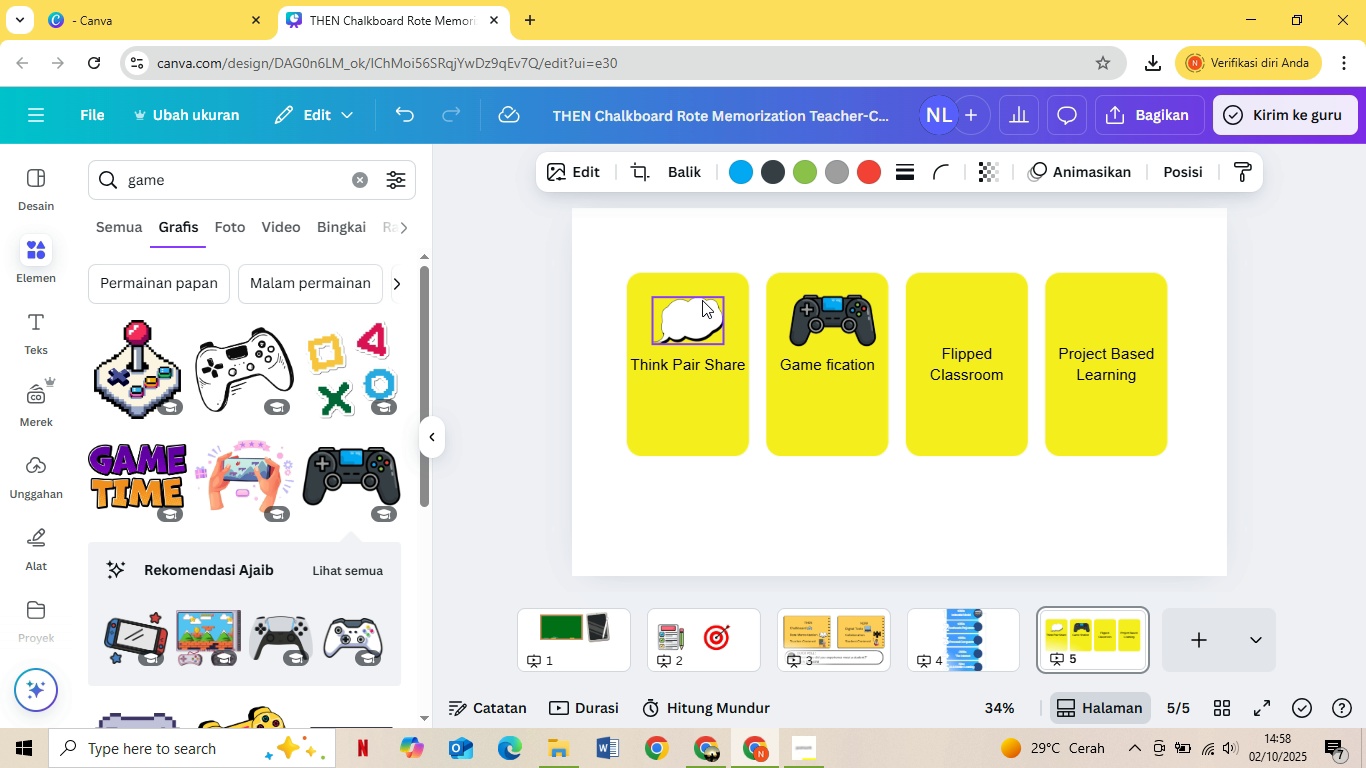 
key(ArrowLeft)
 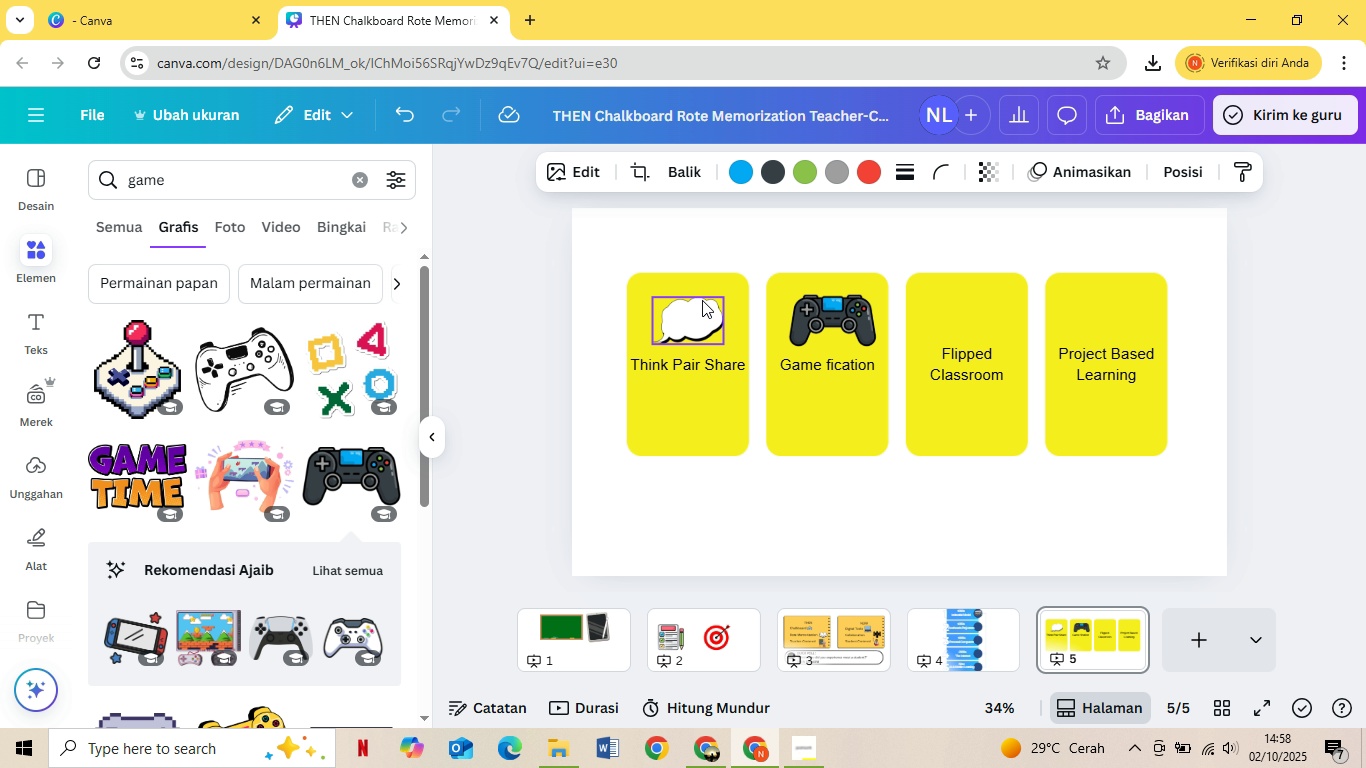 
key(ArrowLeft)
 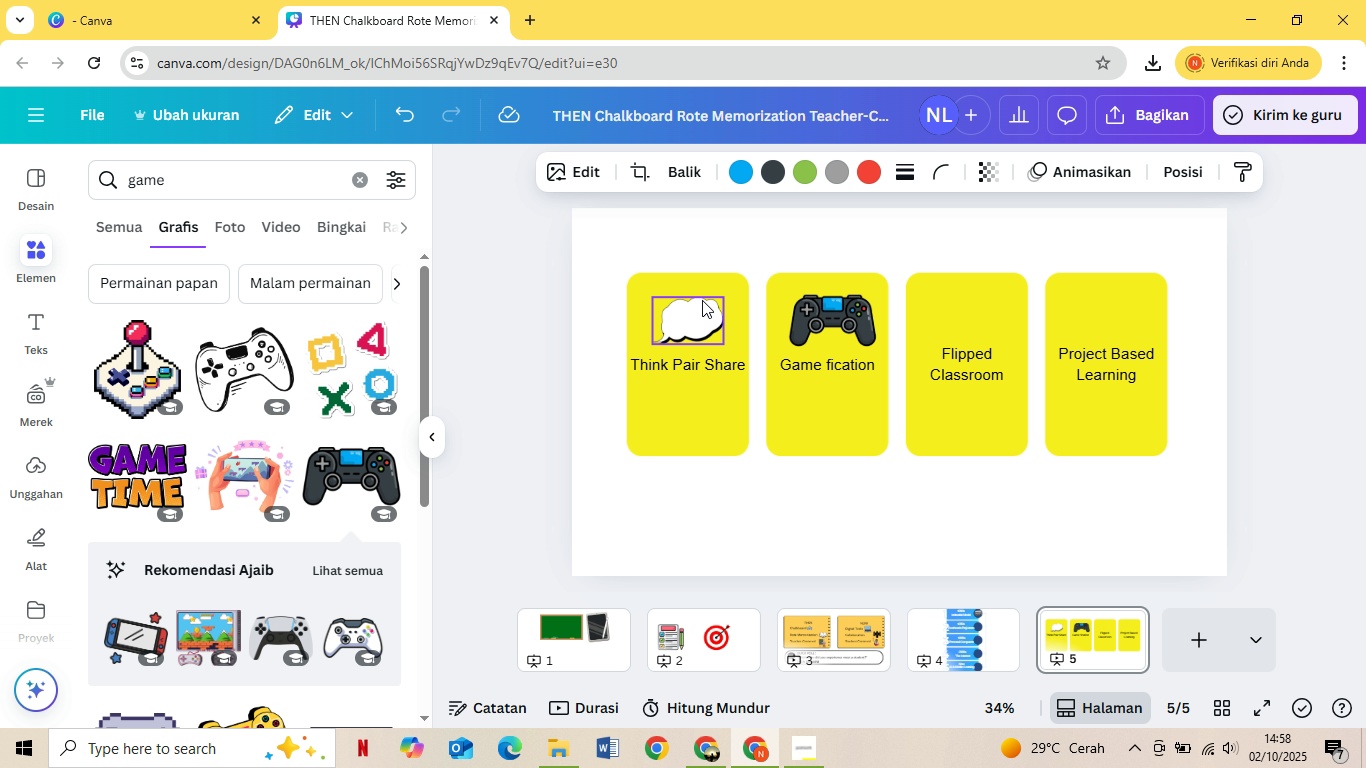 
hold_key(key=ArrowLeft, duration=0.63)
 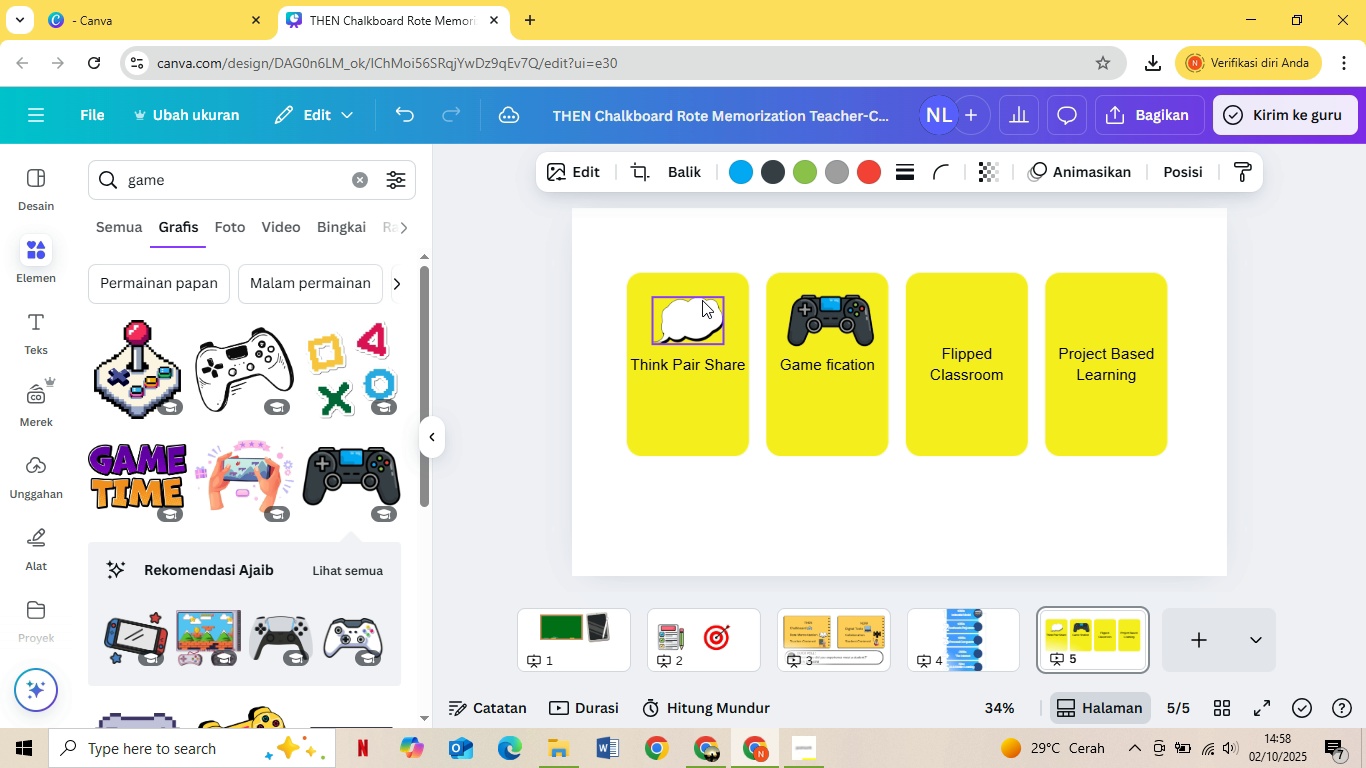 
key(ArrowLeft)
 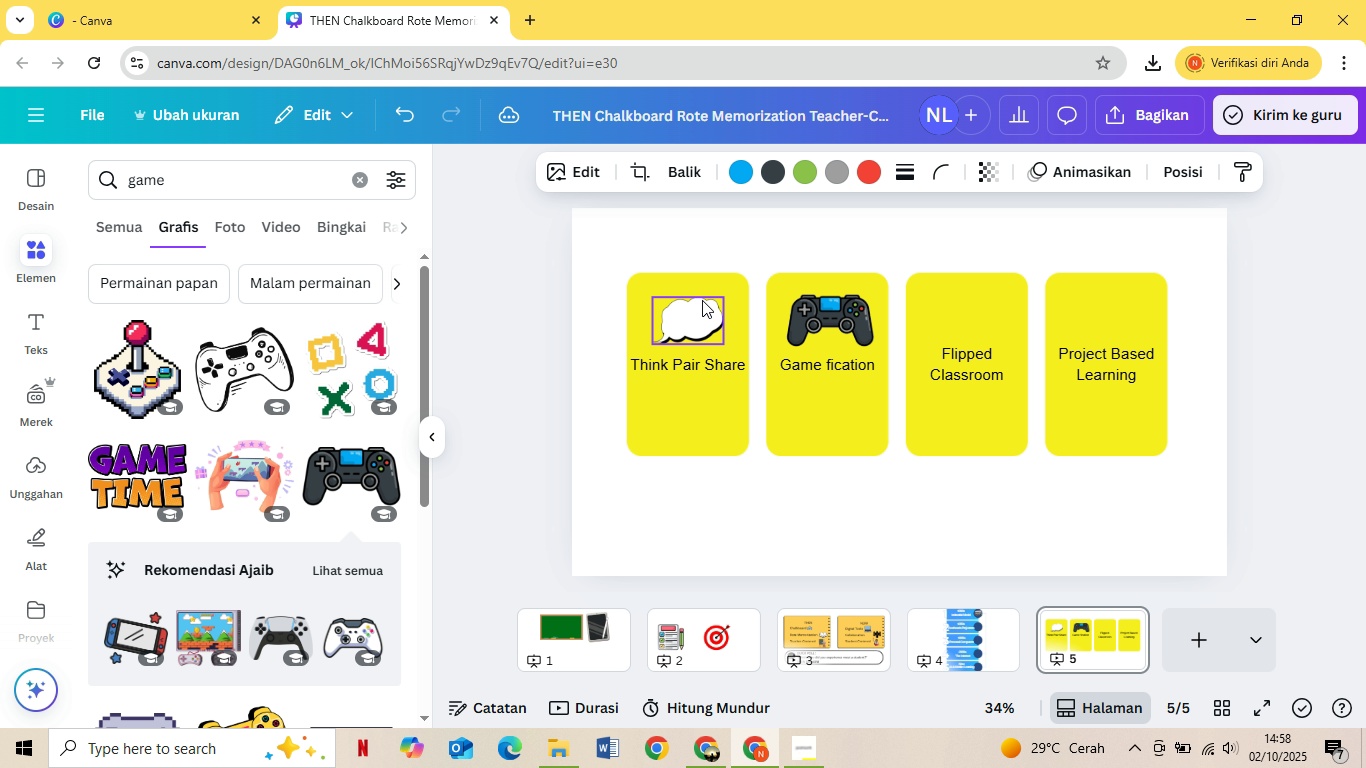 
key(ArrowLeft)
 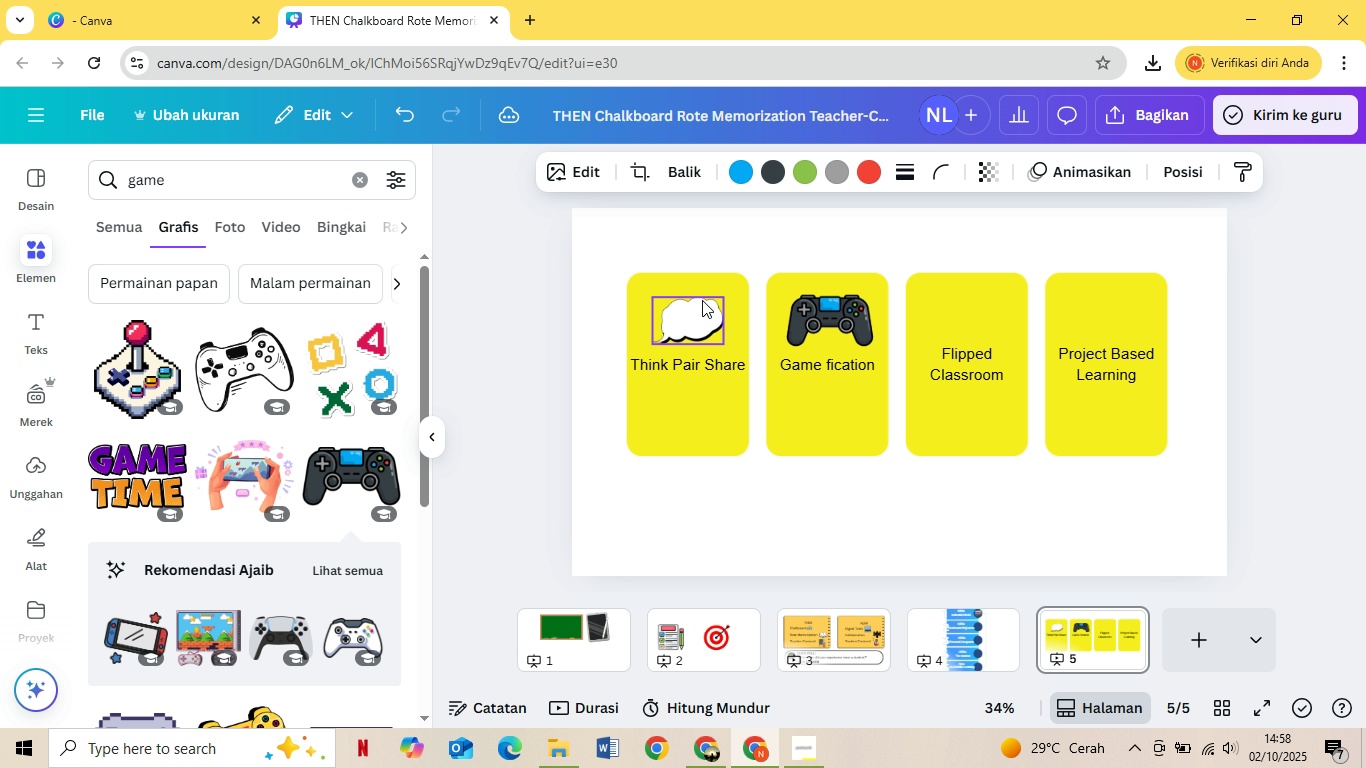 
key(ArrowLeft)
 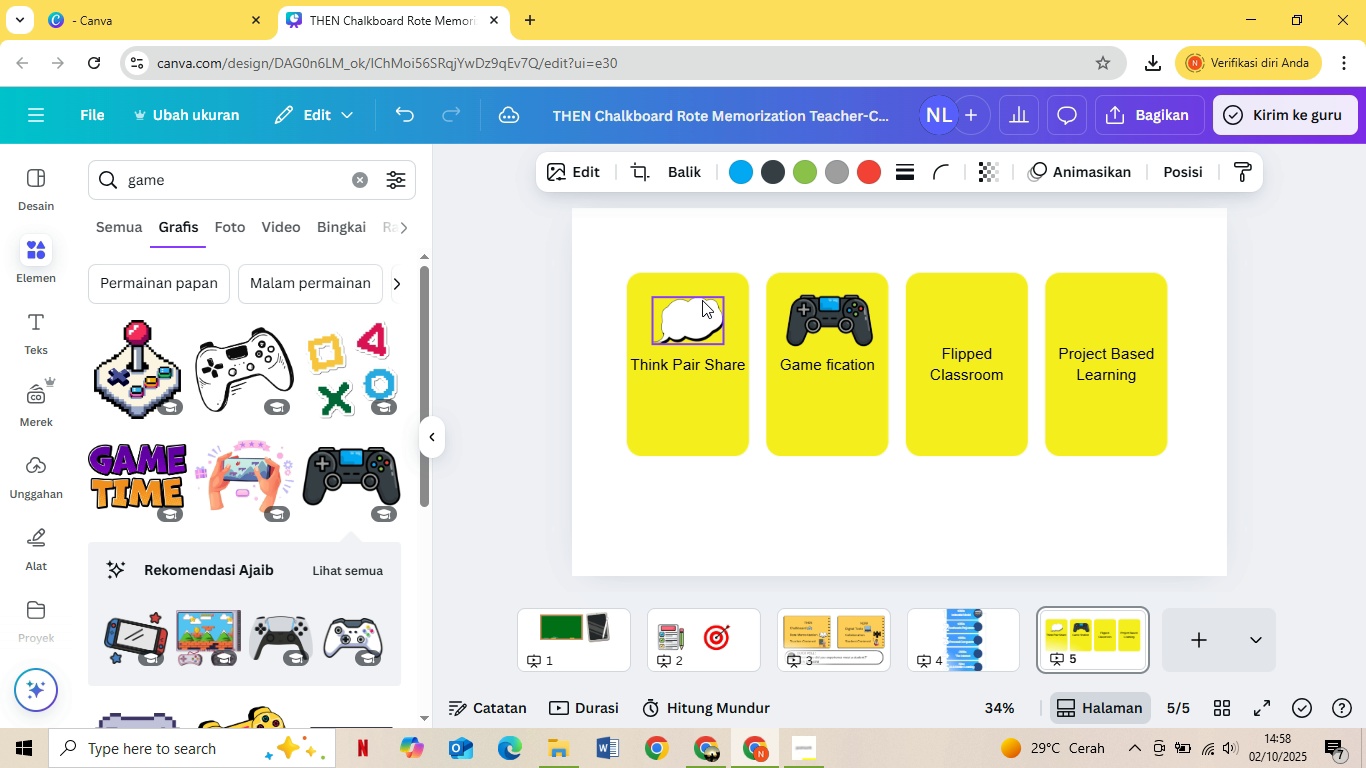 
key(ArrowLeft)
 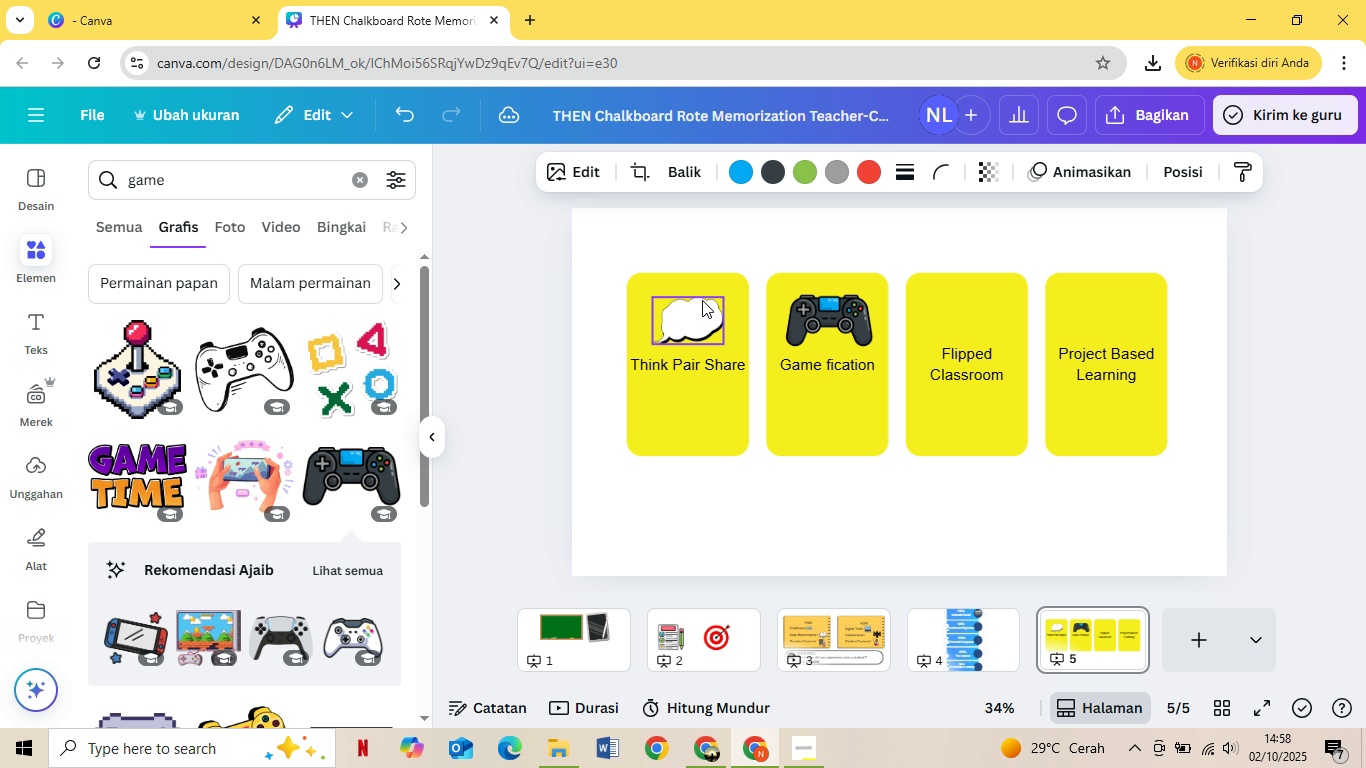 
key(ArrowLeft)
 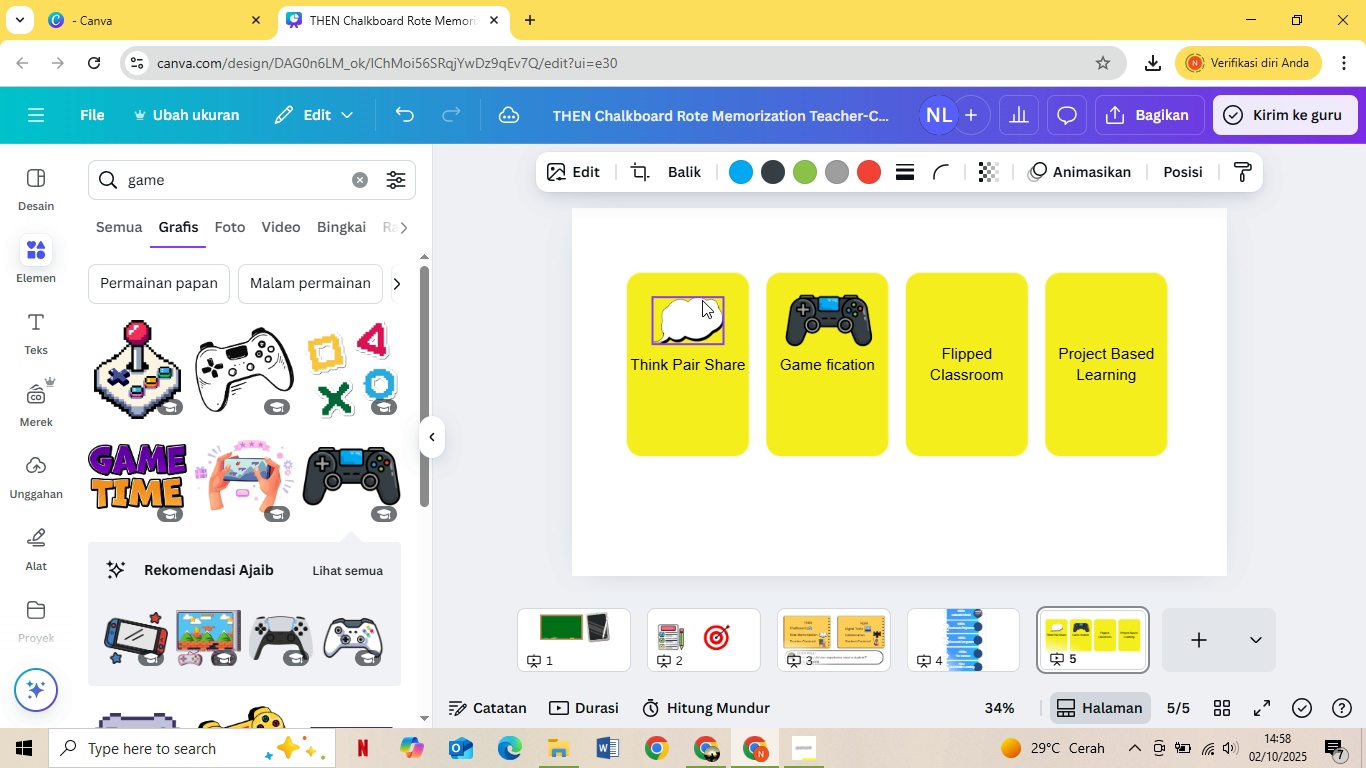 
key(ArrowLeft)
 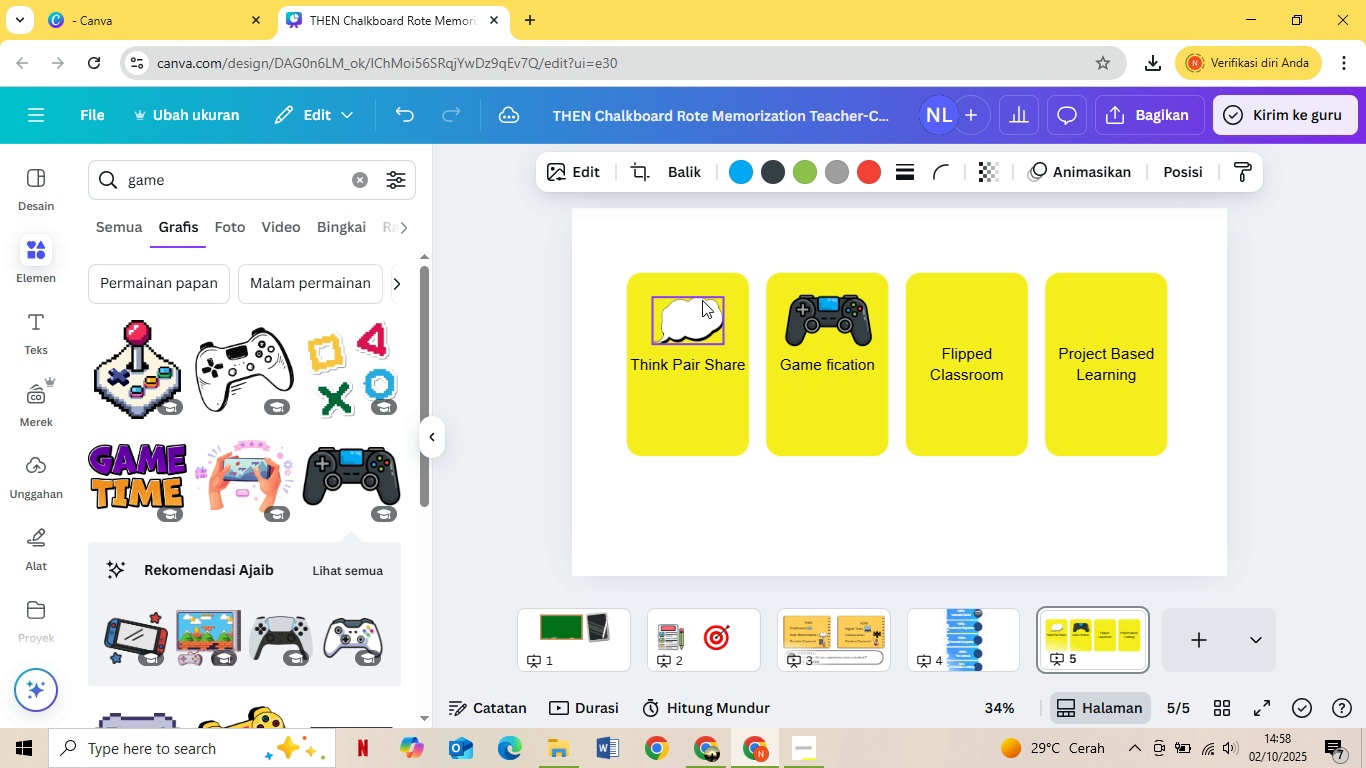 
key(ArrowLeft)
 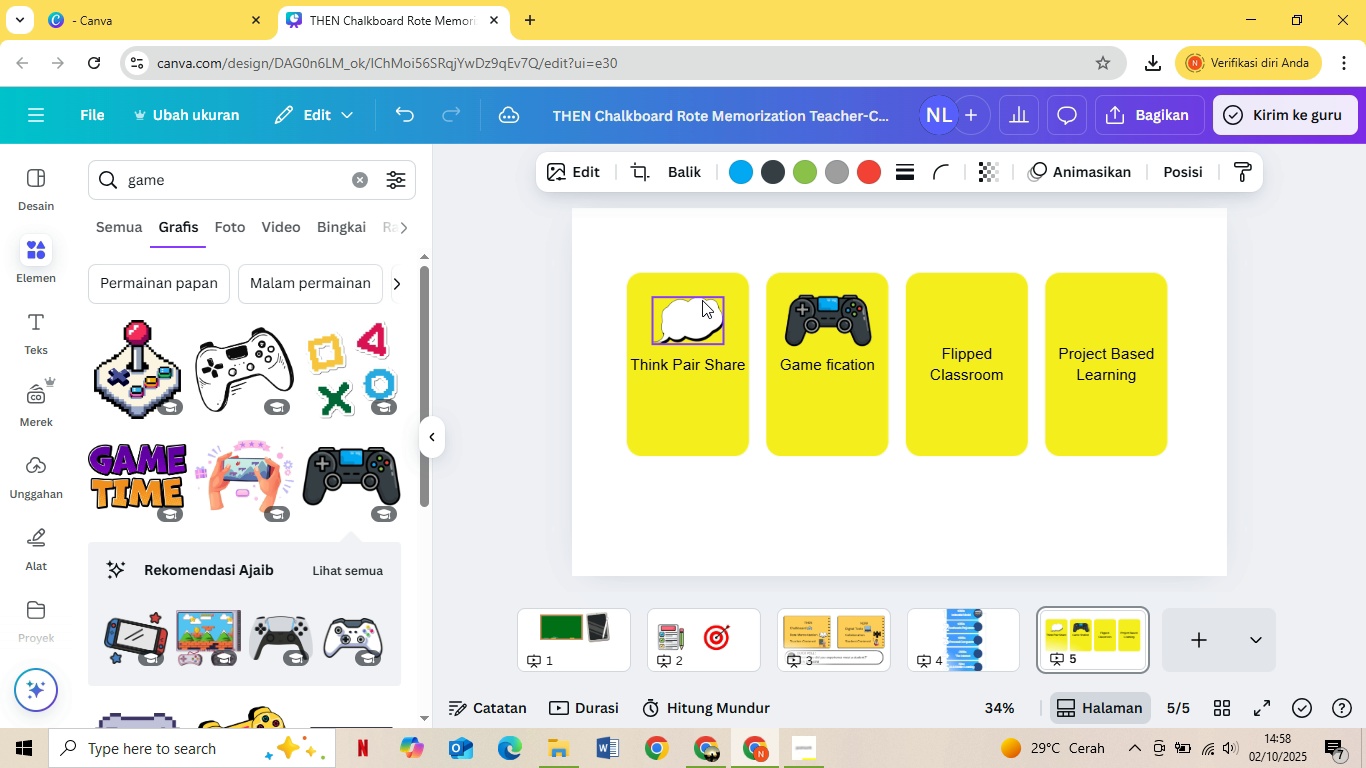 
key(ArrowLeft)
 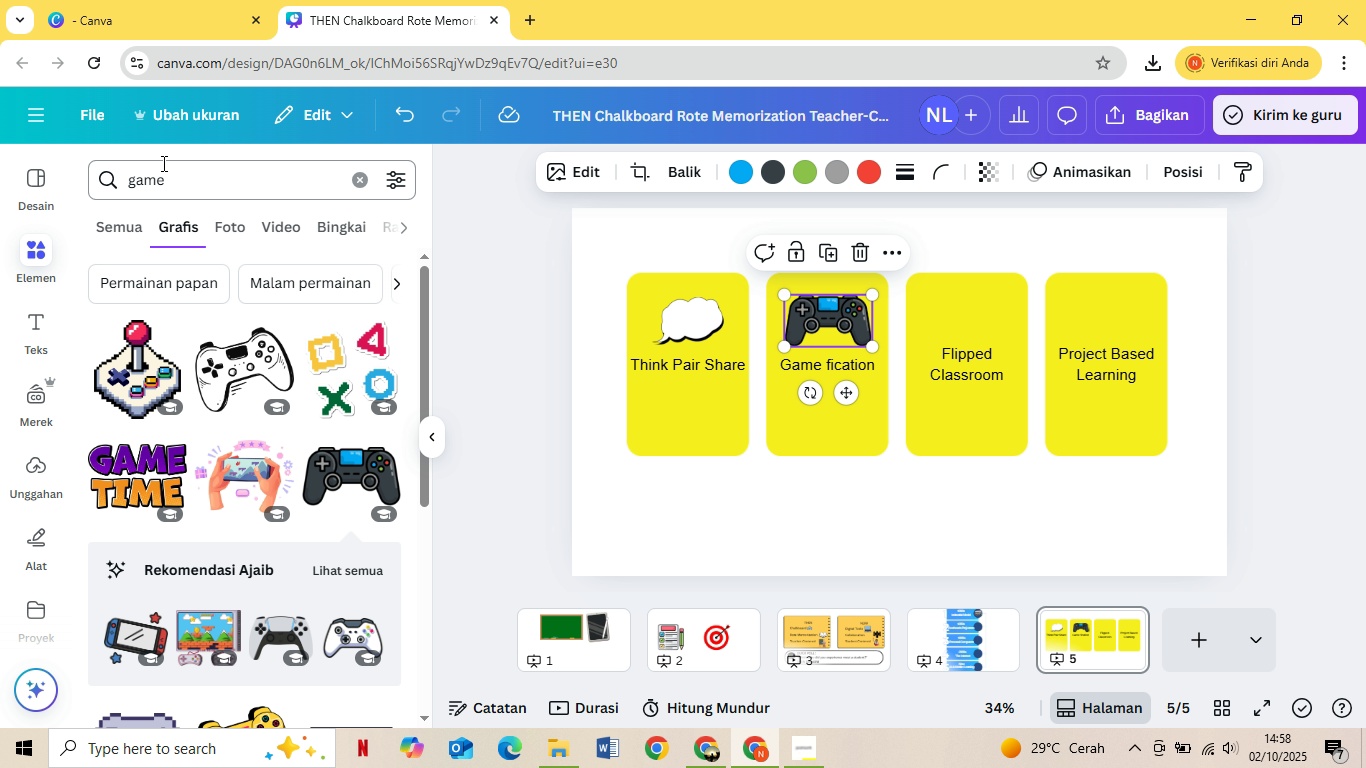 
left_click_drag(start_coordinate=[175, 174], to_coordinate=[94, 182])
 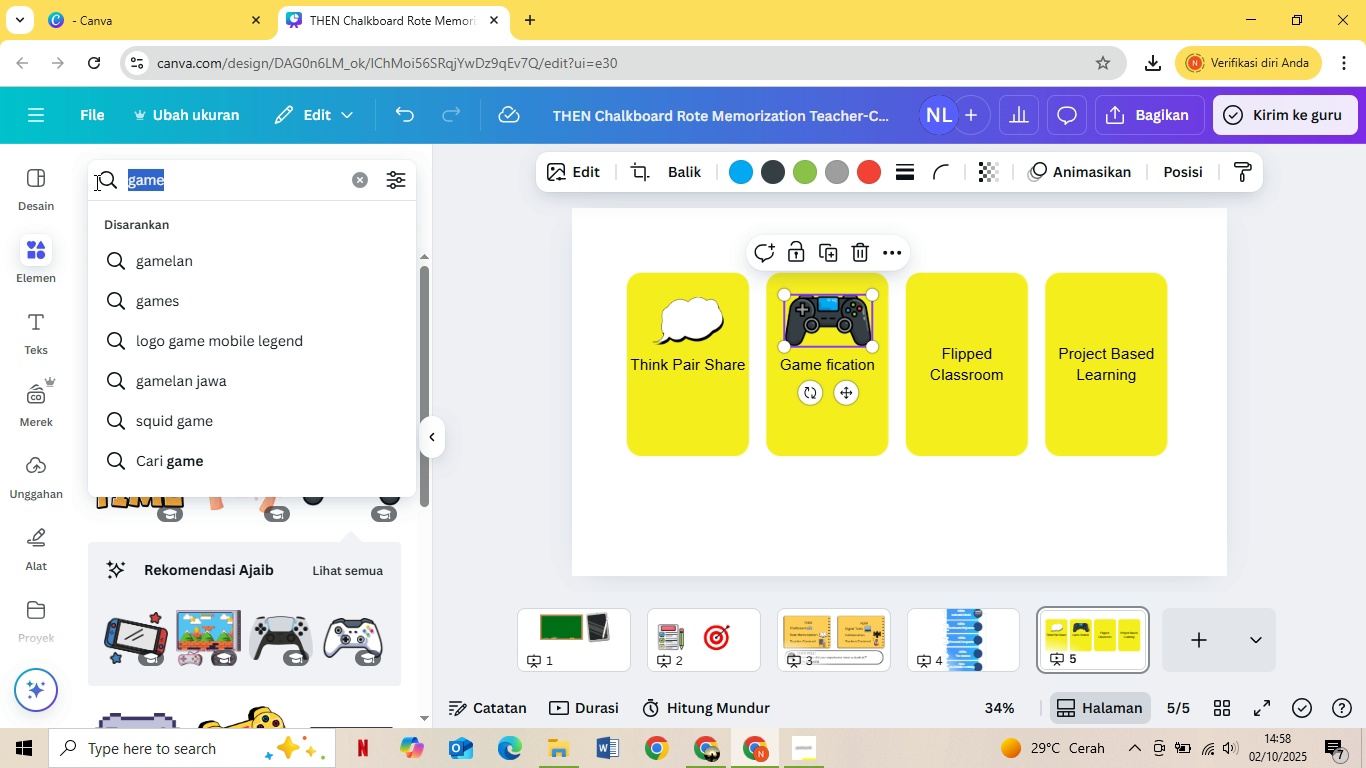 
type(refresh)
 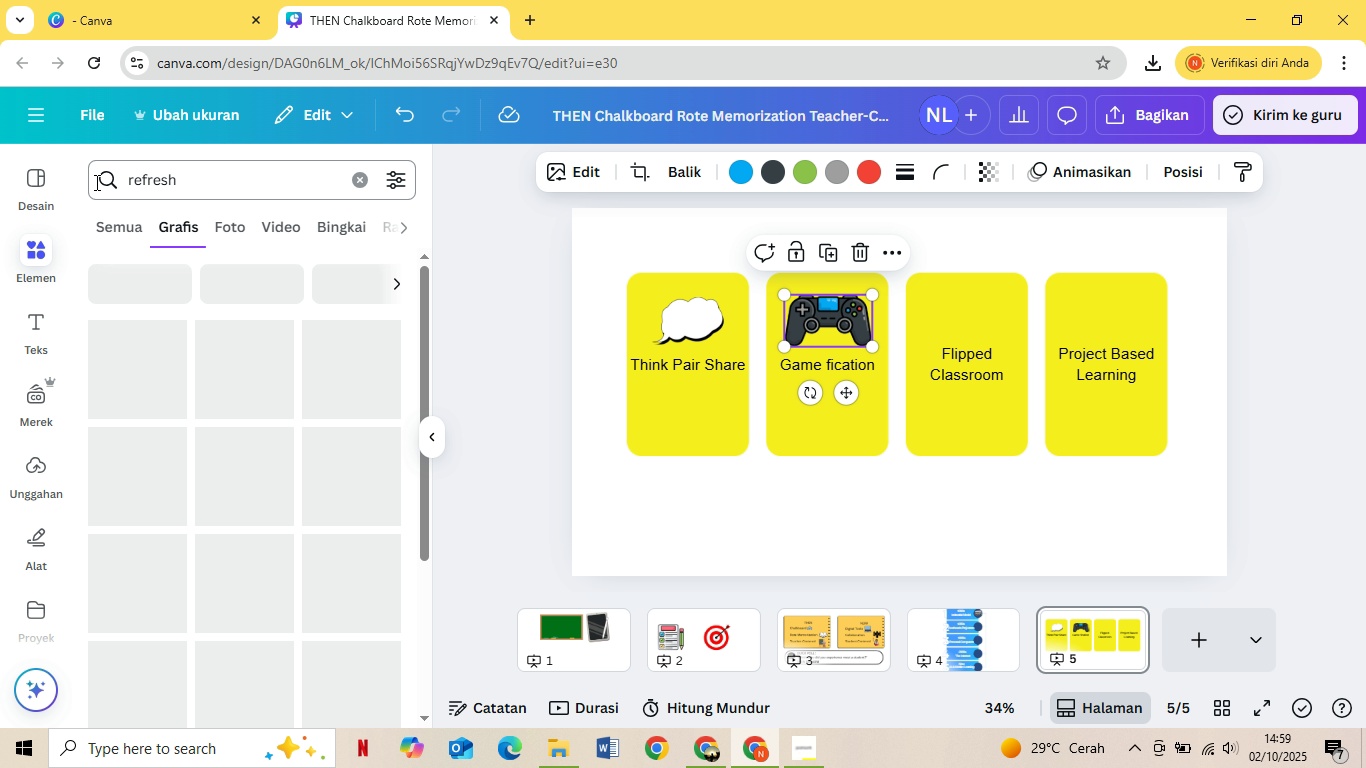 
key(Enter)
 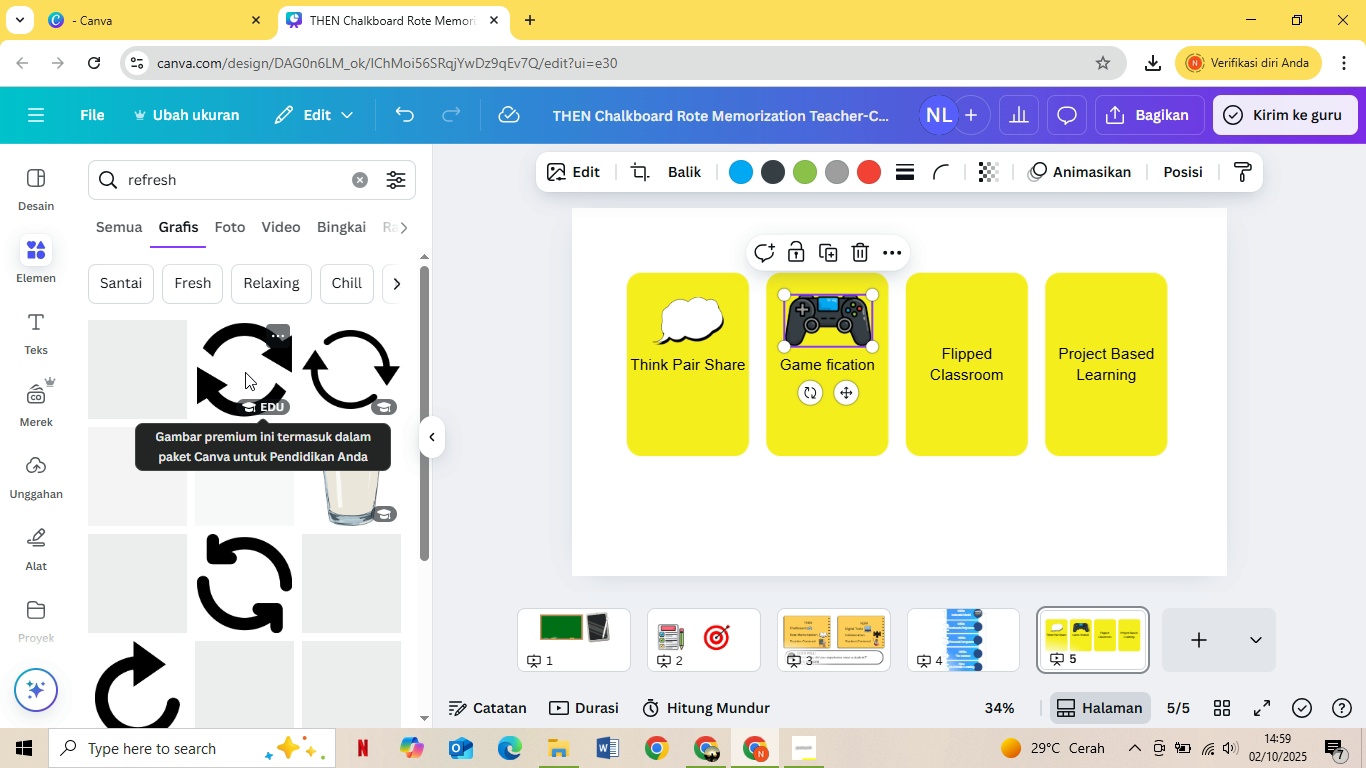 
scroll: coordinate [251, 400], scroll_direction: down, amount: 3.0
 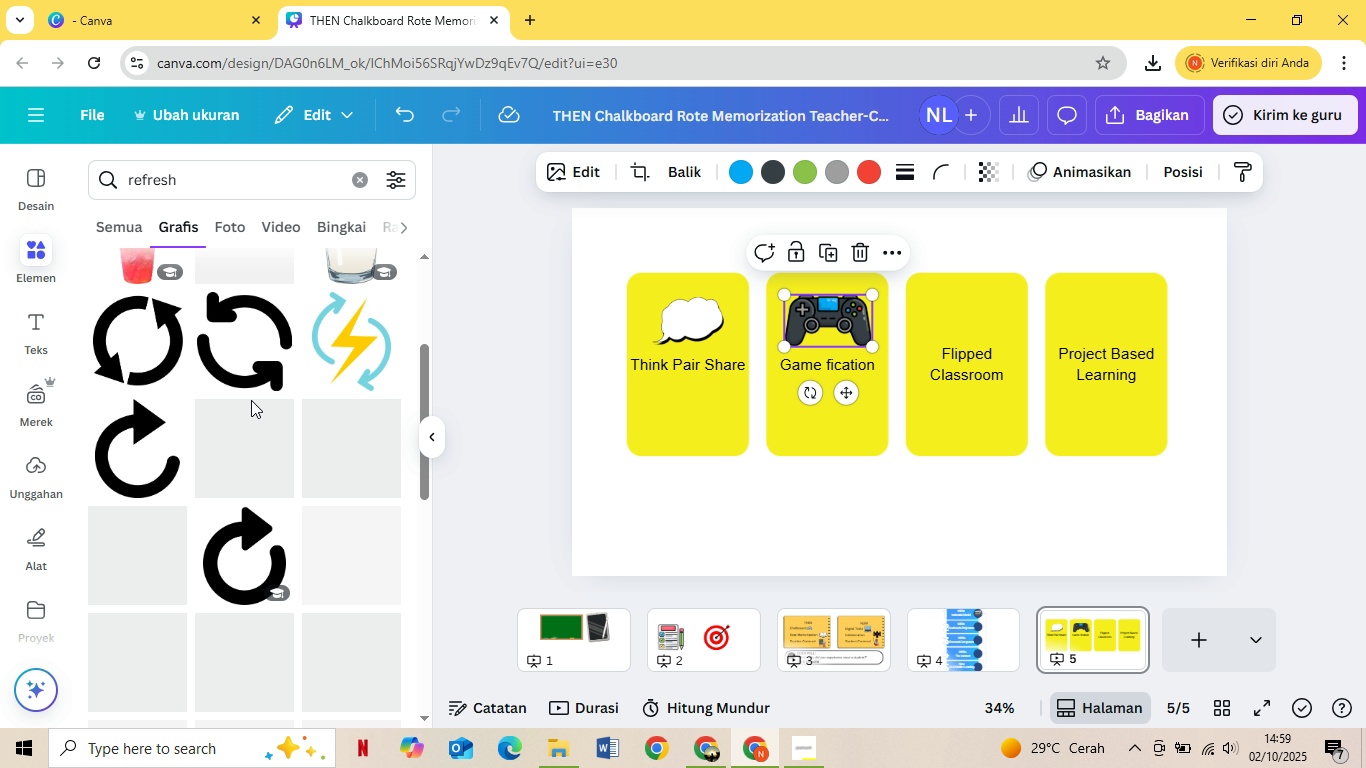 
scroll: coordinate [251, 400], scroll_direction: none, amount: 0.0
 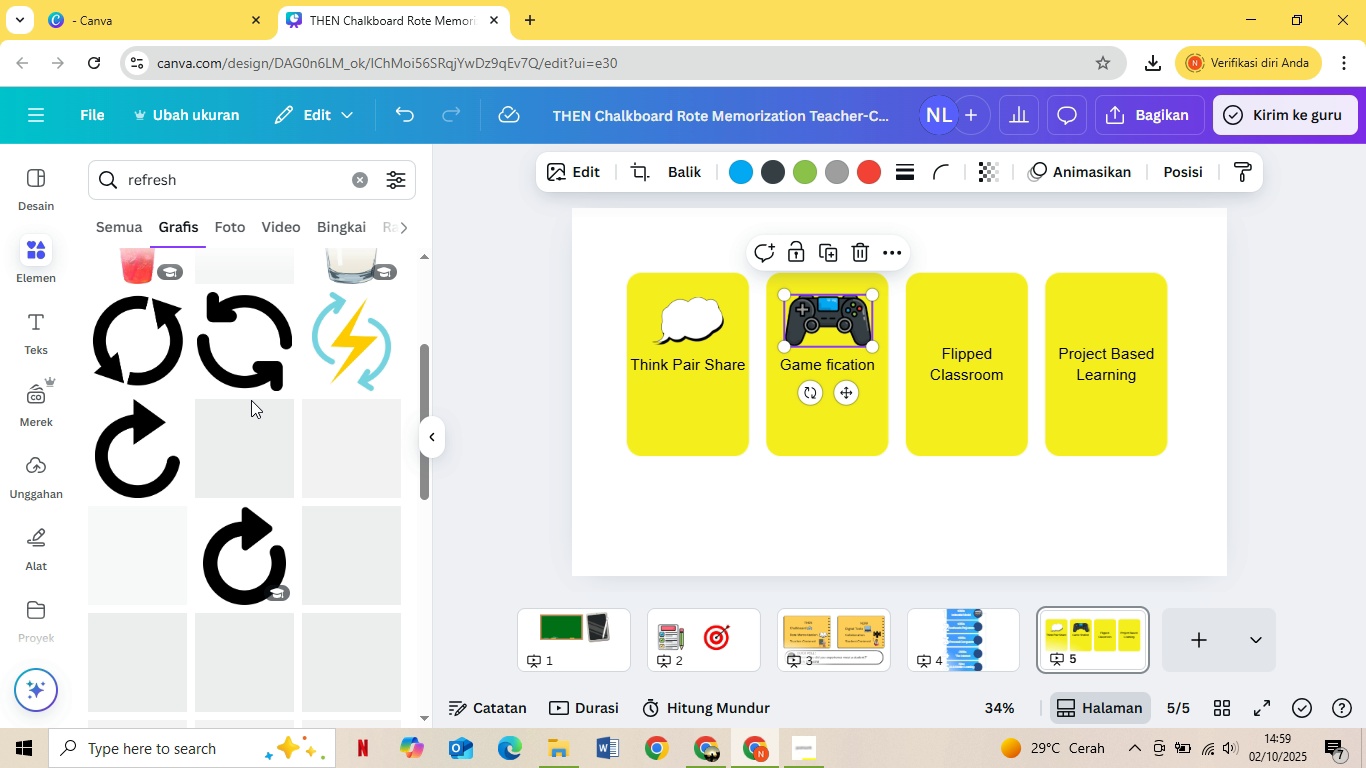 
scroll: coordinate [168, 386], scroll_direction: down, amount: 3.0
 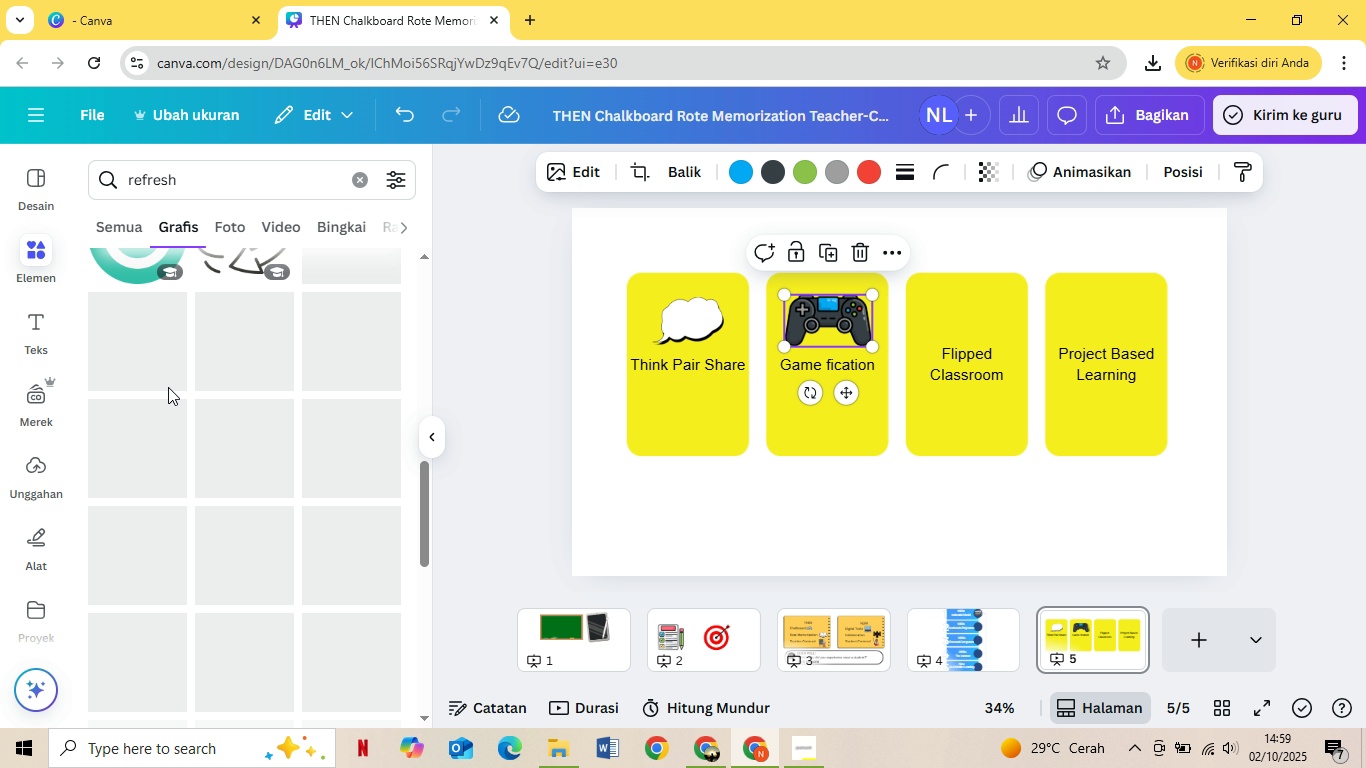 
scroll: coordinate [168, 387], scroll_direction: up, amount: 2.0
 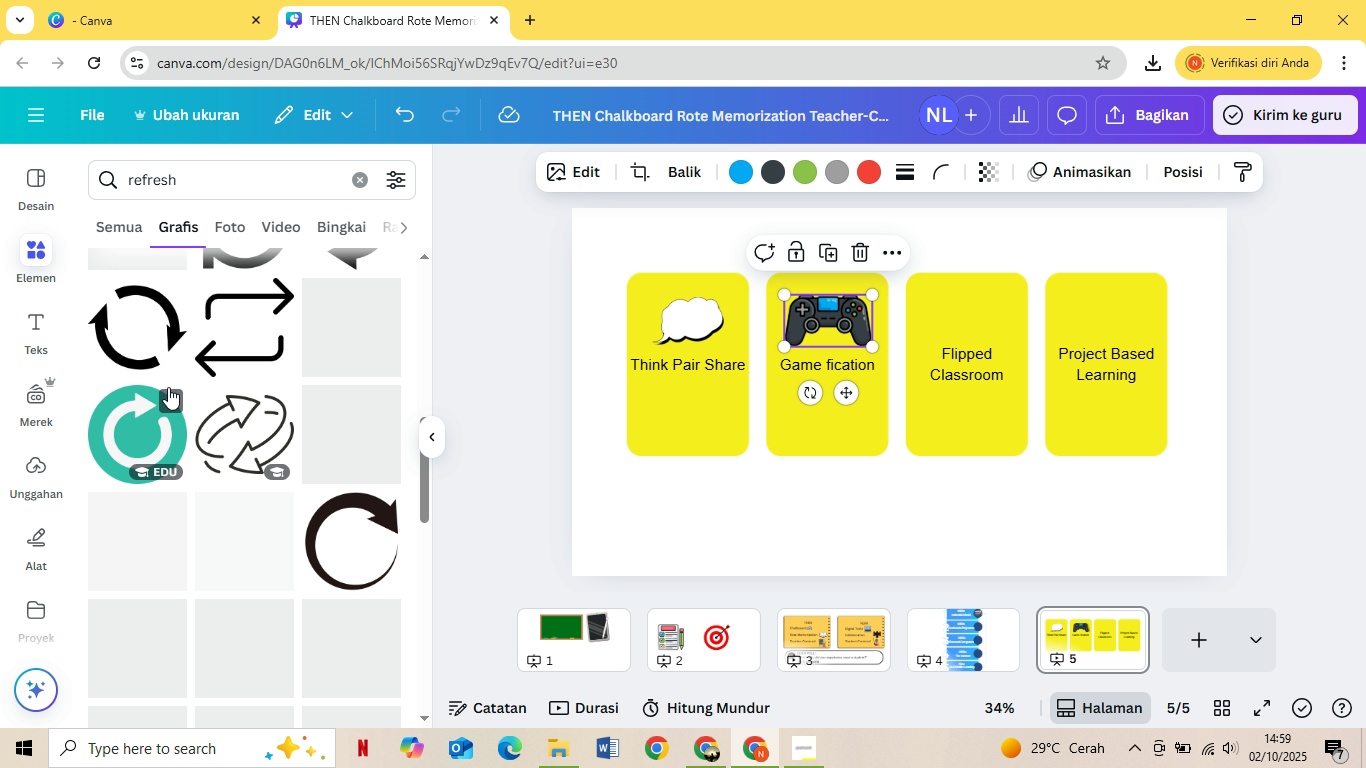 
scroll: coordinate [218, 414], scroll_direction: none, amount: 0.0
 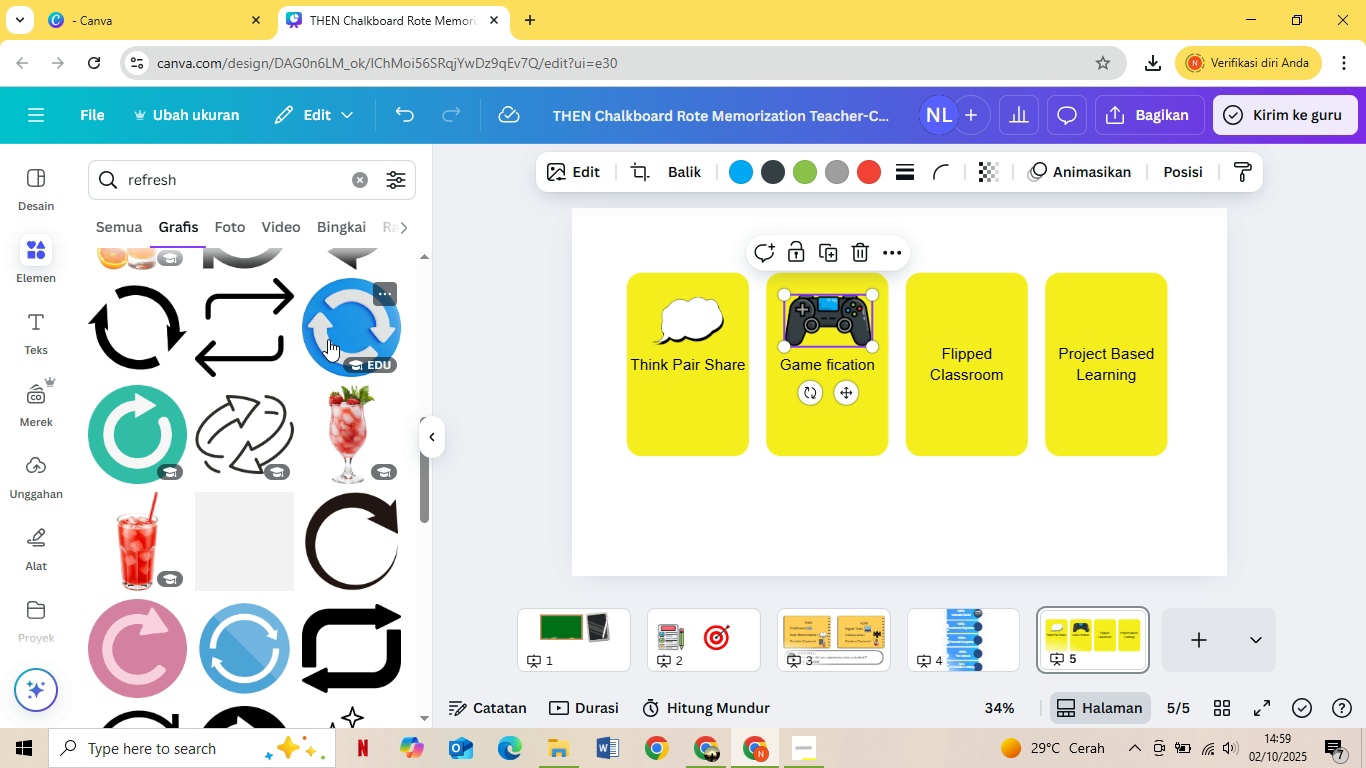 
left_click([330, 338])
 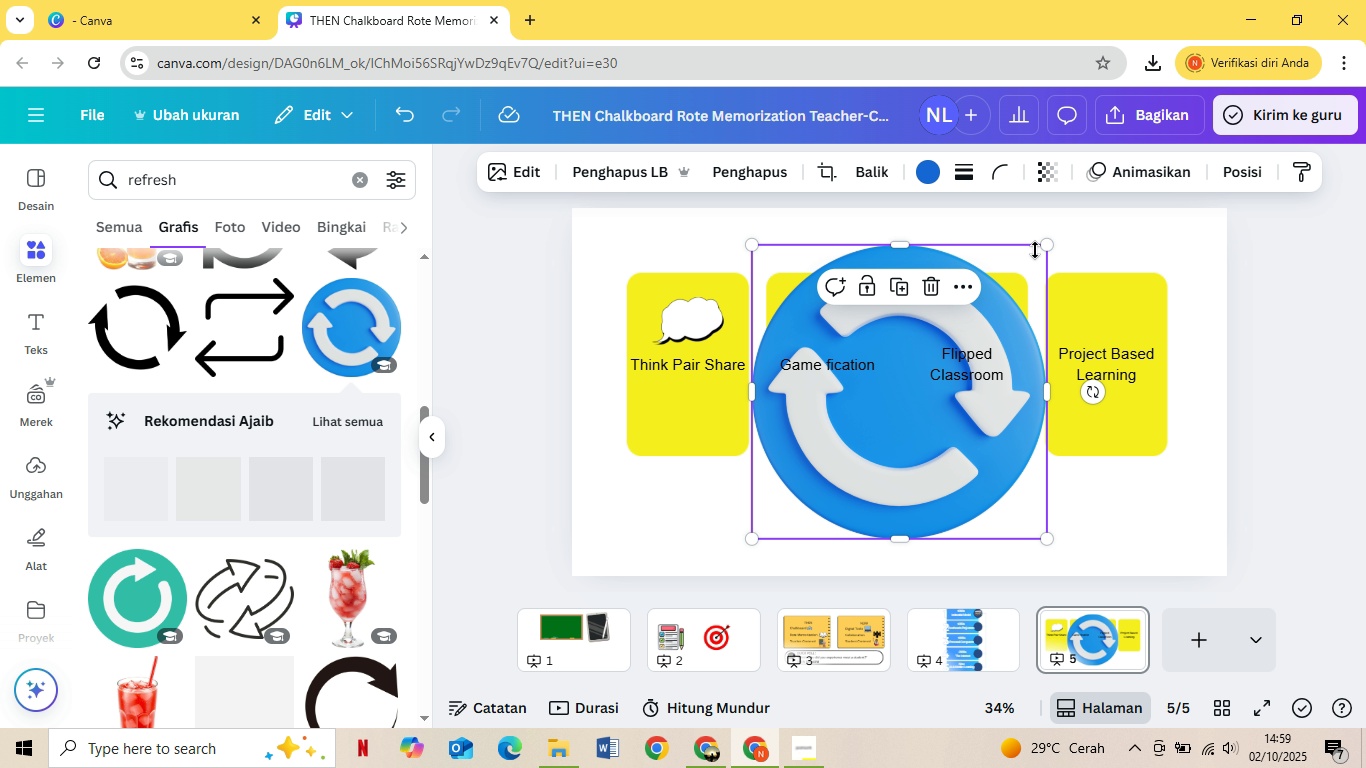 
left_click_drag(start_coordinate=[1047, 243], to_coordinate=[834, 473])
 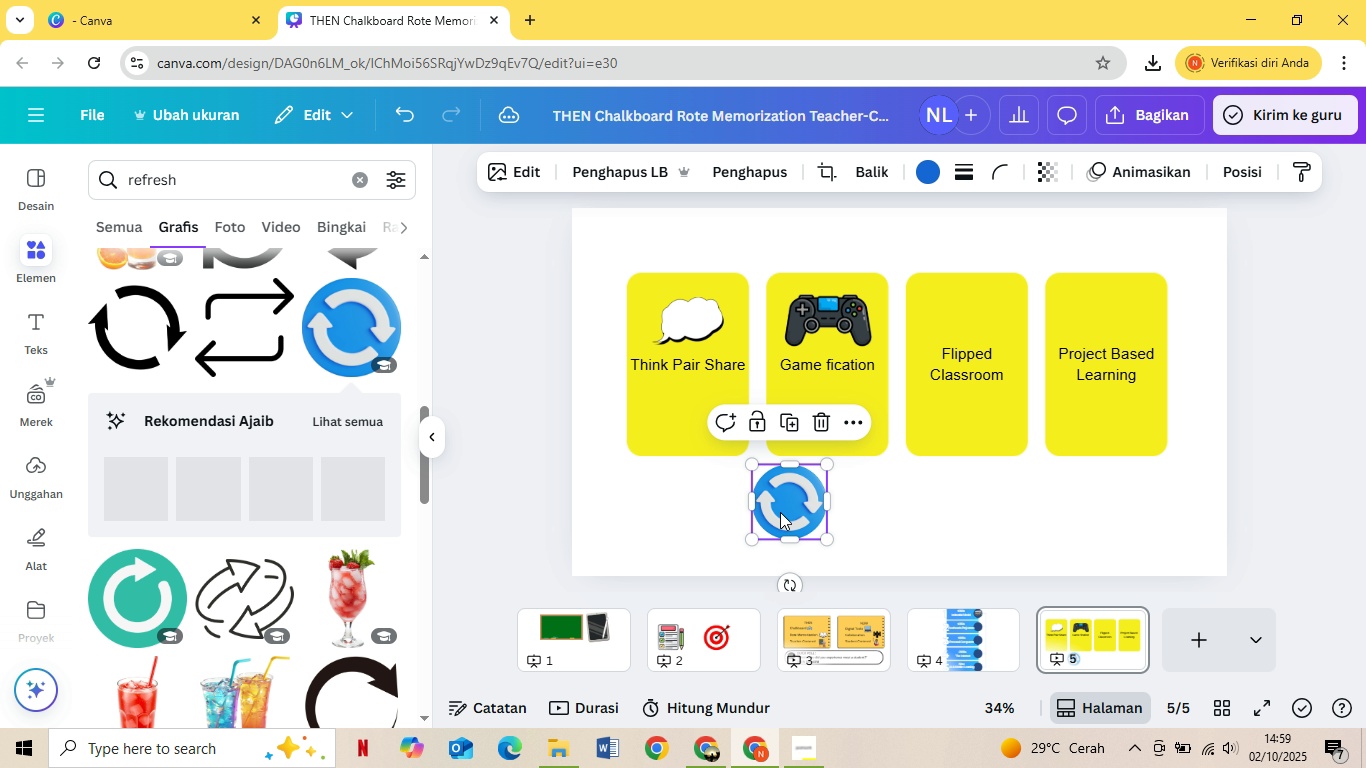 
left_click_drag(start_coordinate=[780, 512], to_coordinate=[964, 326])
 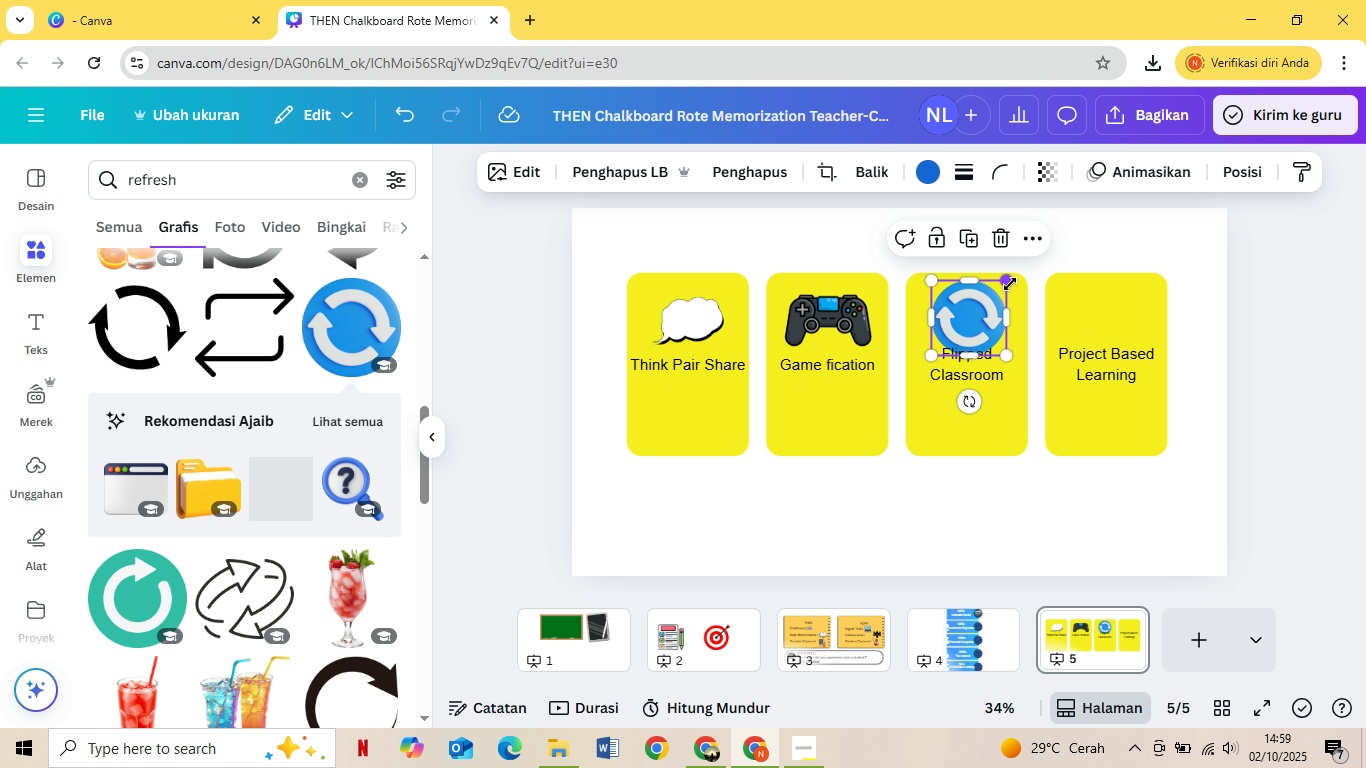 
left_click_drag(start_coordinate=[1010, 284], to_coordinate=[993, 317])
 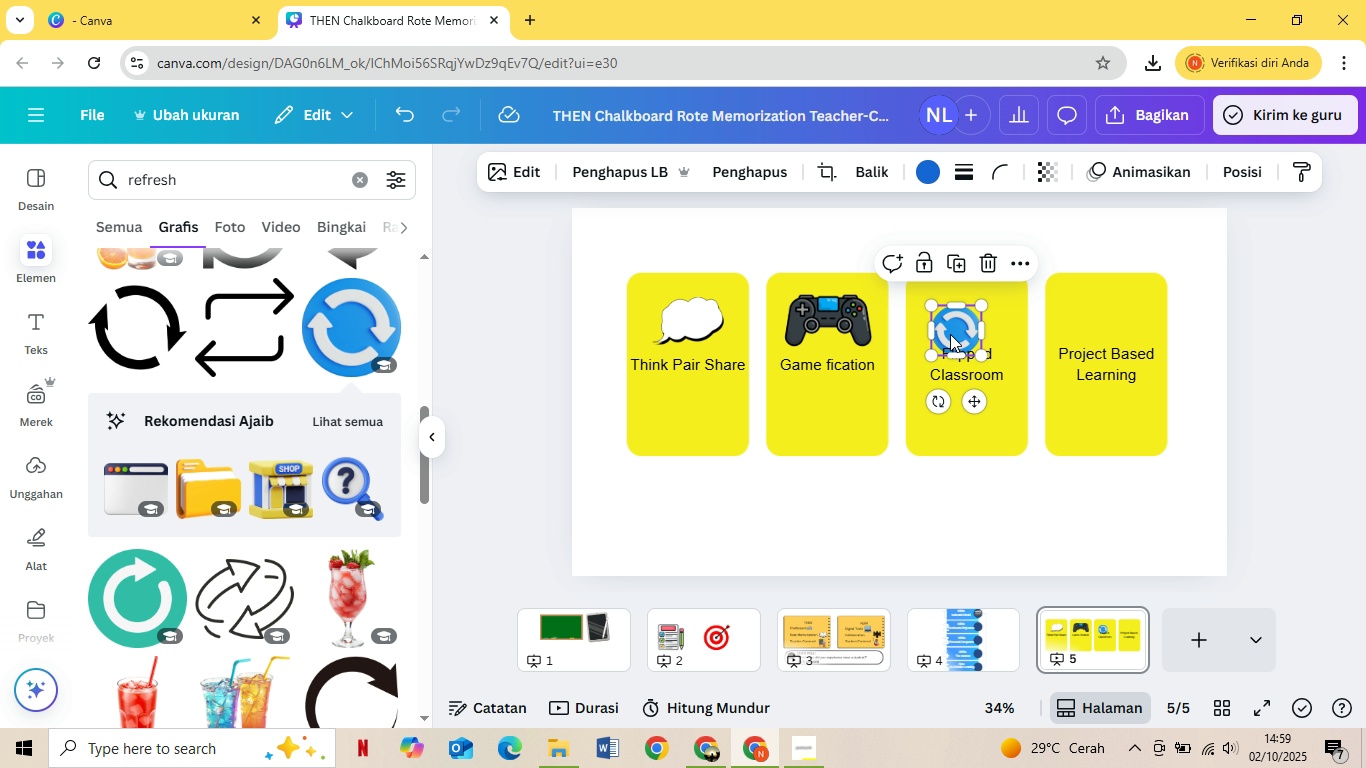 
left_click_drag(start_coordinate=[953, 333], to_coordinate=[964, 317])
 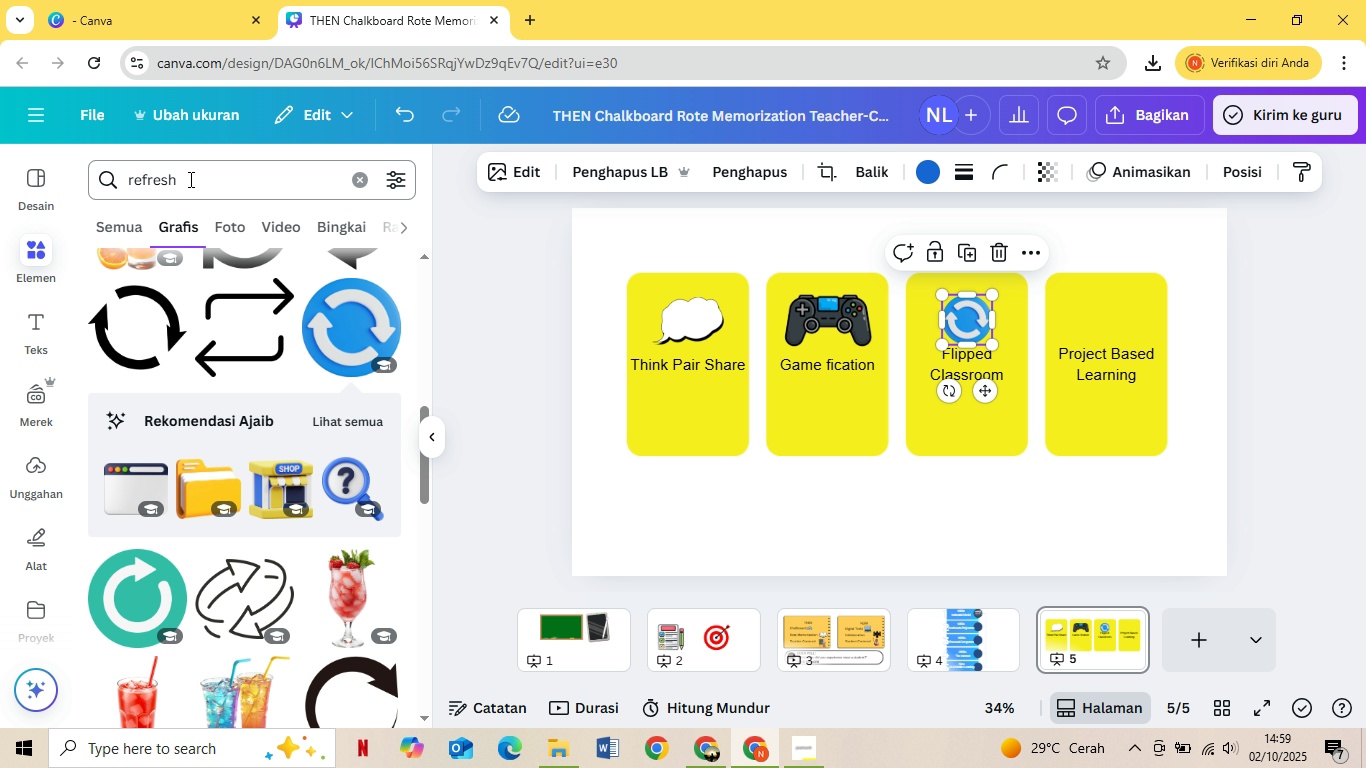 
left_click_drag(start_coordinate=[209, 184], to_coordinate=[77, 192])
 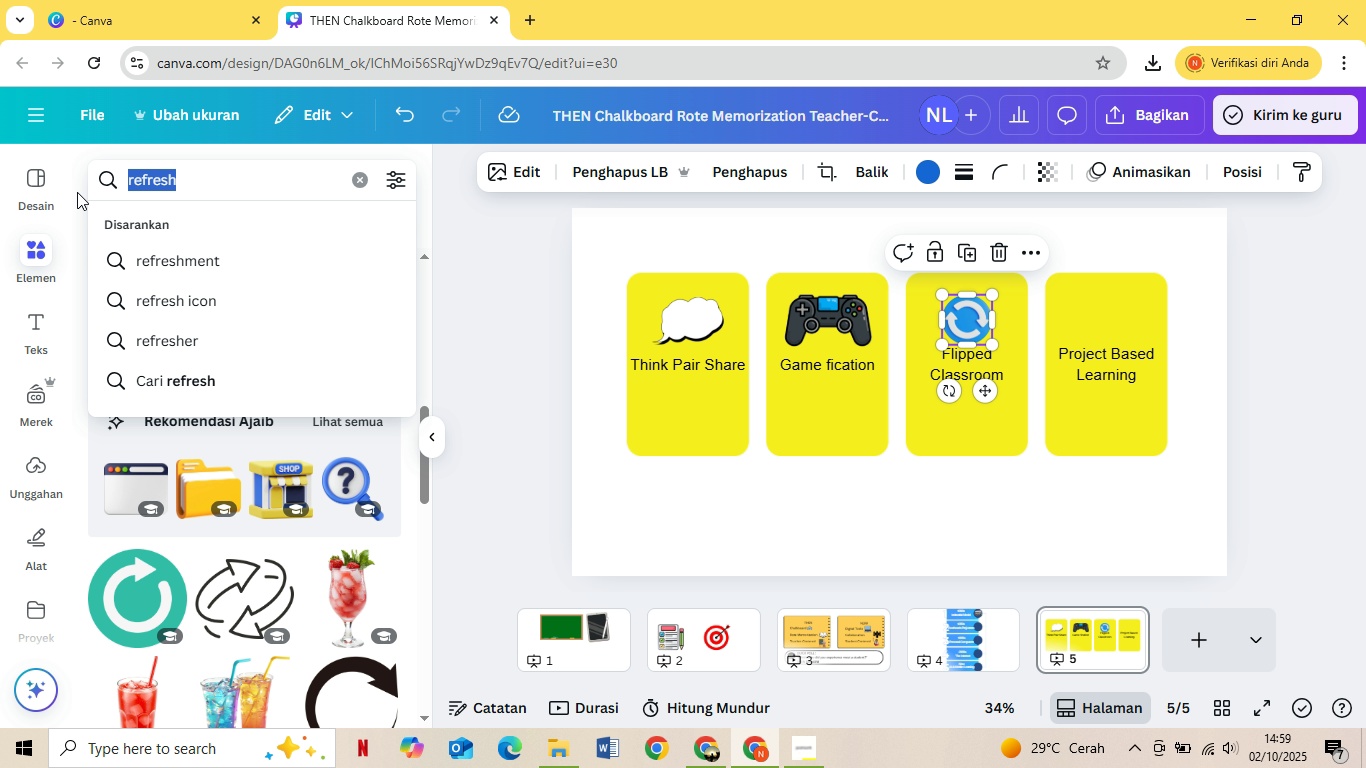 
type(batang)
 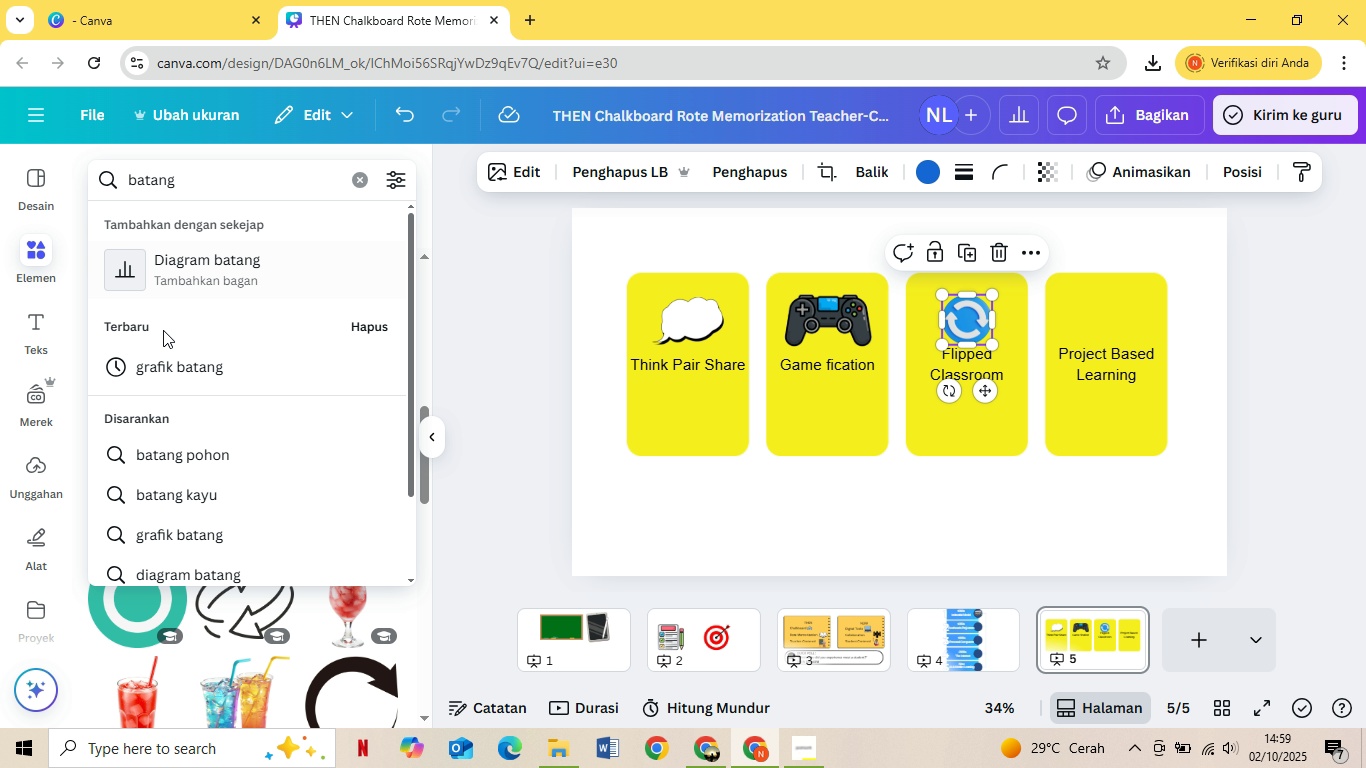 
left_click([202, 381])
 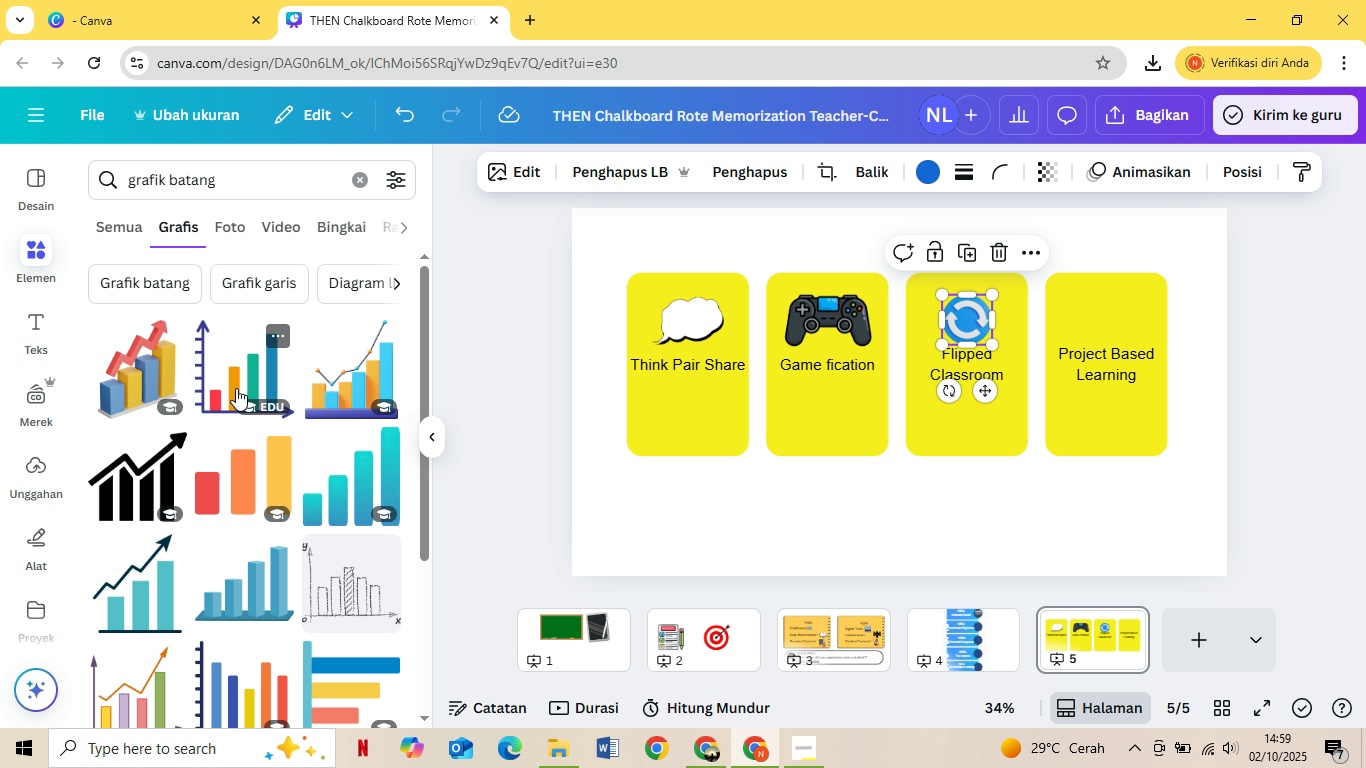 
mouse_move([276, 473])
 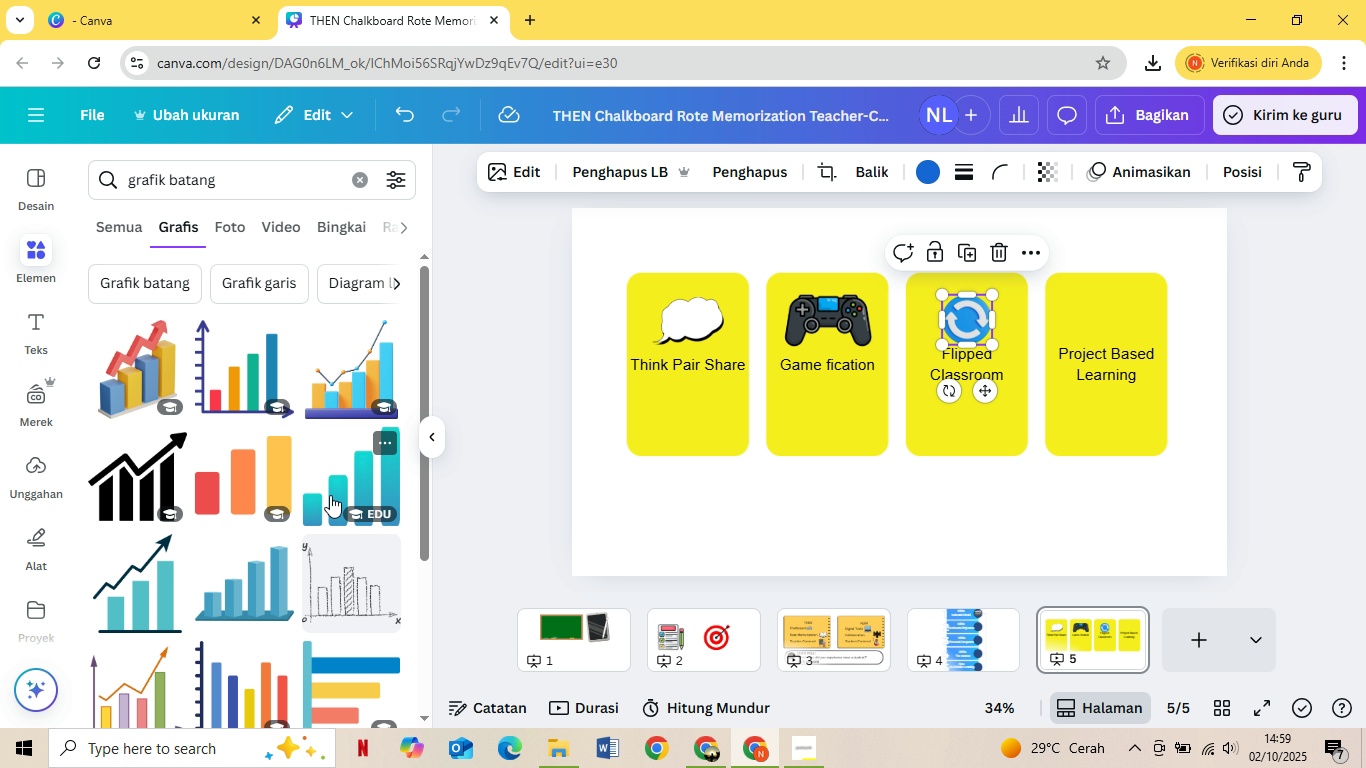 
scroll: coordinate [333, 489], scroll_direction: down, amount: 3.0
 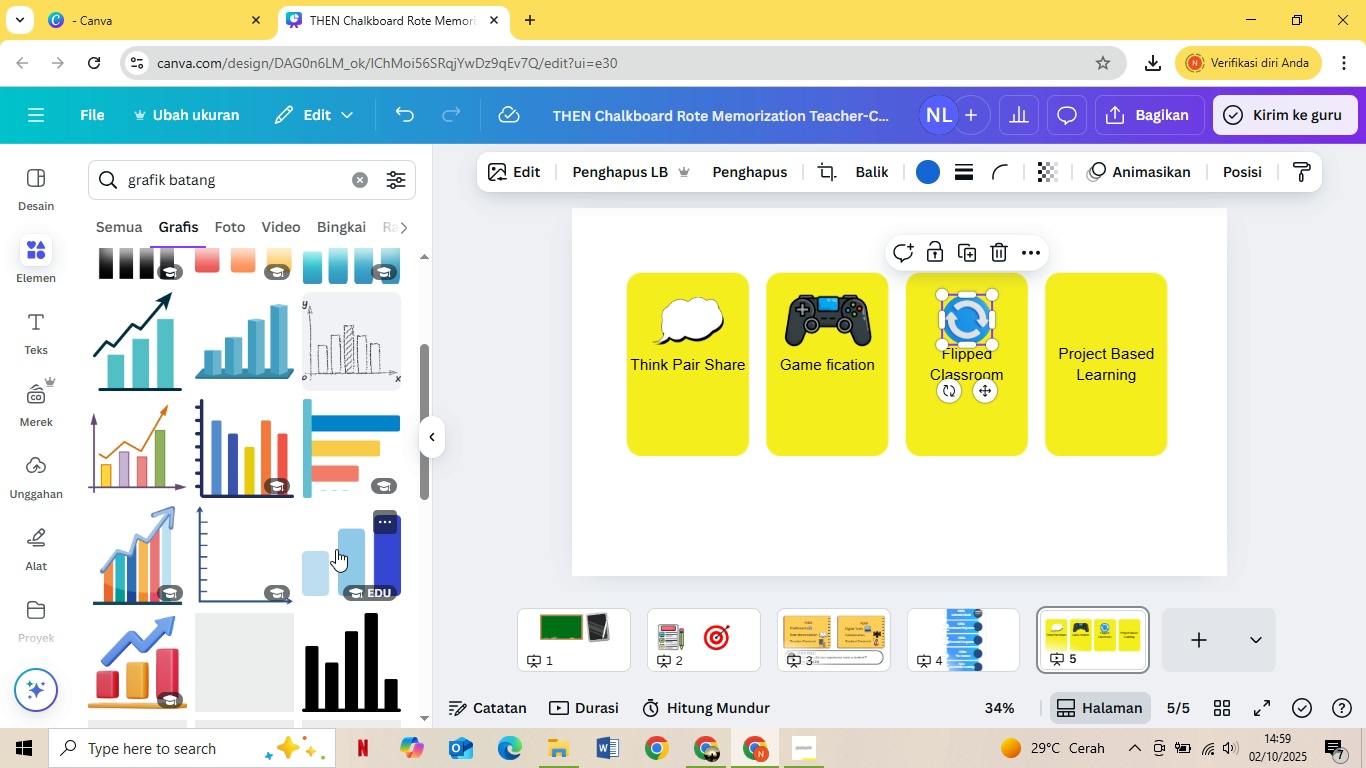 
left_click([336, 549])
 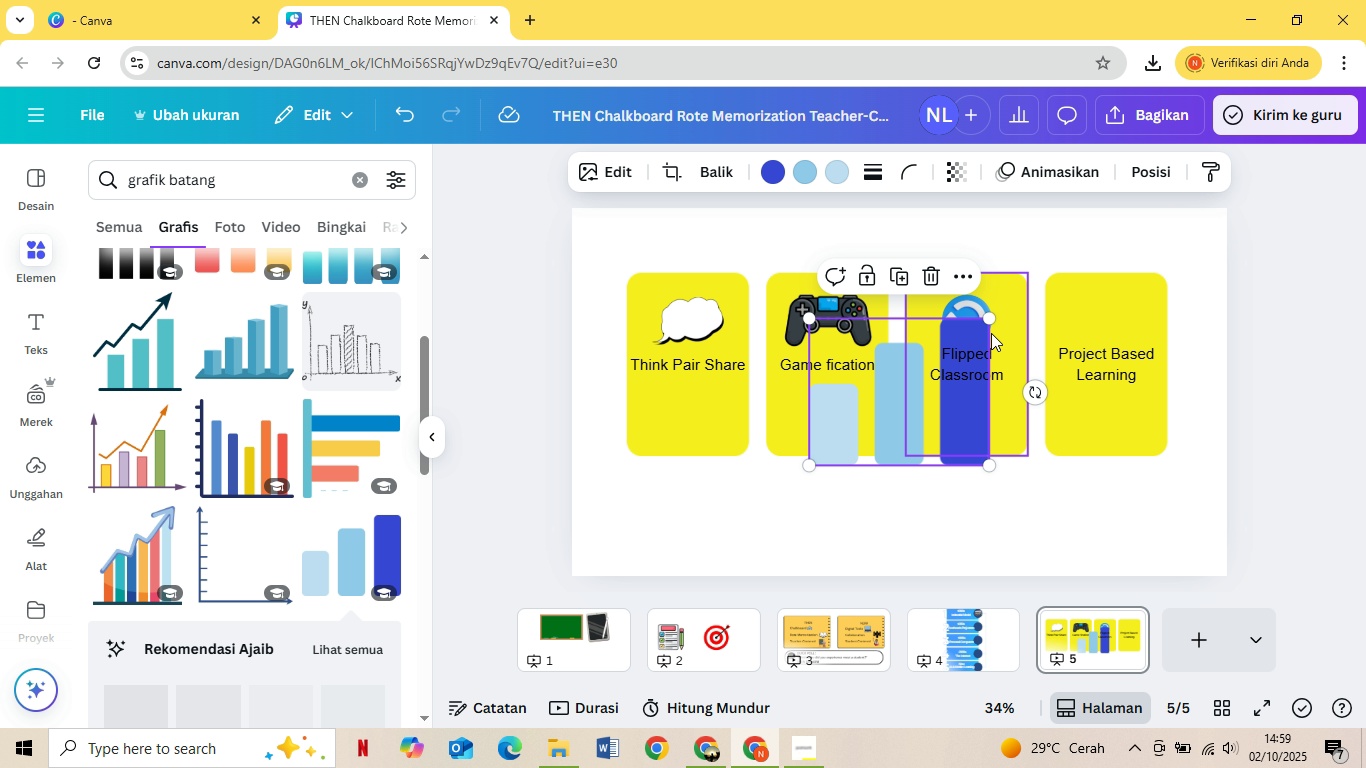 
left_click_drag(start_coordinate=[988, 325], to_coordinate=[872, 424])
 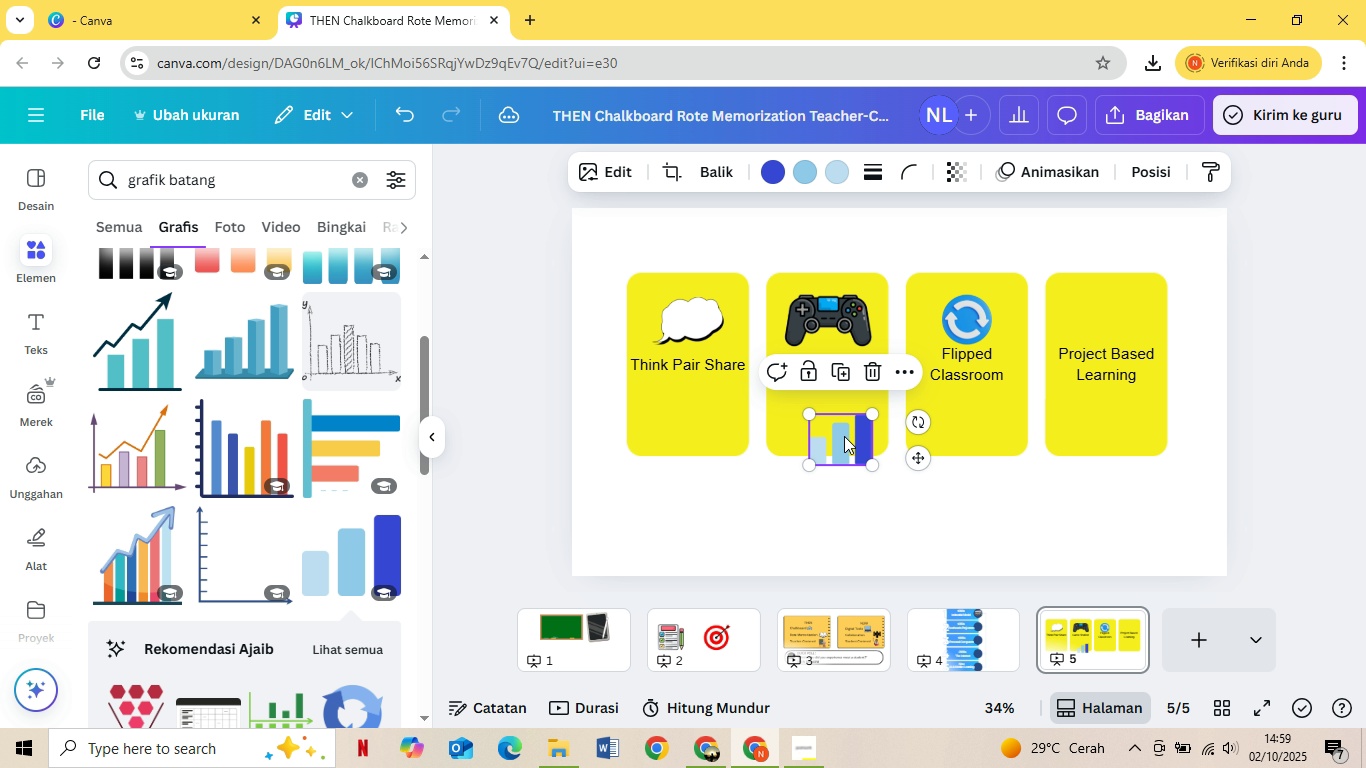 
left_click_drag(start_coordinate=[843, 437], to_coordinate=[1110, 308])
 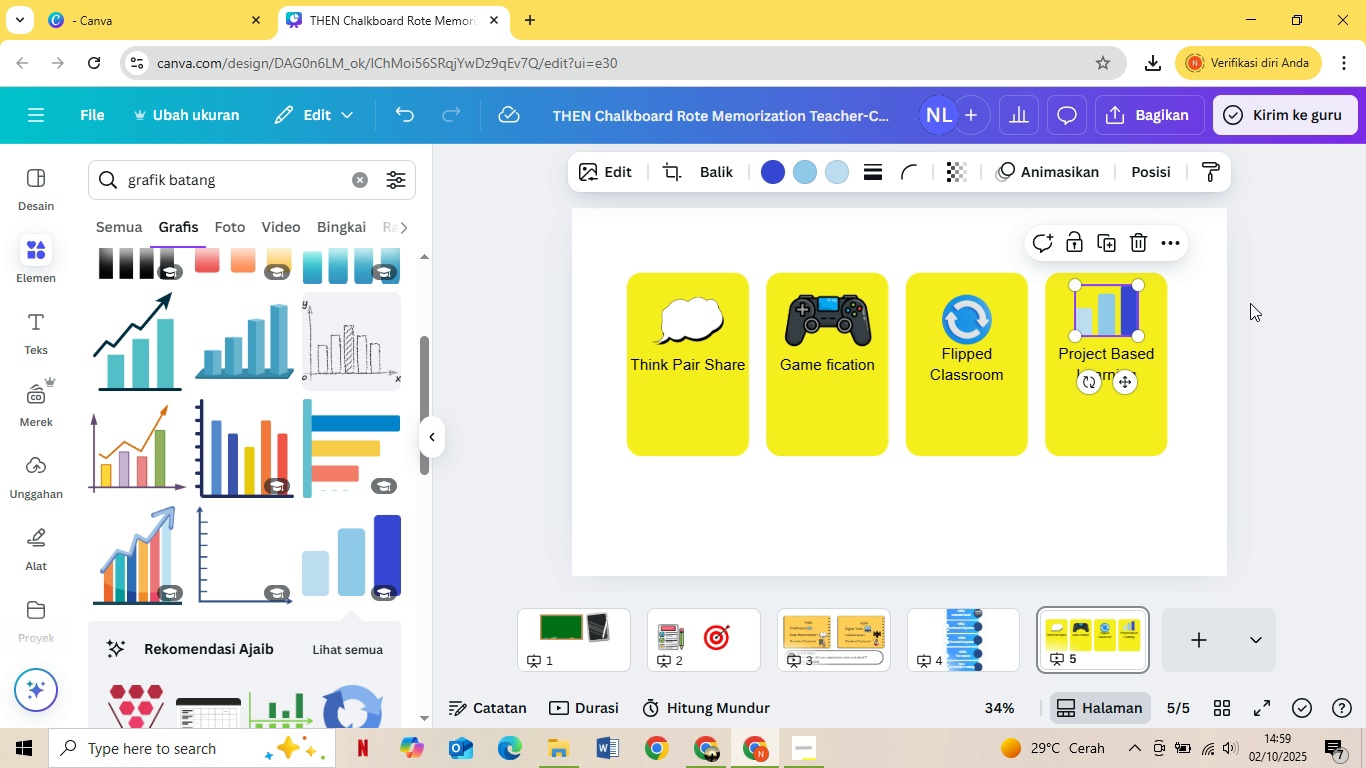 
left_click([1250, 303])
 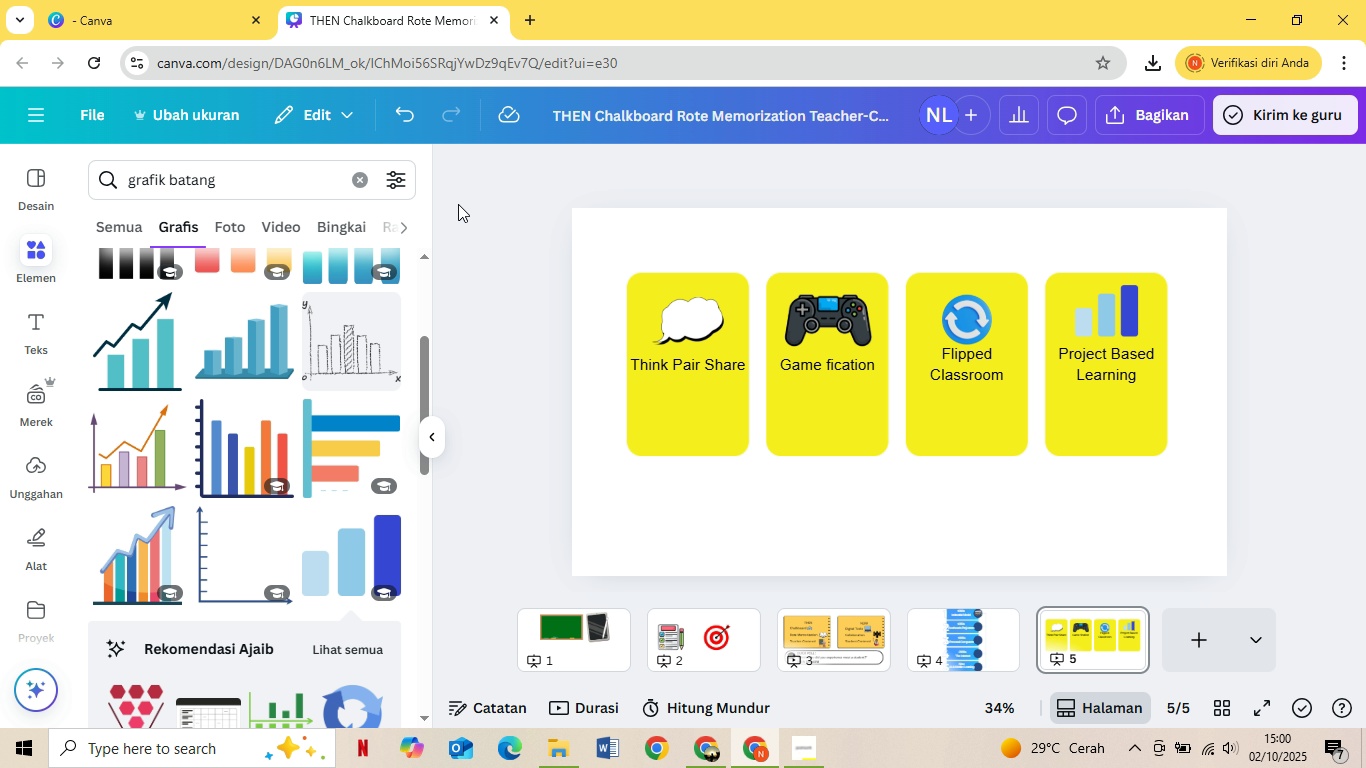 
wait(45.61)
 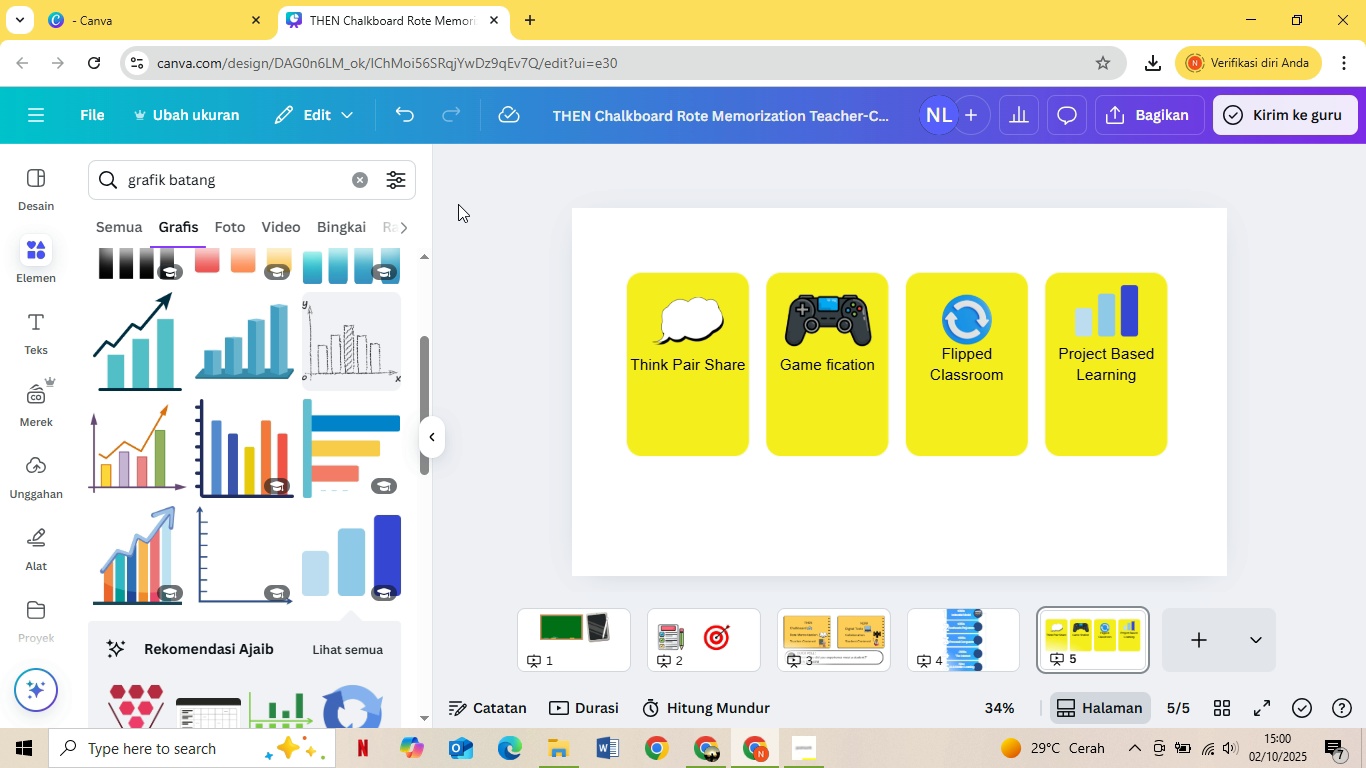 
left_click([46, 323])
 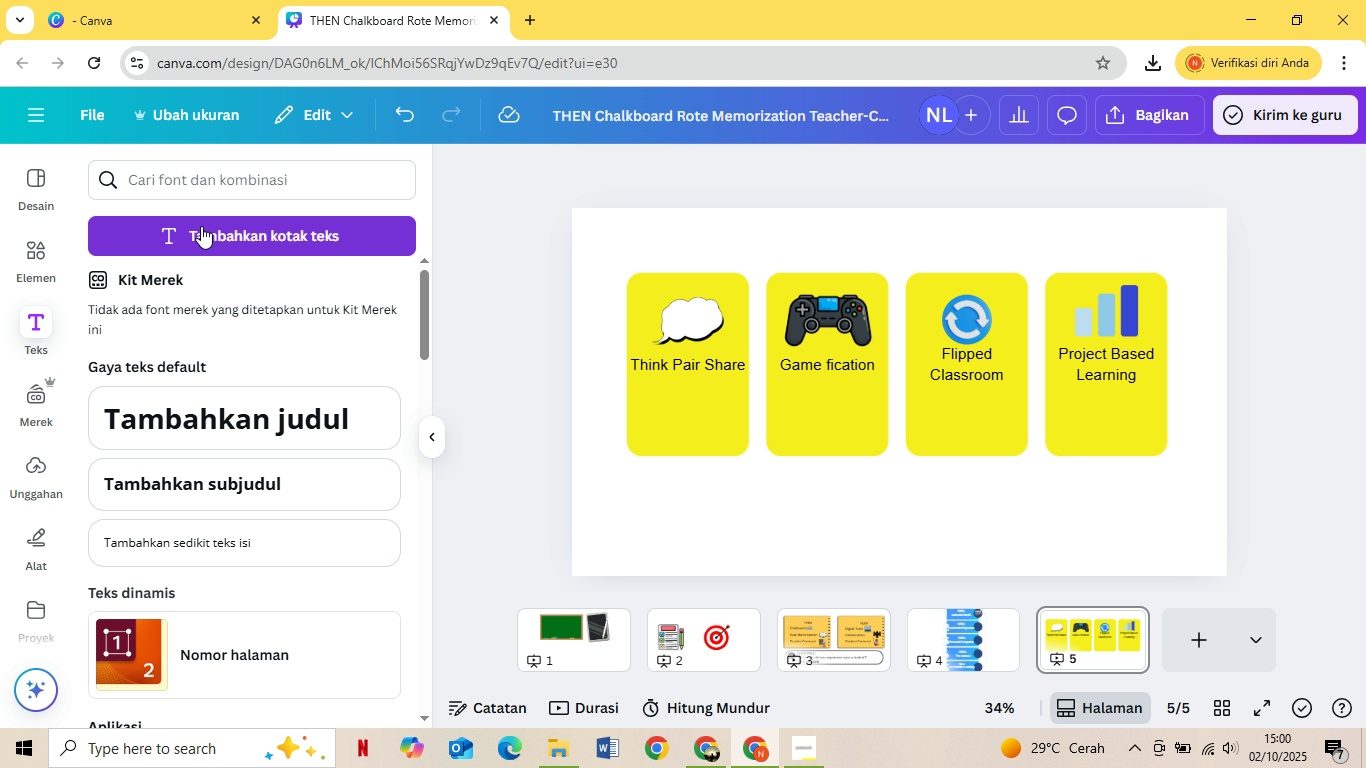 
left_click([201, 226])
 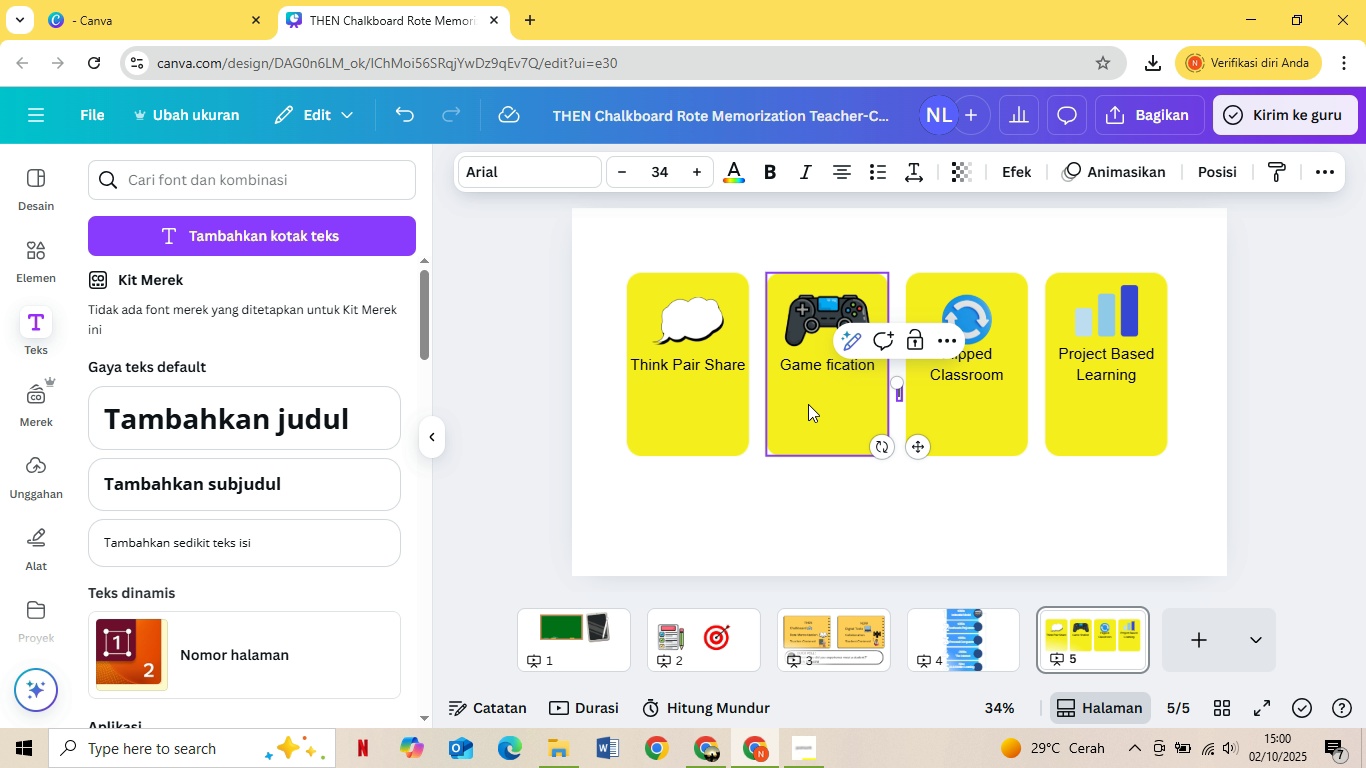 
type(Increase Stu)
key(Backspace)
key(Backspace)
key(Backspace)
type(sti)
key(Backspace)
key(Backspace)
key(Backspace)
type(S)
key(Backspace)
type(student p)
key(Backspace)
type(a)
key(Backspace)
type(pat)
key(Backspace)
type(rtii)
key(Backspace)
type(i)
key(Backspace)
type(cipantion by up to 70%)
 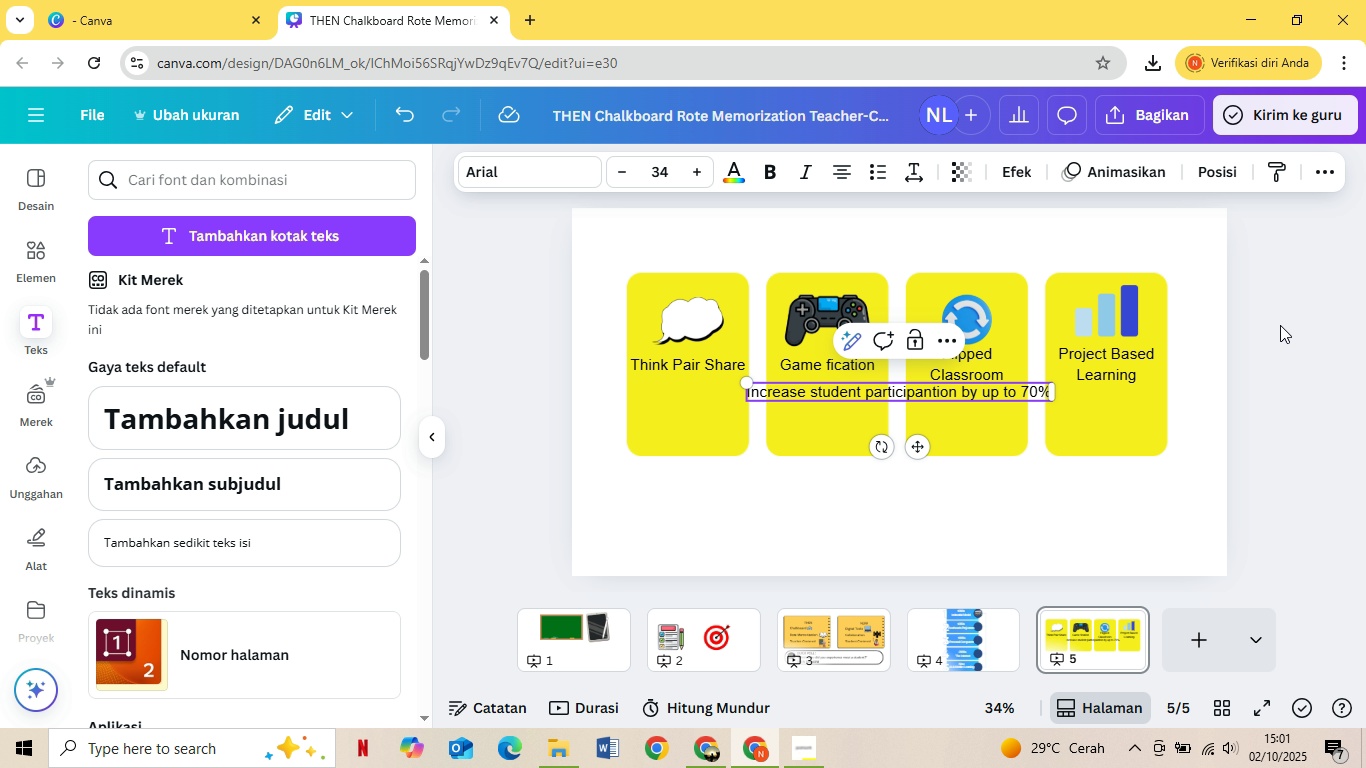 
left_click_drag(start_coordinate=[917, 446], to_coordinate=[909, 544])
 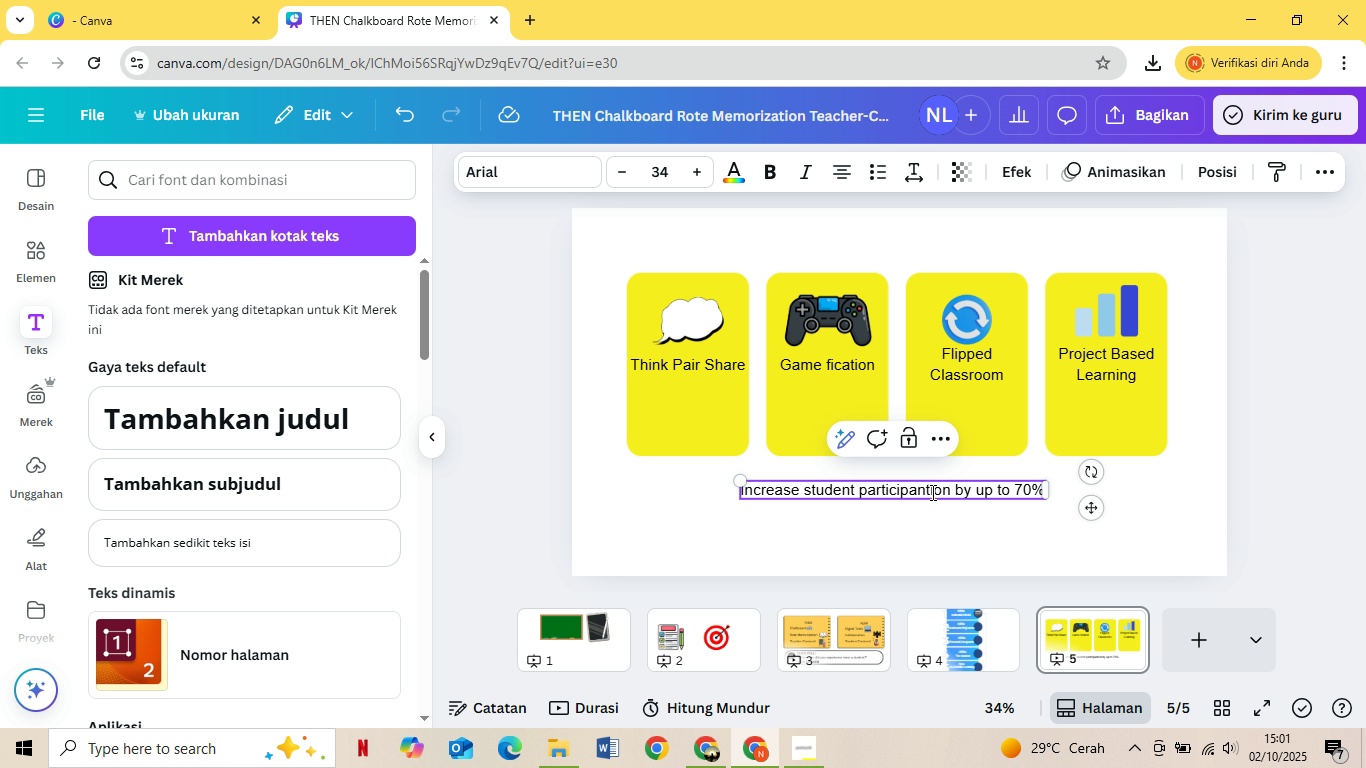 
left_click([926, 489])
 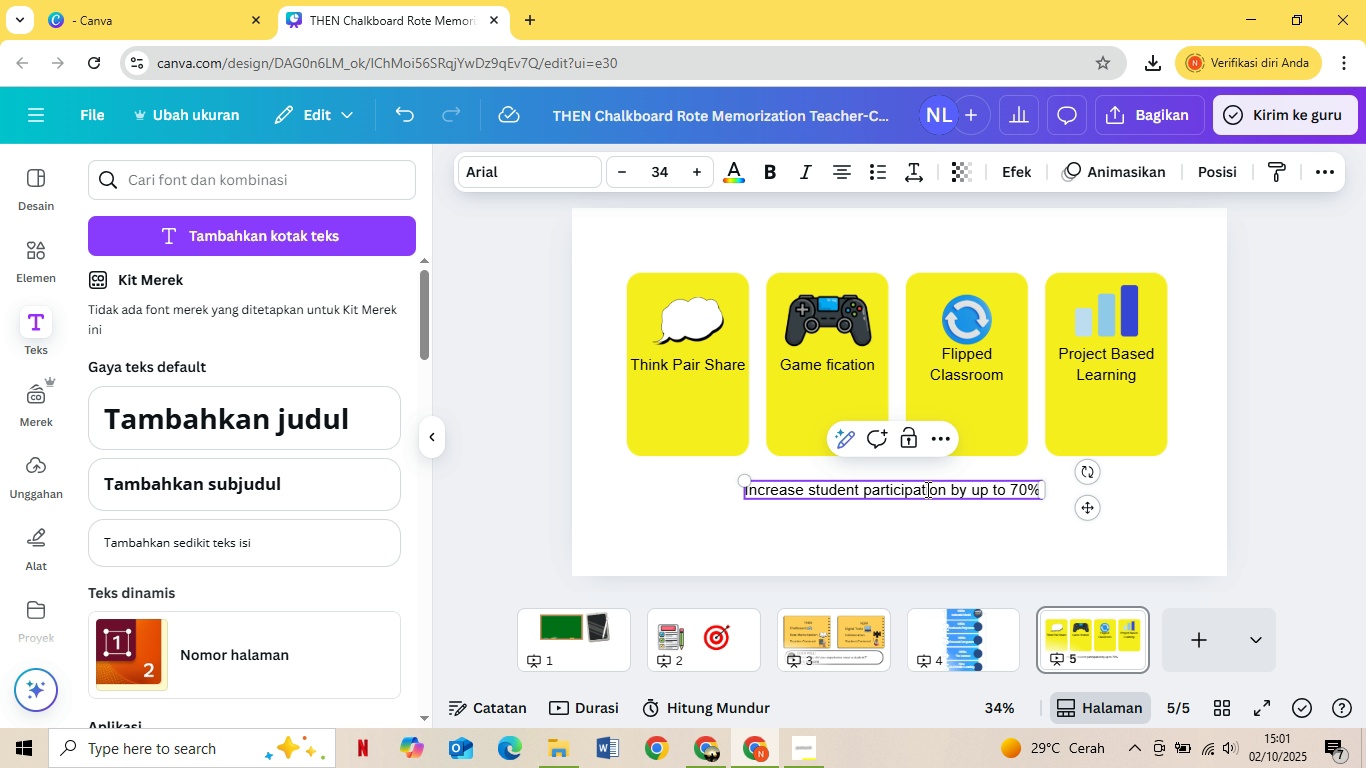 
key(Backspace)
 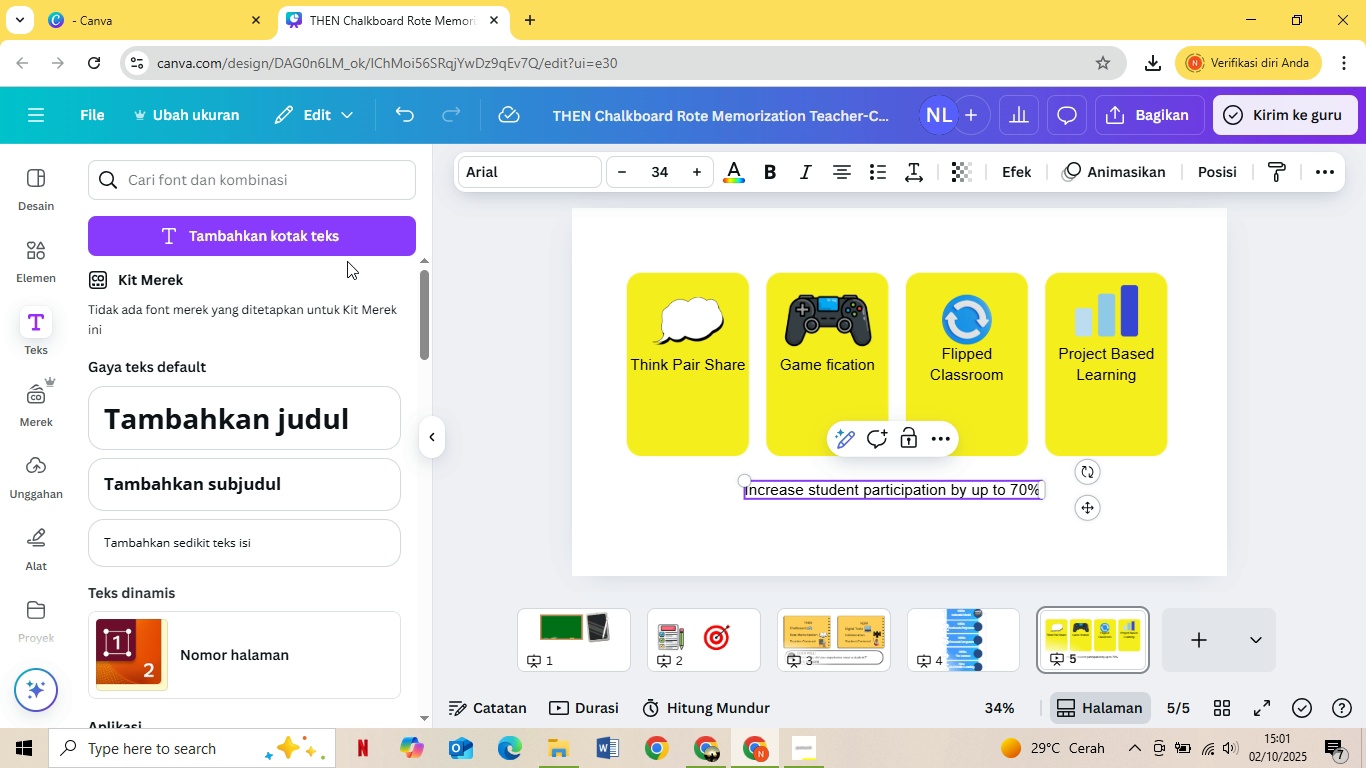 
key(Control+A)
 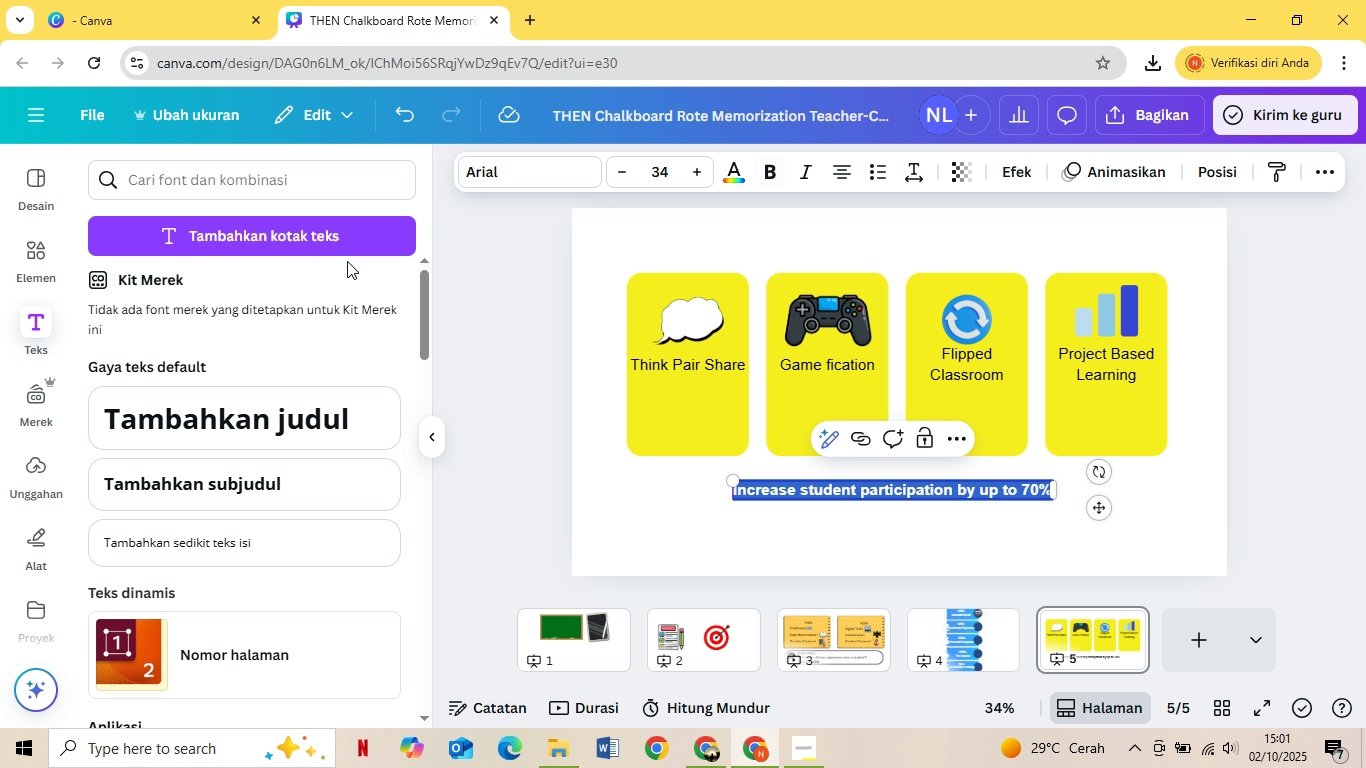 
key(Control+B)
 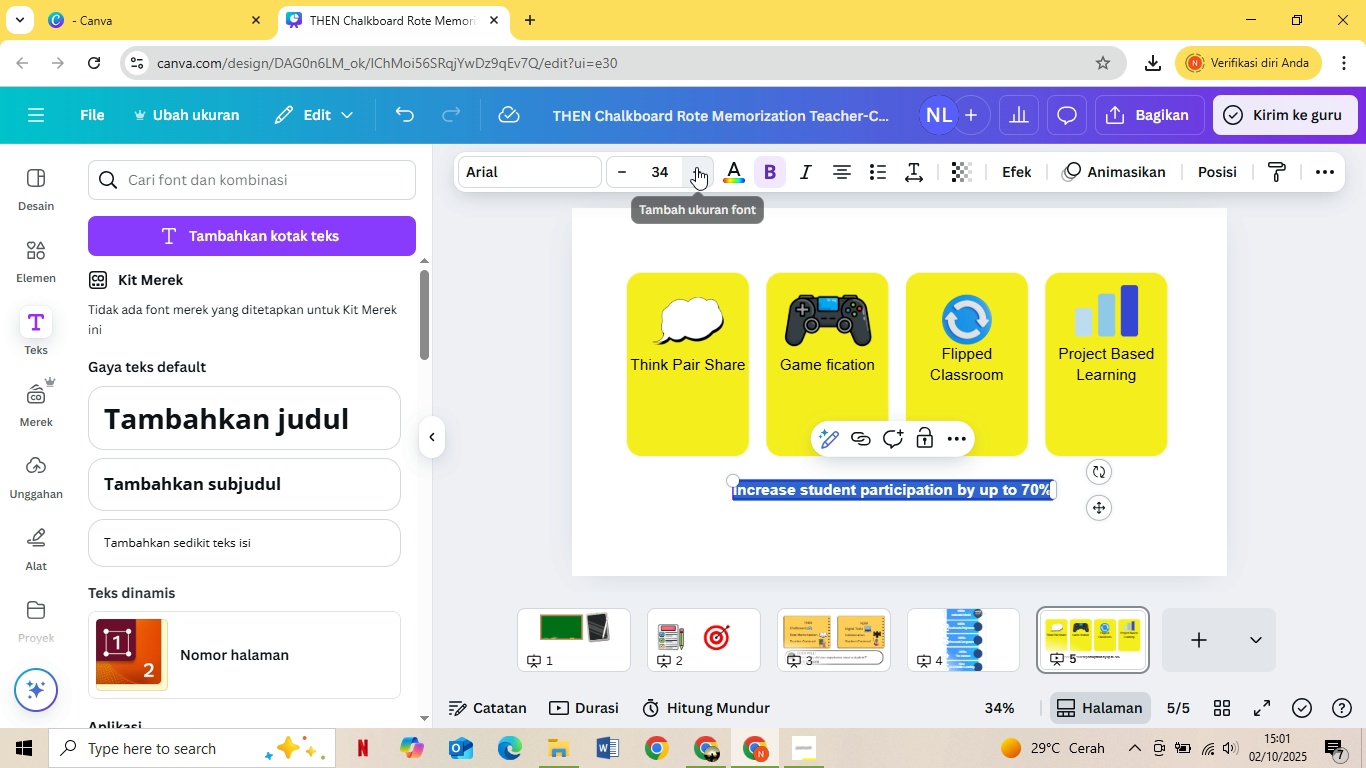 
double_click([696, 167])
 